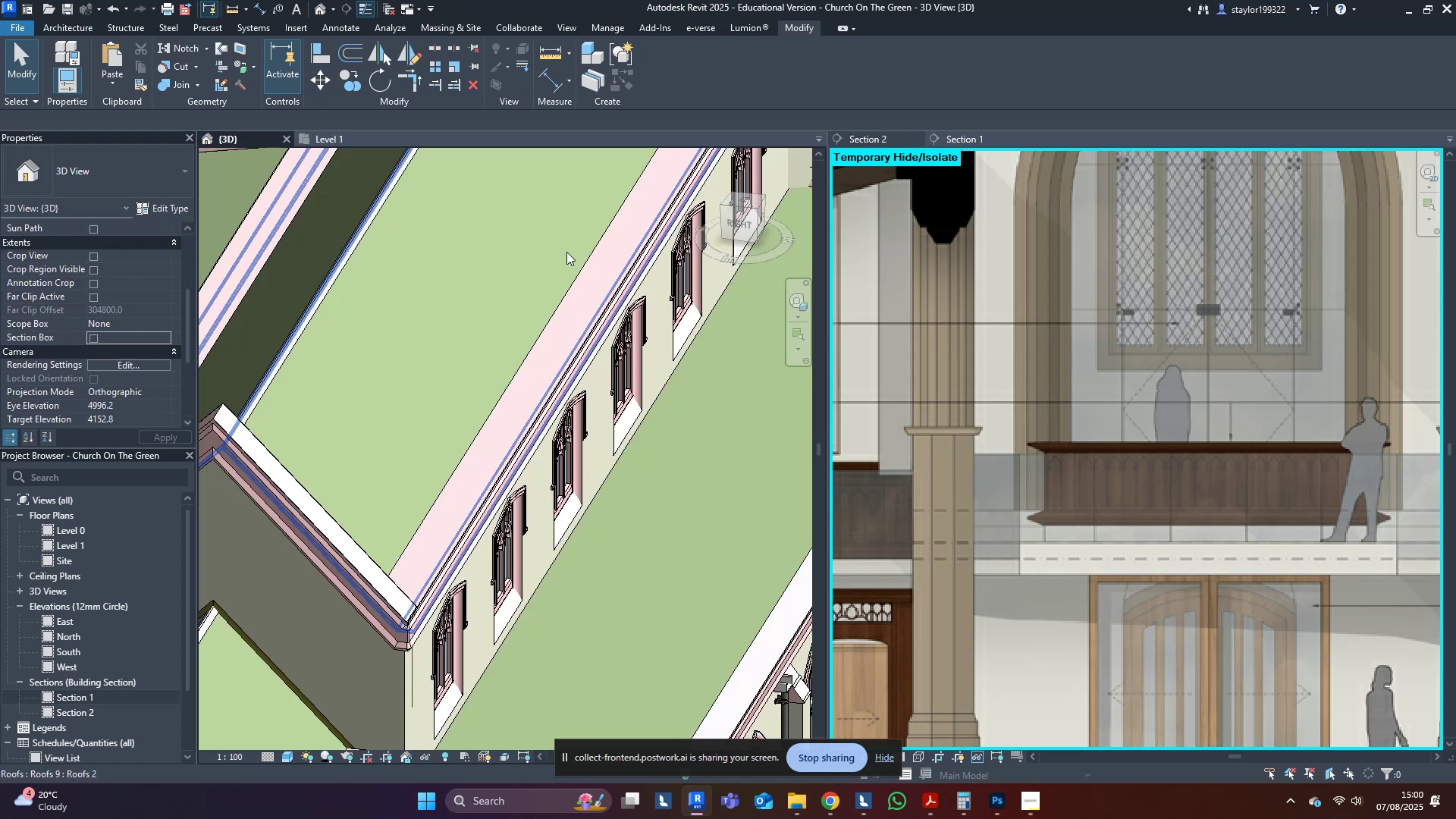 
scroll: coordinate [556, 270], scroll_direction: down, amount: 14.0
 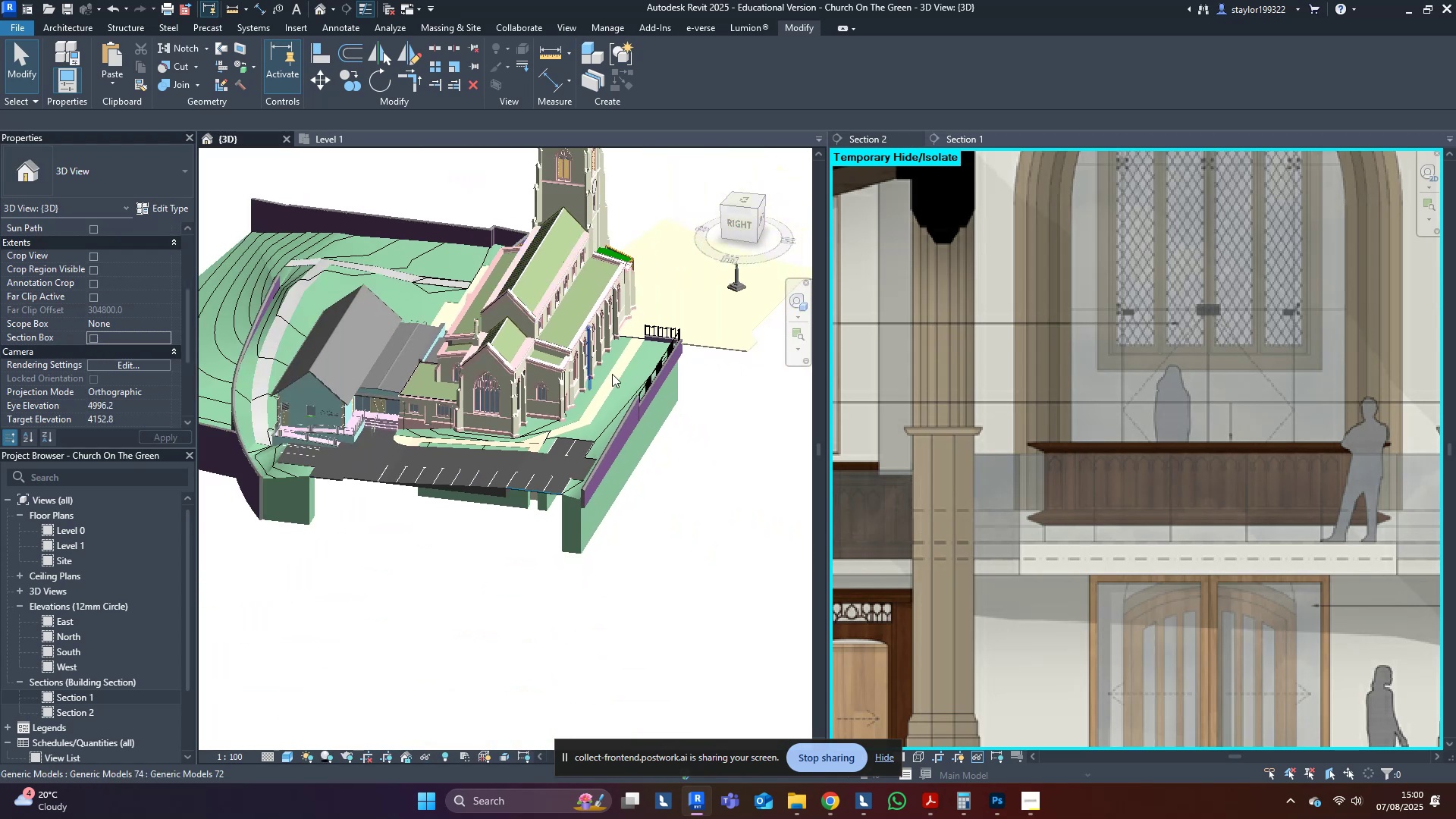 
key(Shift+ShiftLeft)
 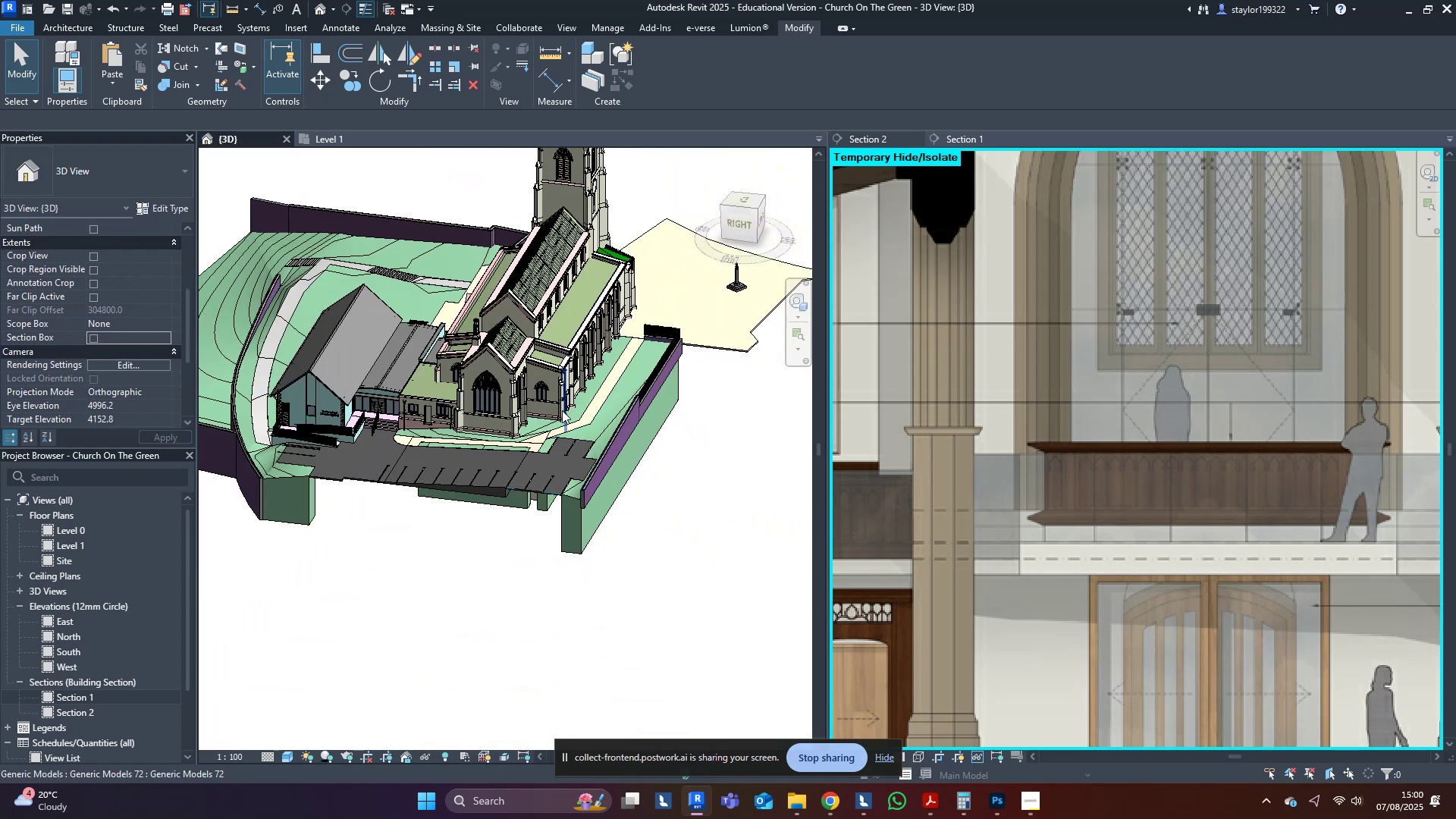 
key(Control+ControlLeft)
 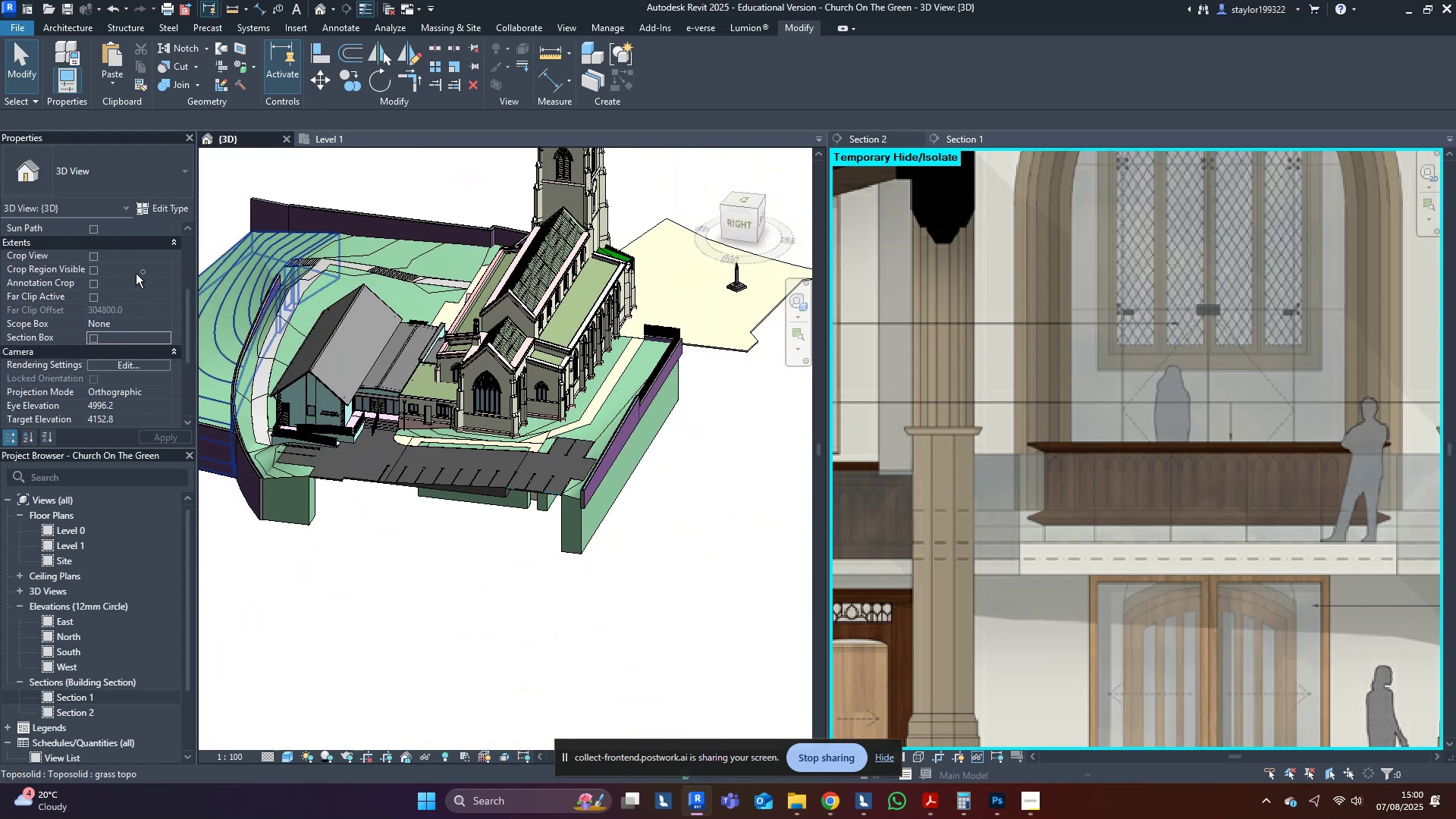 
key(Control+Z)
 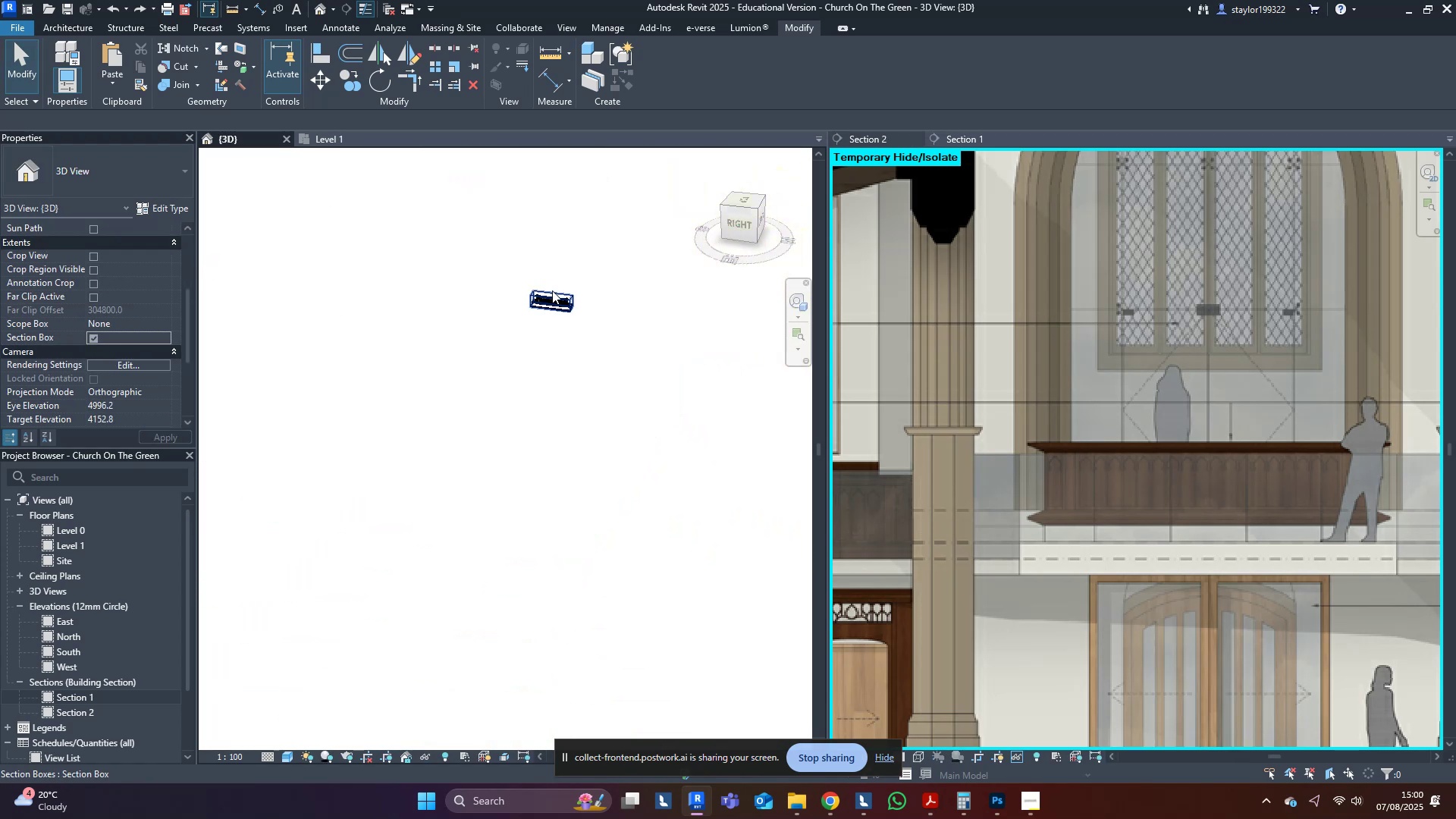 
left_click([554, 288])
 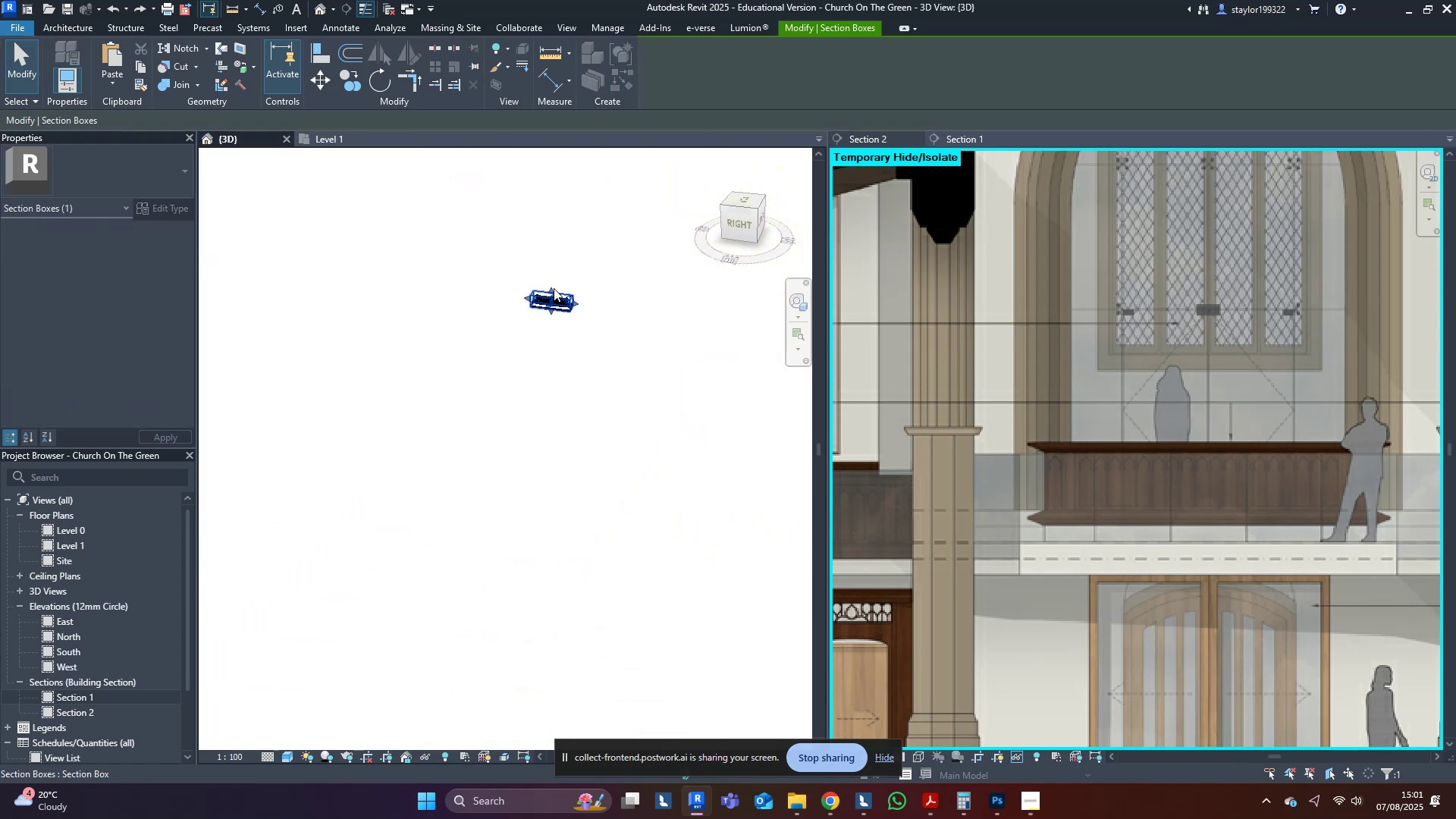 
key(Shift+ShiftLeft)
 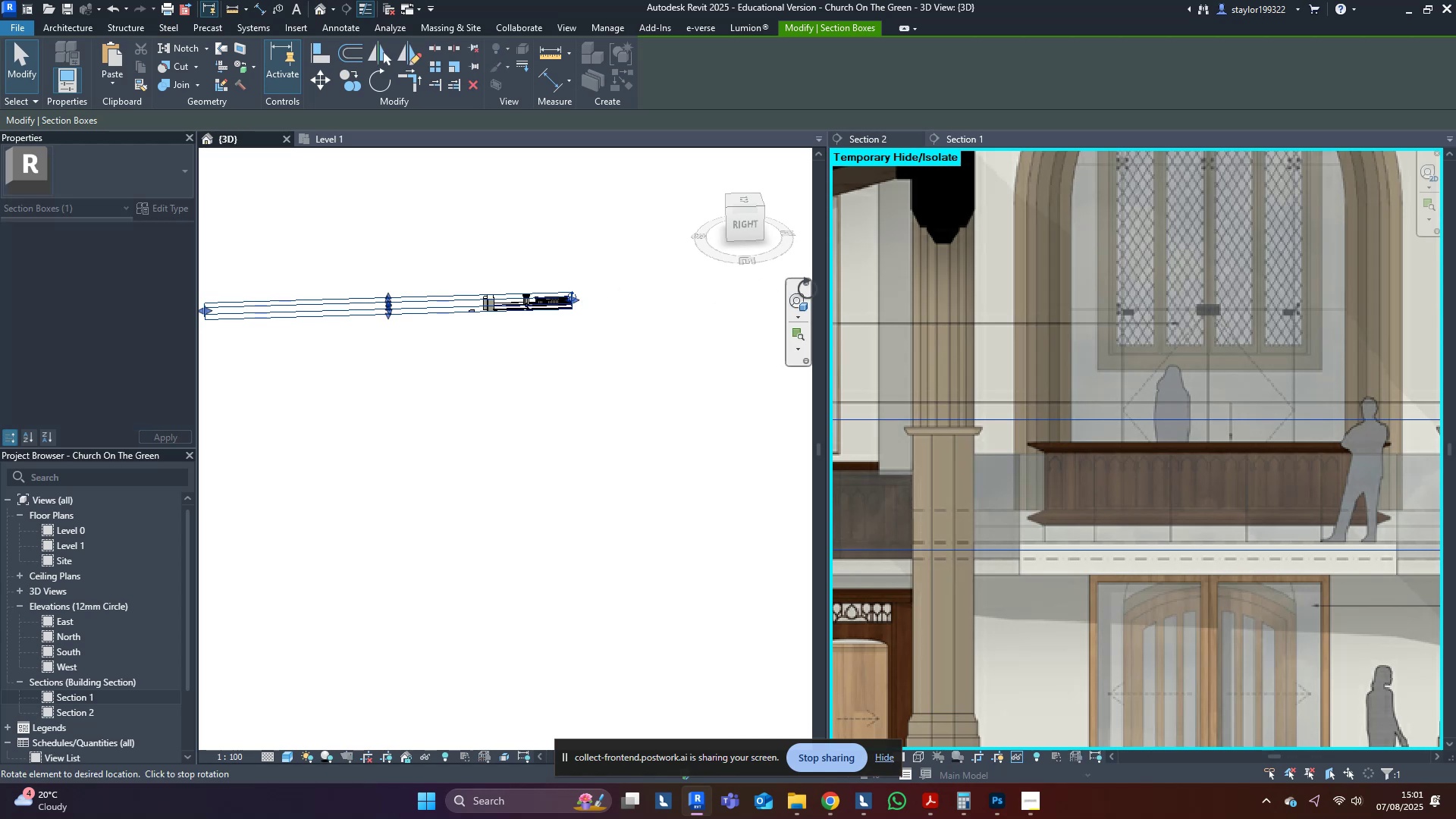 
key(Control+ControlLeft)
 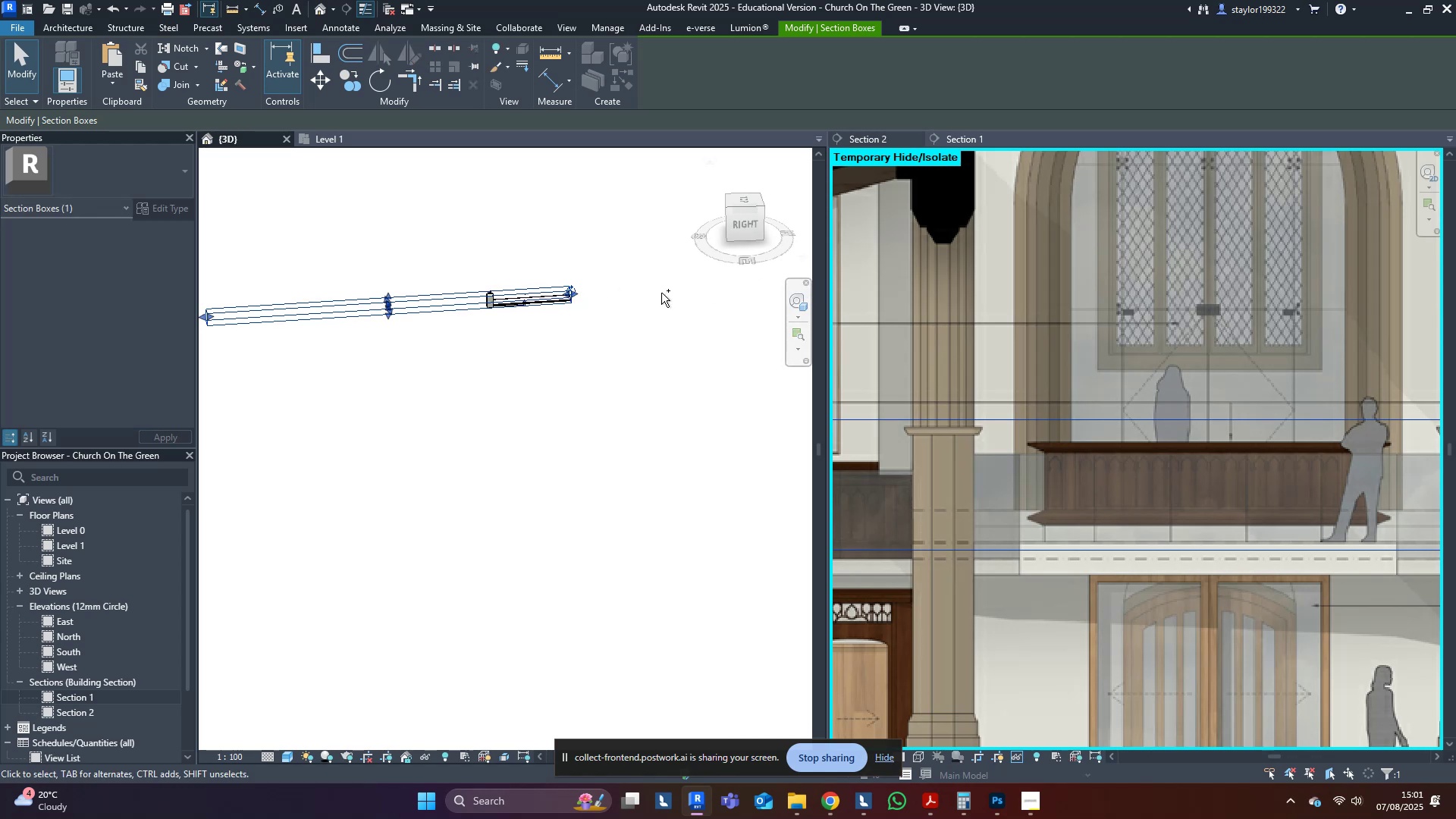 
key(Control+Z)
 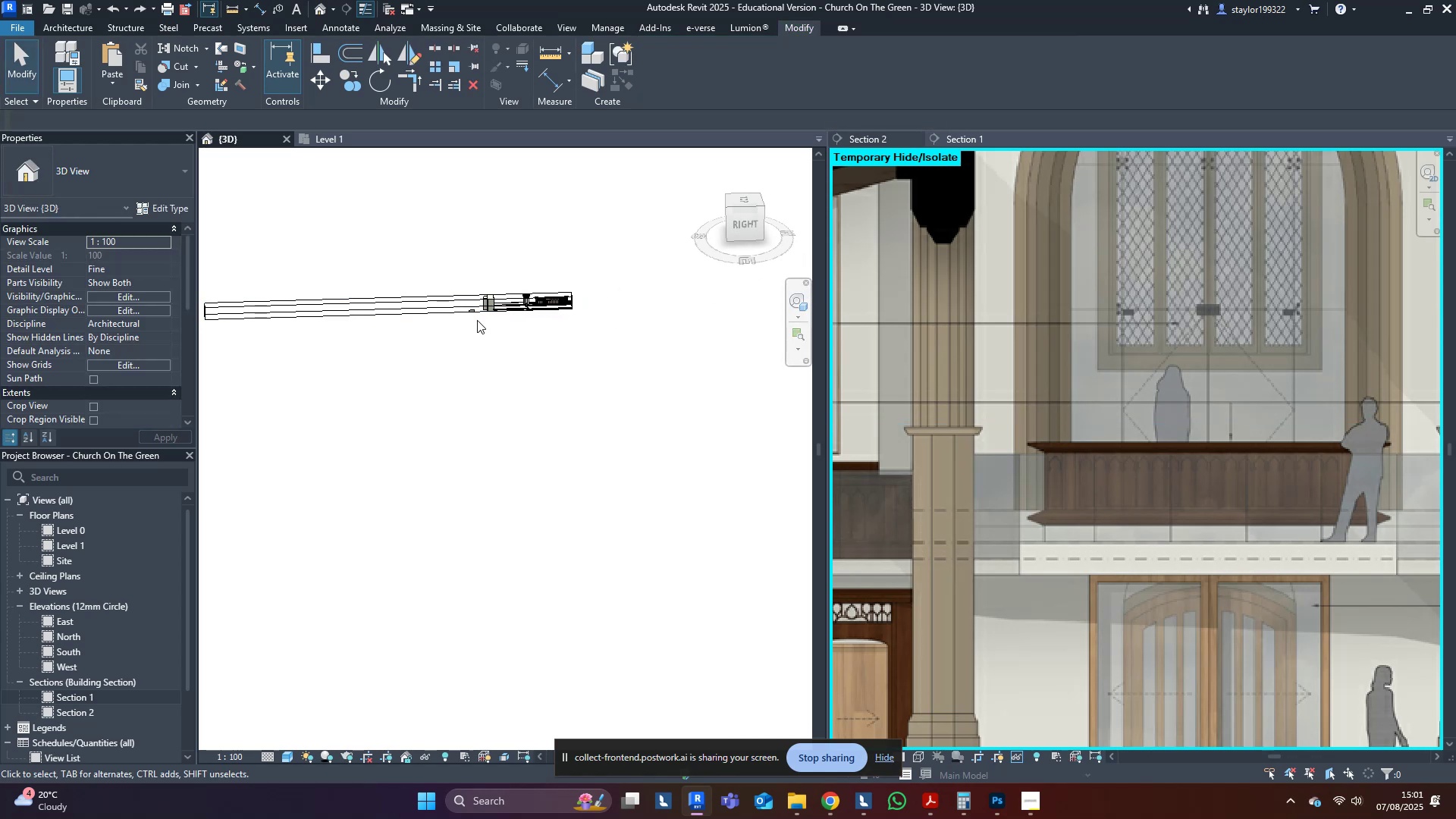 
left_click([421, 310])
 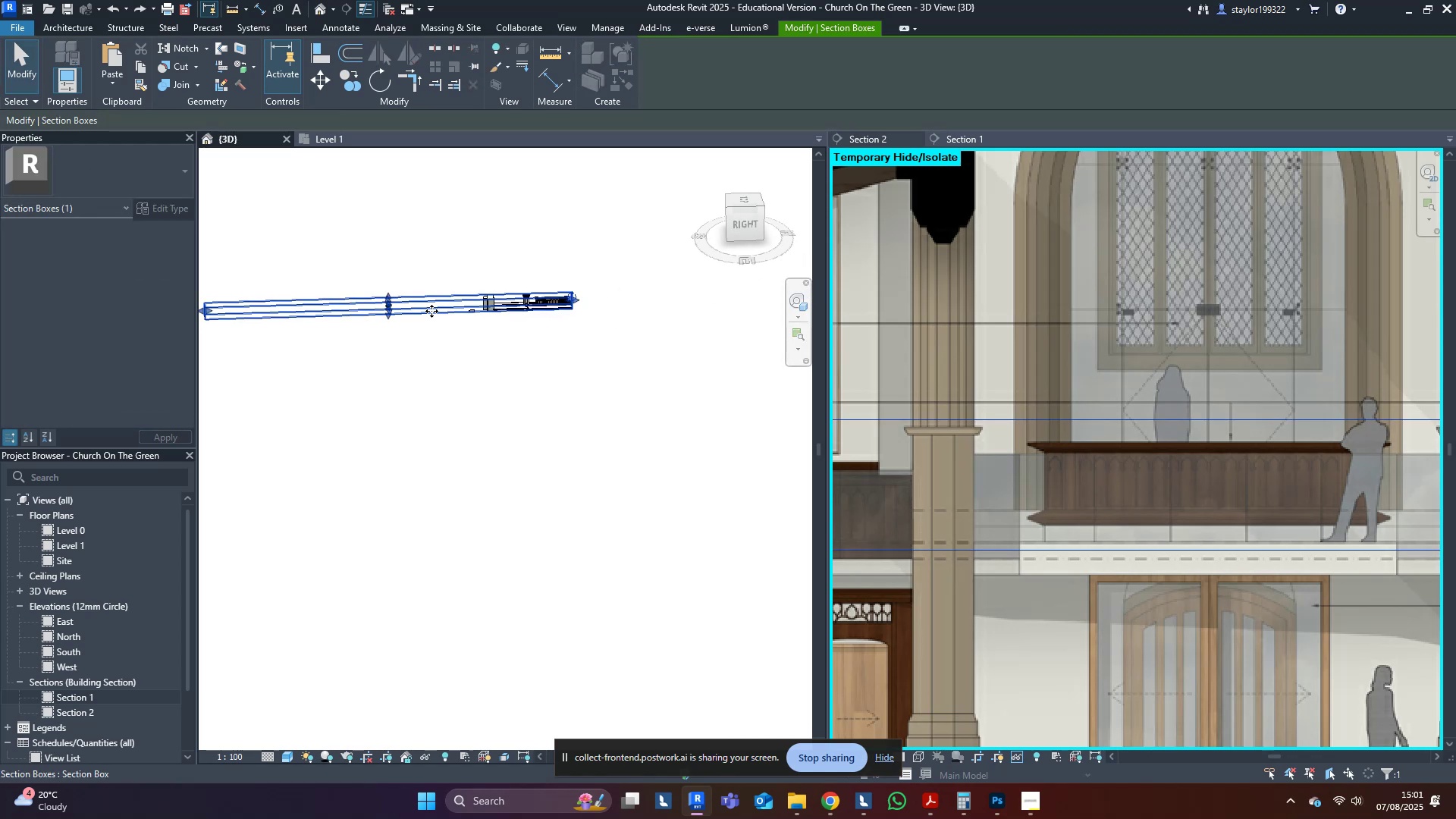 
scroll: coordinate [558, 293], scroll_direction: up, amount: 7.0
 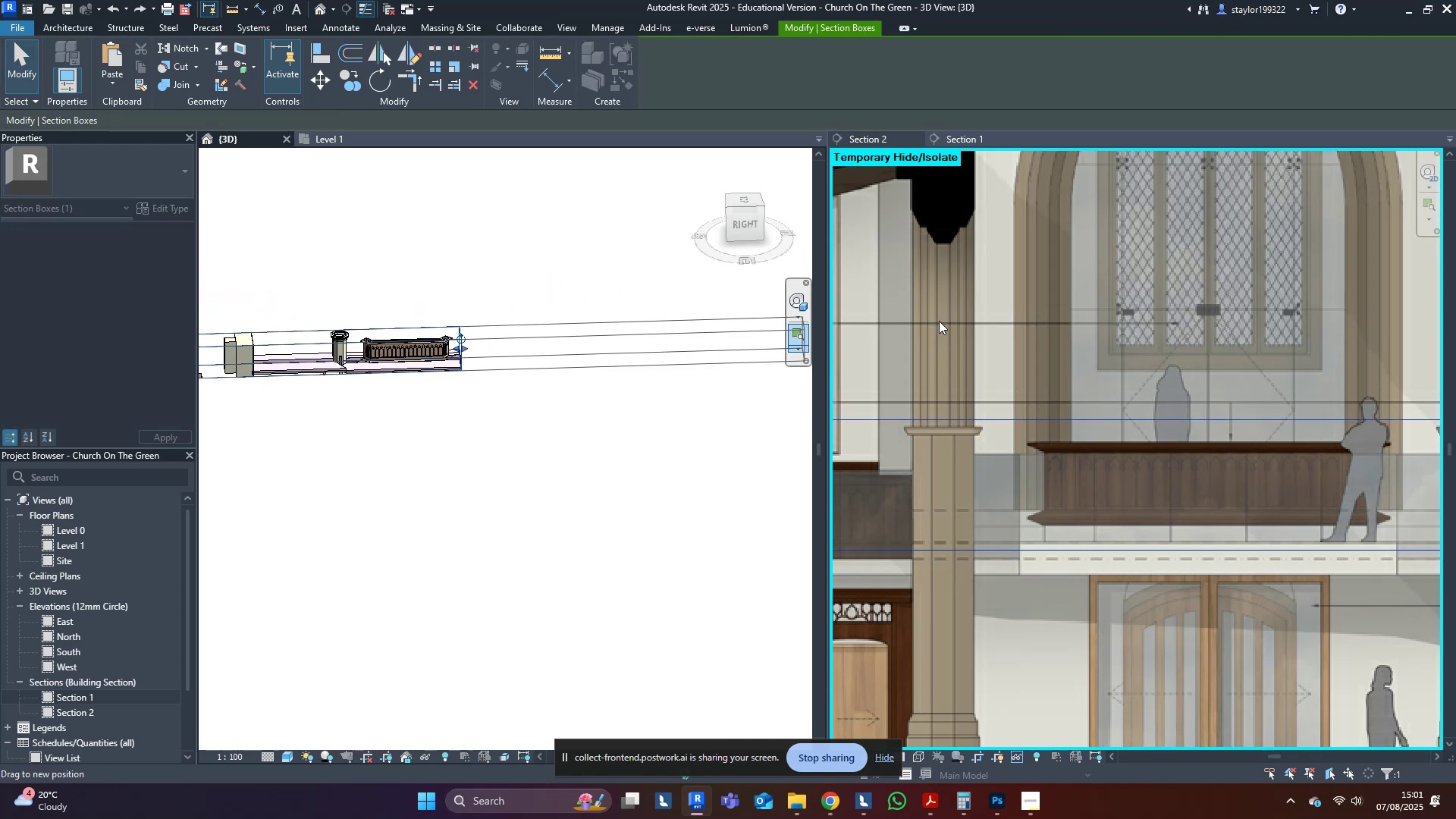 
scroll: coordinate [527, 292], scroll_direction: down, amount: 5.0
 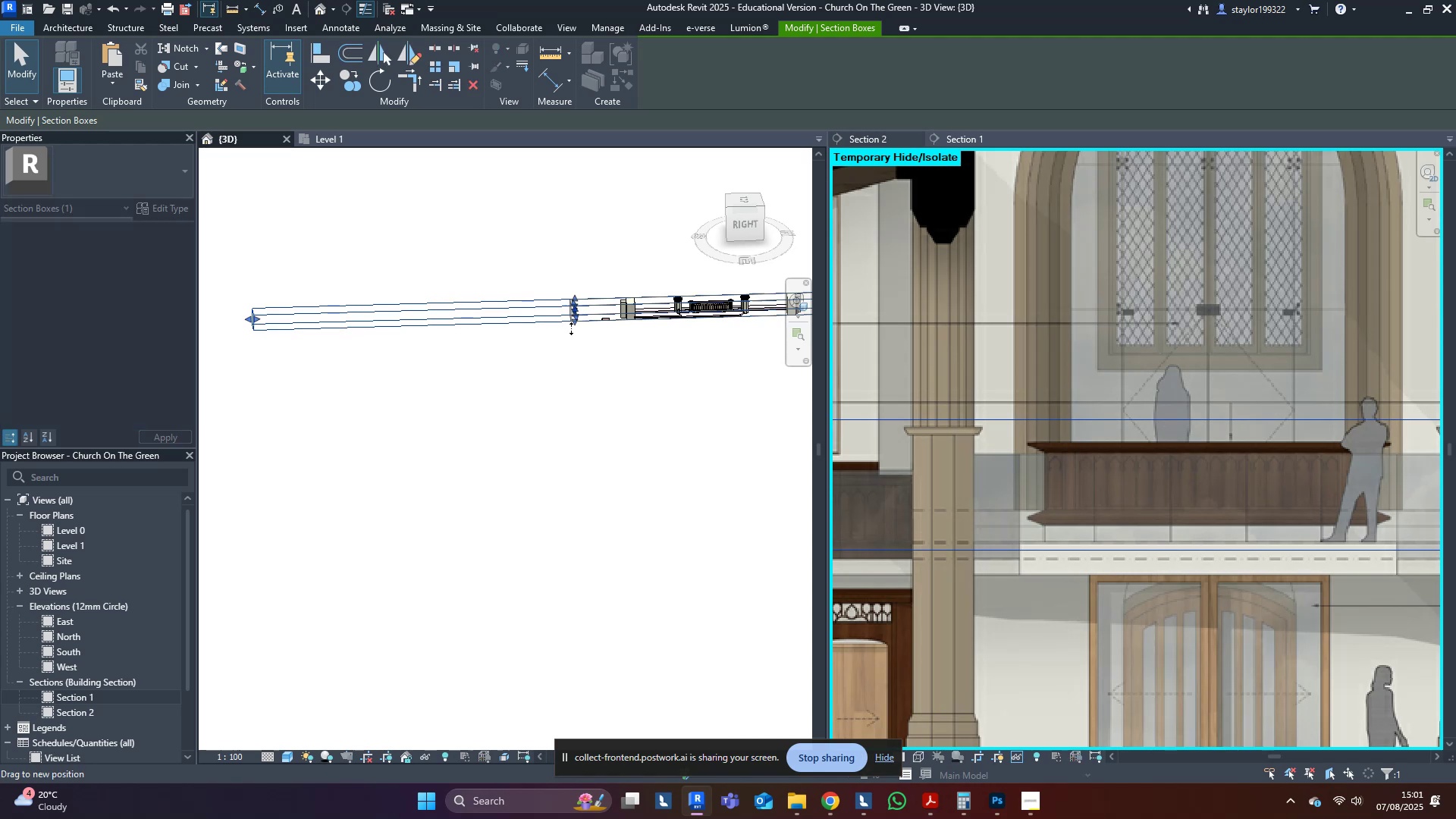 
key(Shift+ShiftLeft)
 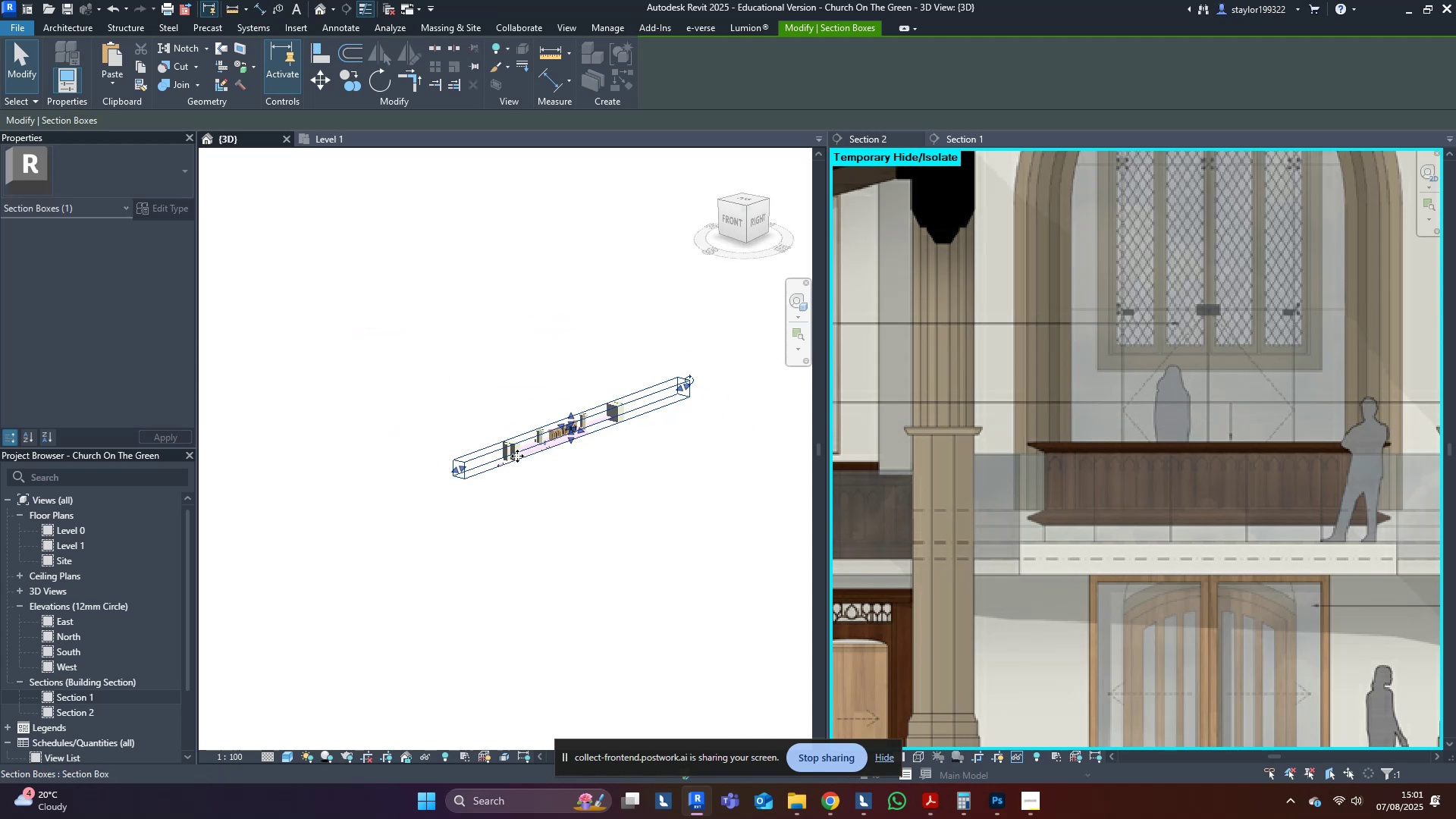 
scroll: coordinate [534, 456], scroll_direction: up, amount: 9.0
 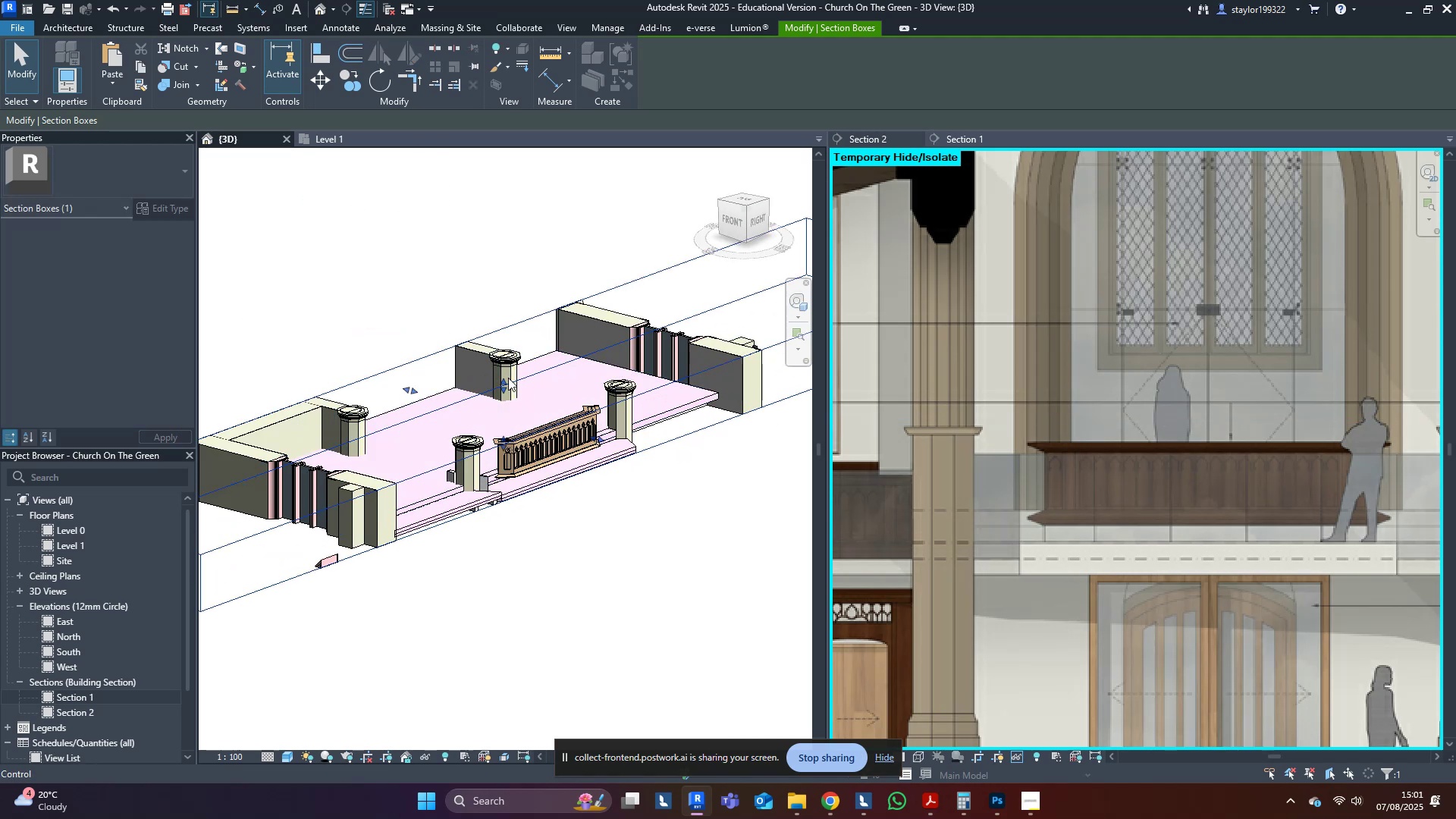 
hold_key(key=ShiftLeft, duration=0.59)
 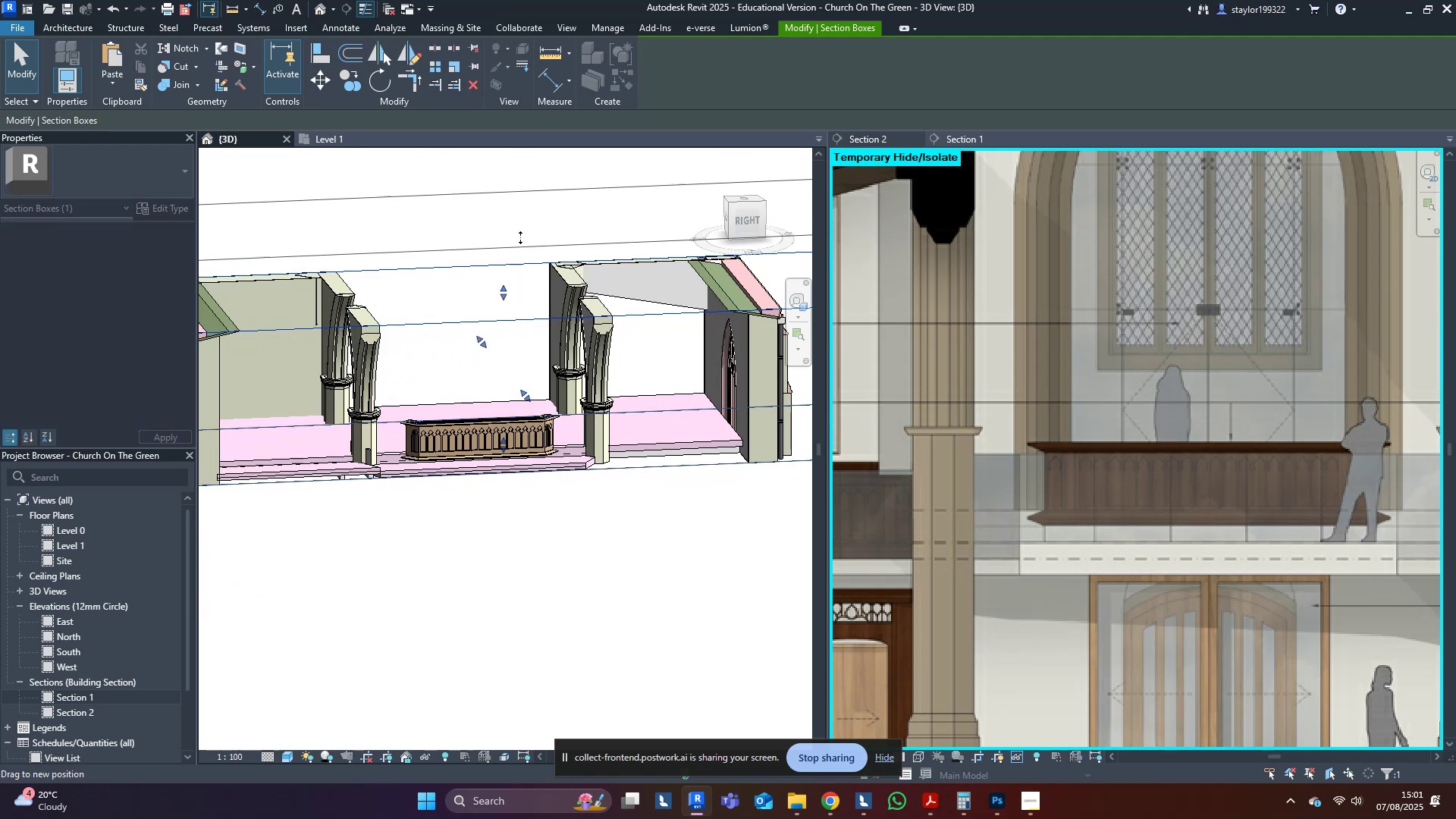 
hold_key(key=ShiftLeft, duration=0.56)
 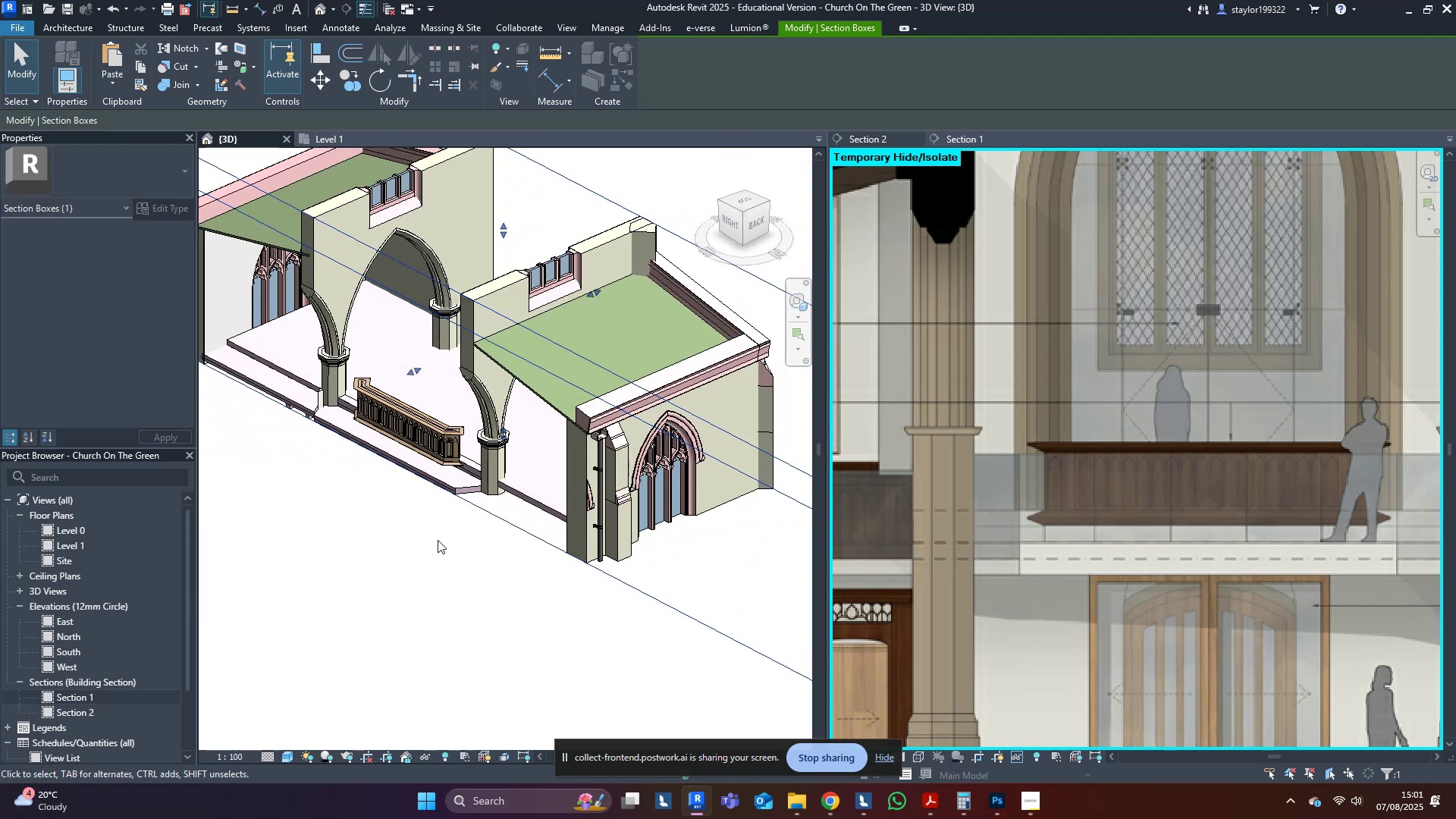 
scroll: coordinate [530, 457], scroll_direction: down, amount: 3.0
 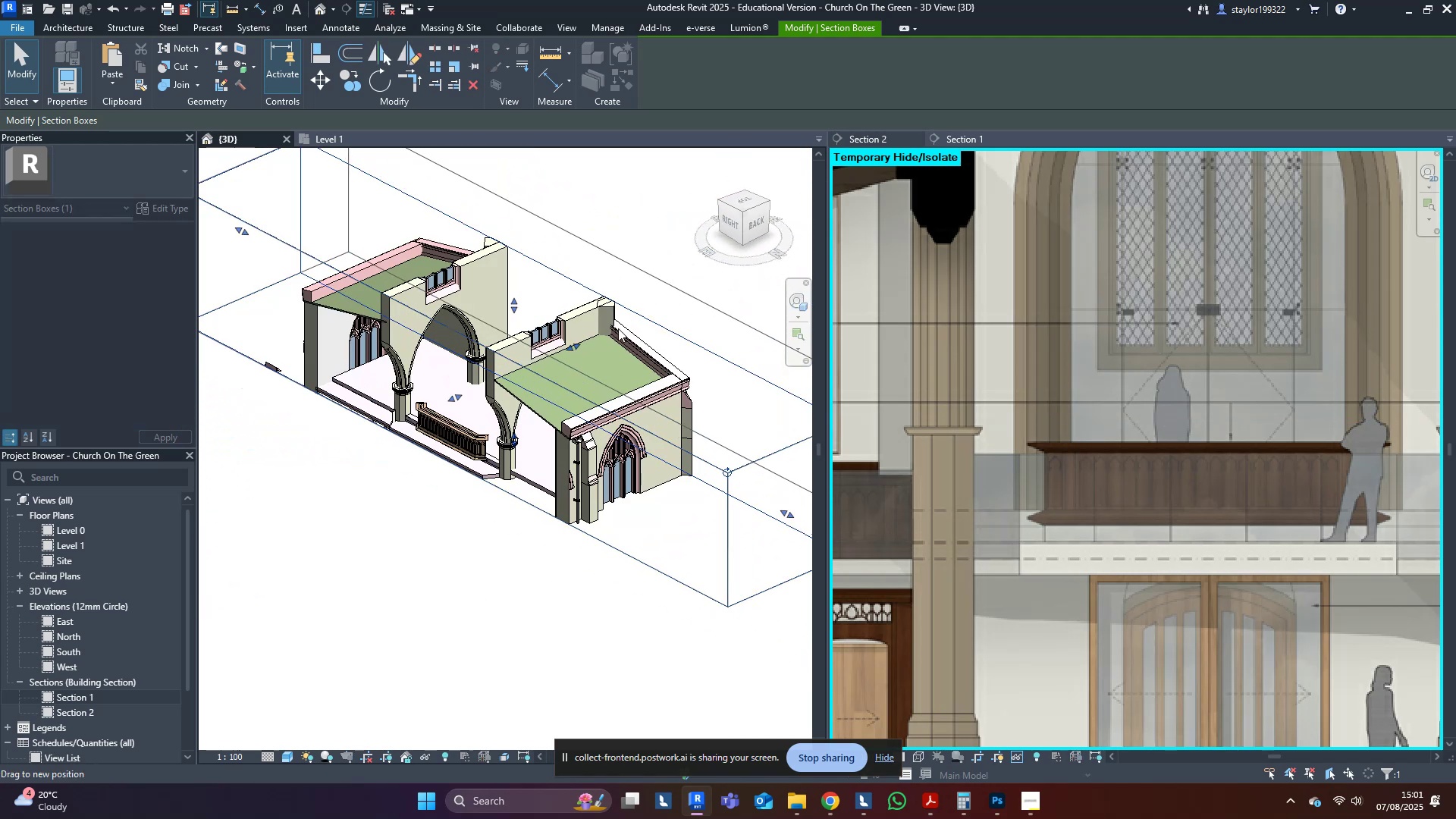 
hold_key(key=ShiftLeft, duration=1.5)
 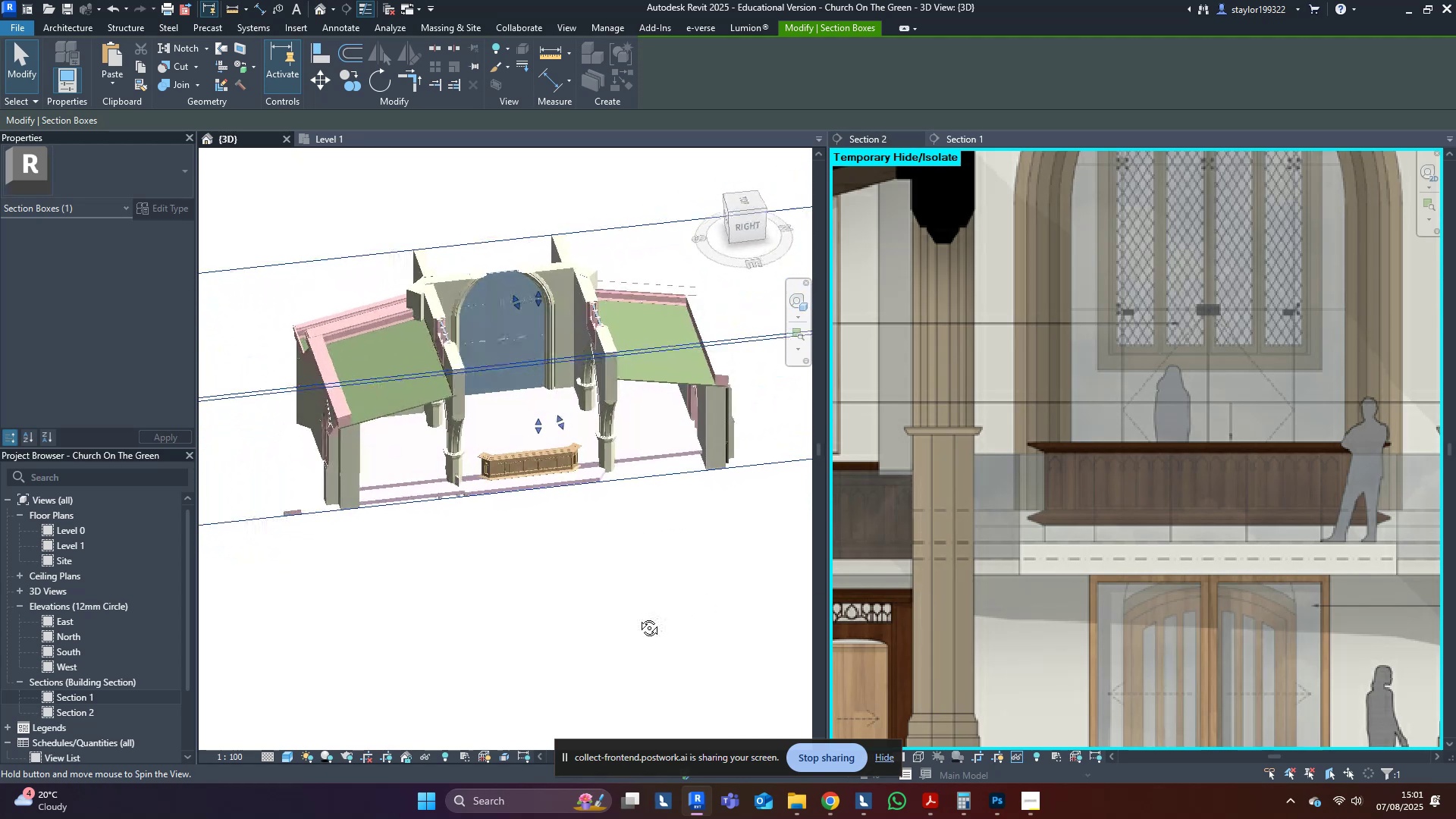 
key(Shift+ShiftLeft)
 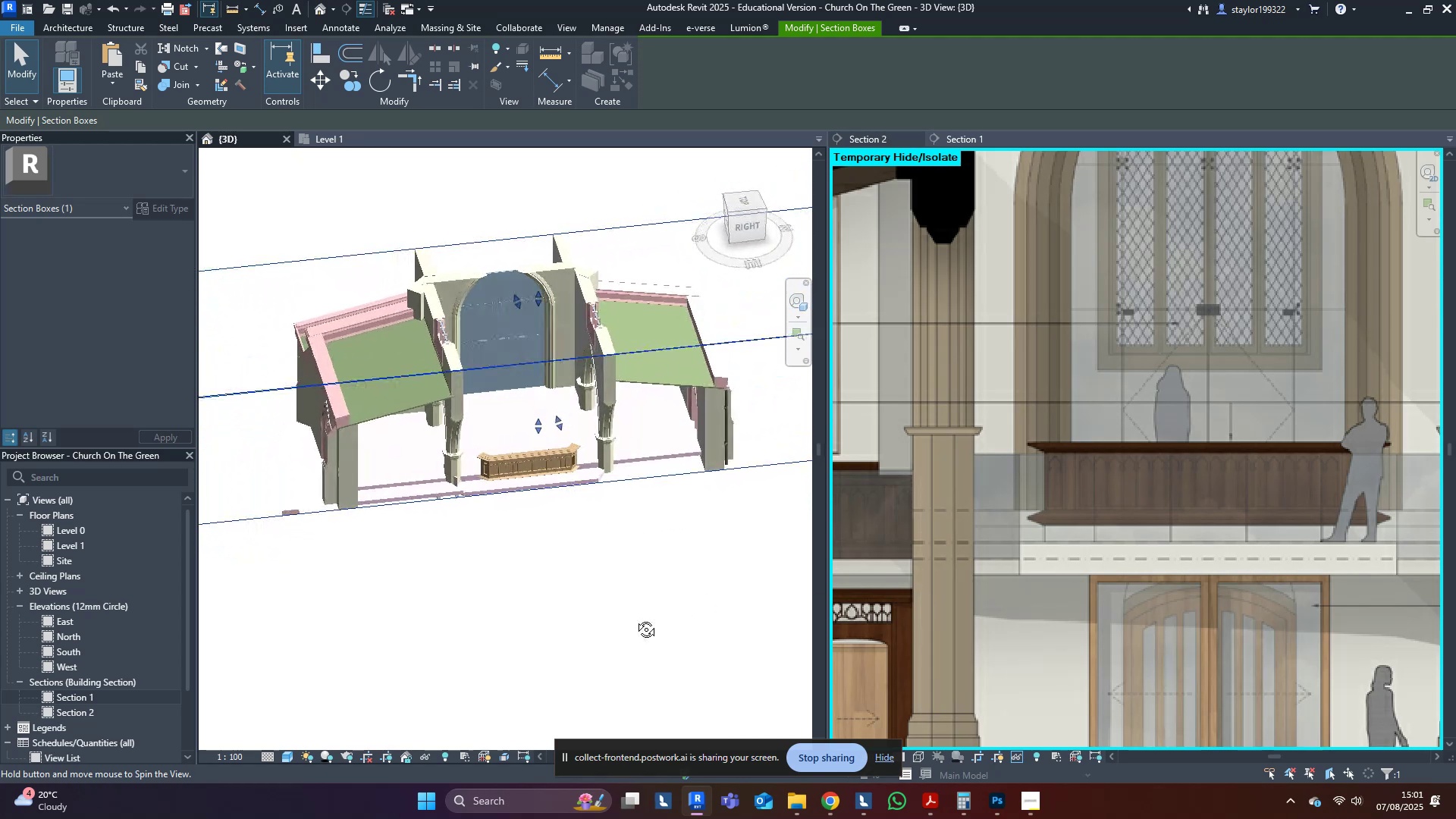 
key(Shift+ShiftLeft)
 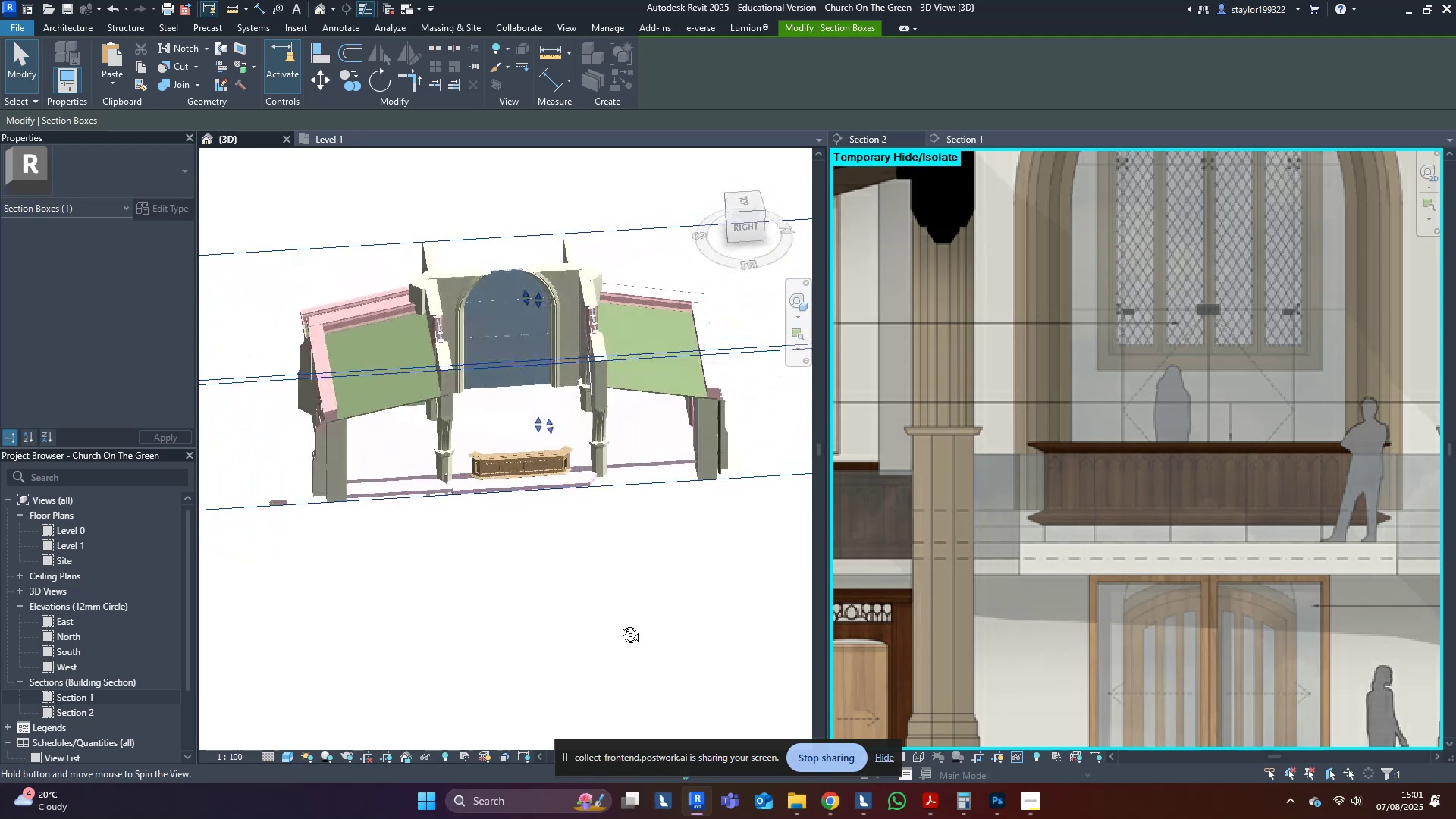 
key(Shift+ShiftLeft)
 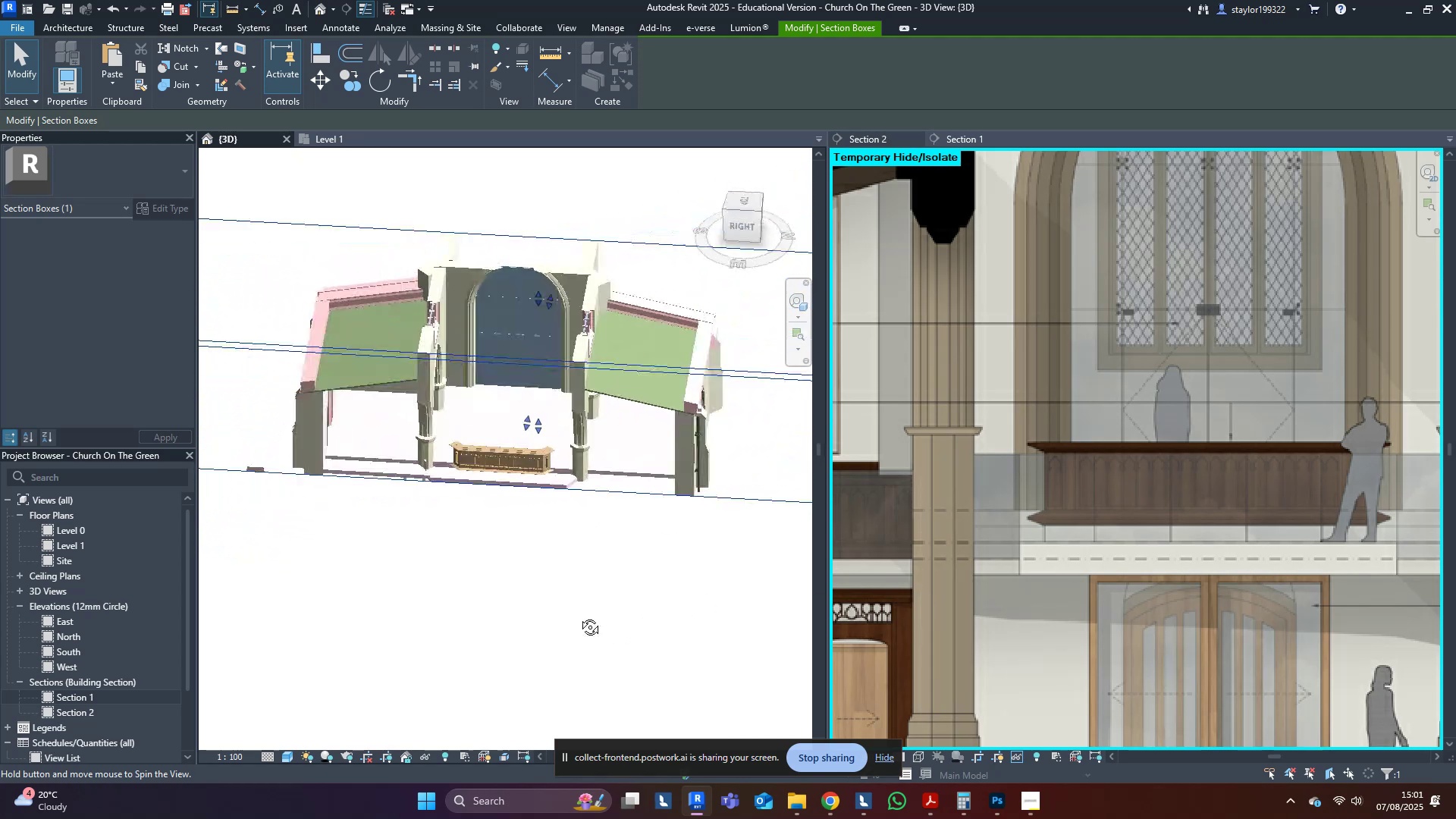 
key(Shift+ShiftLeft)
 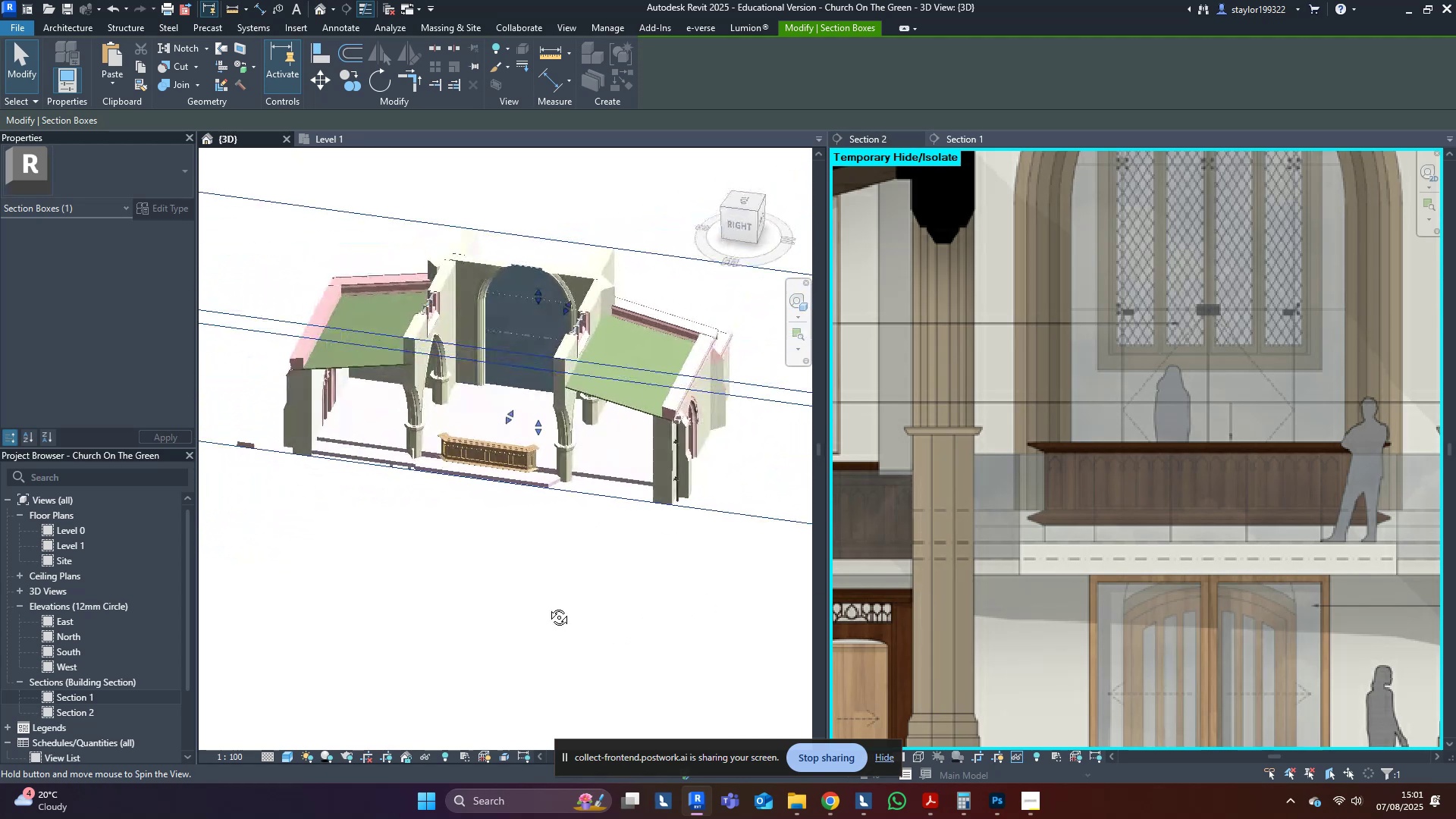 
key(Shift+ShiftLeft)
 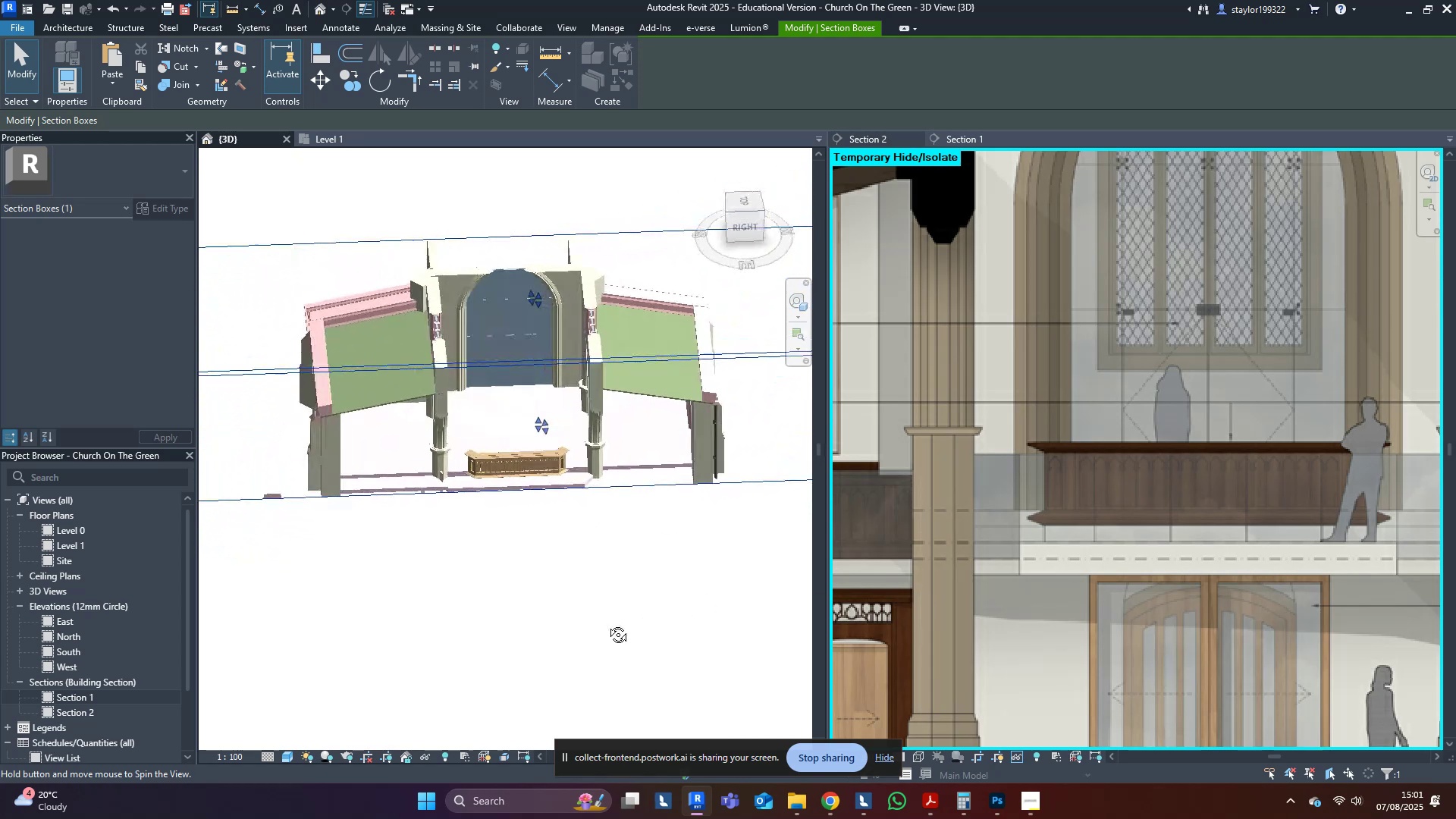 
key(Shift+ShiftLeft)
 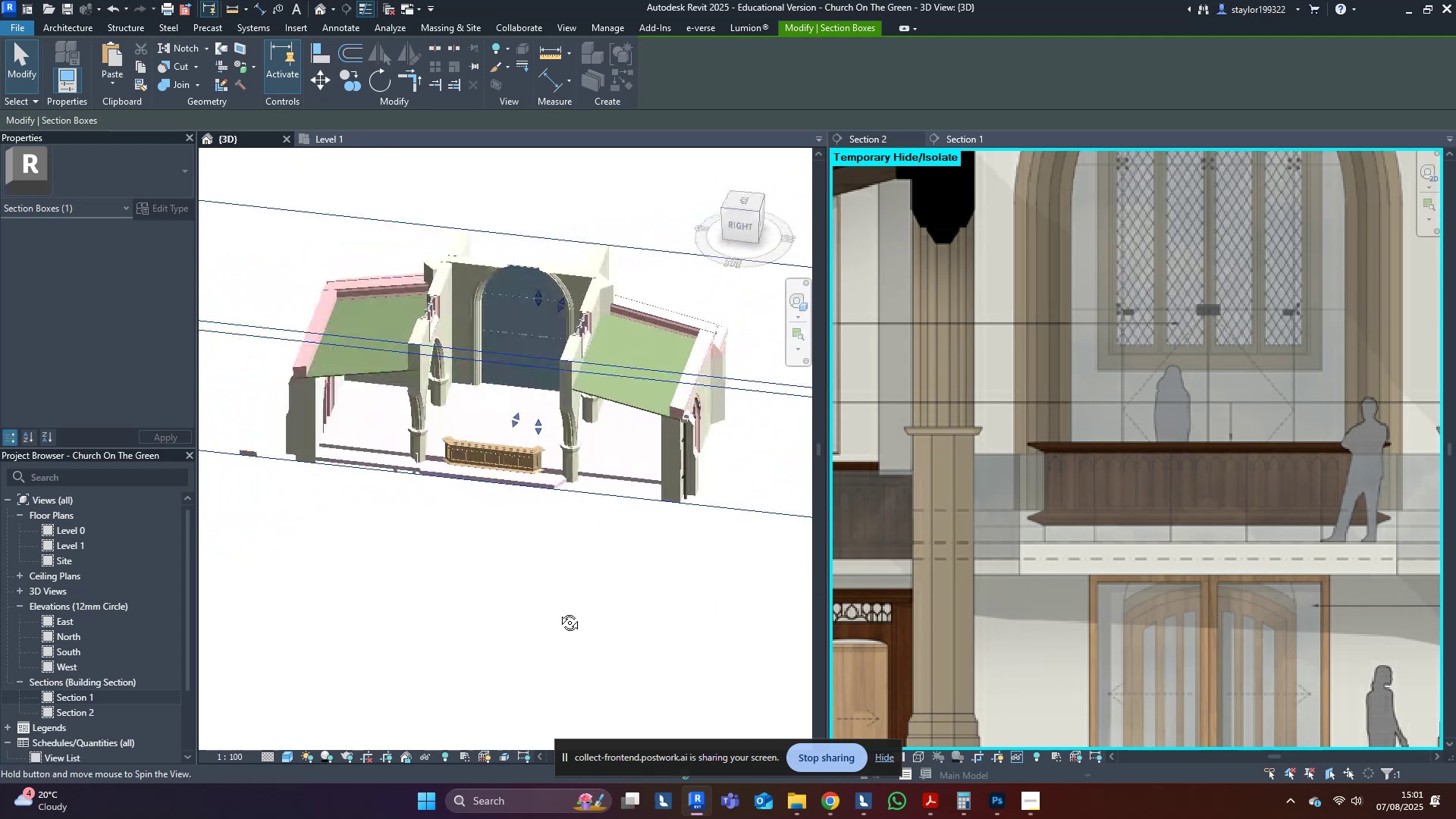 
key(Shift+ShiftLeft)
 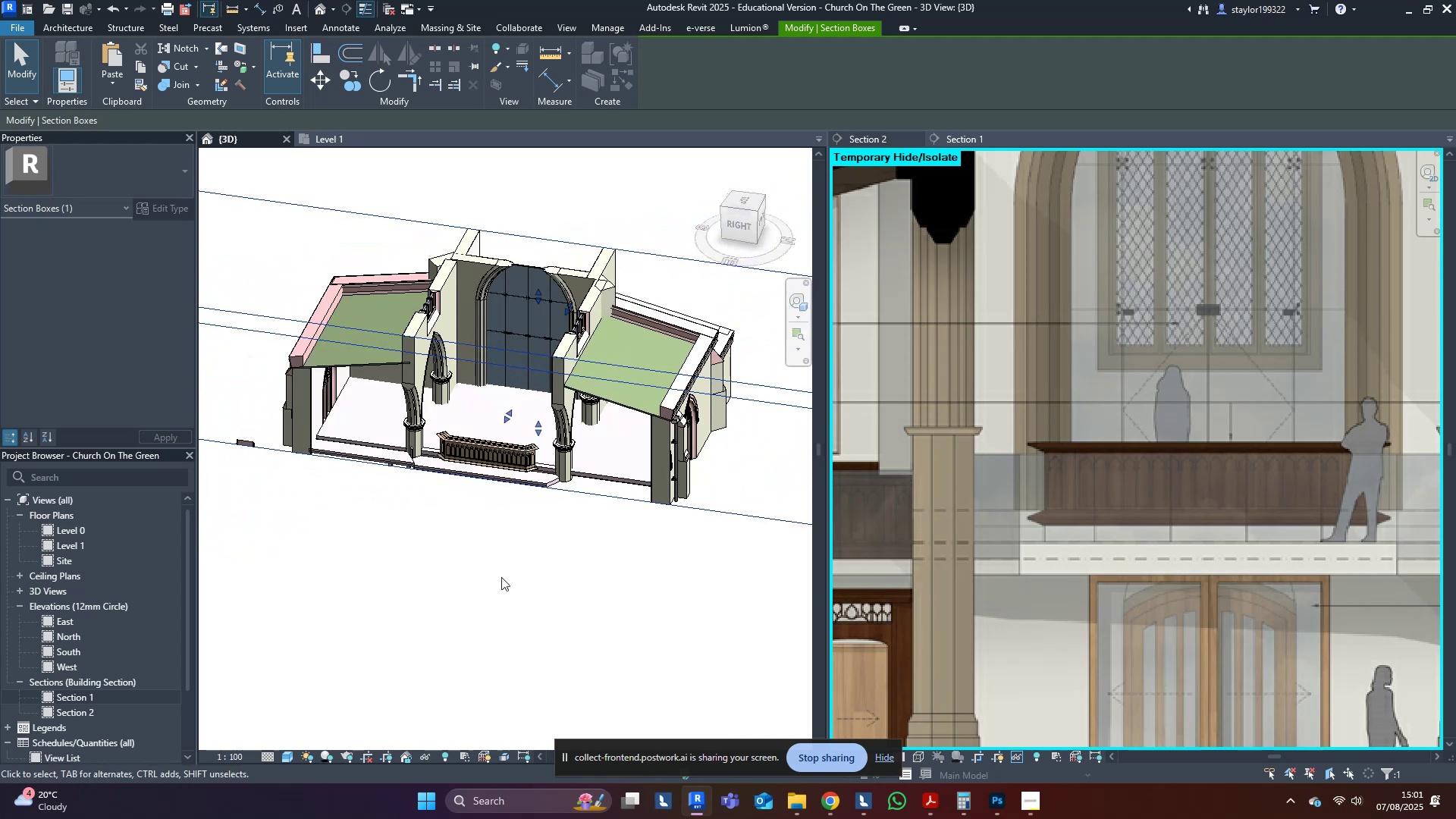 
scroll: coordinate [435, 558], scroll_direction: up, amount: 6.0
 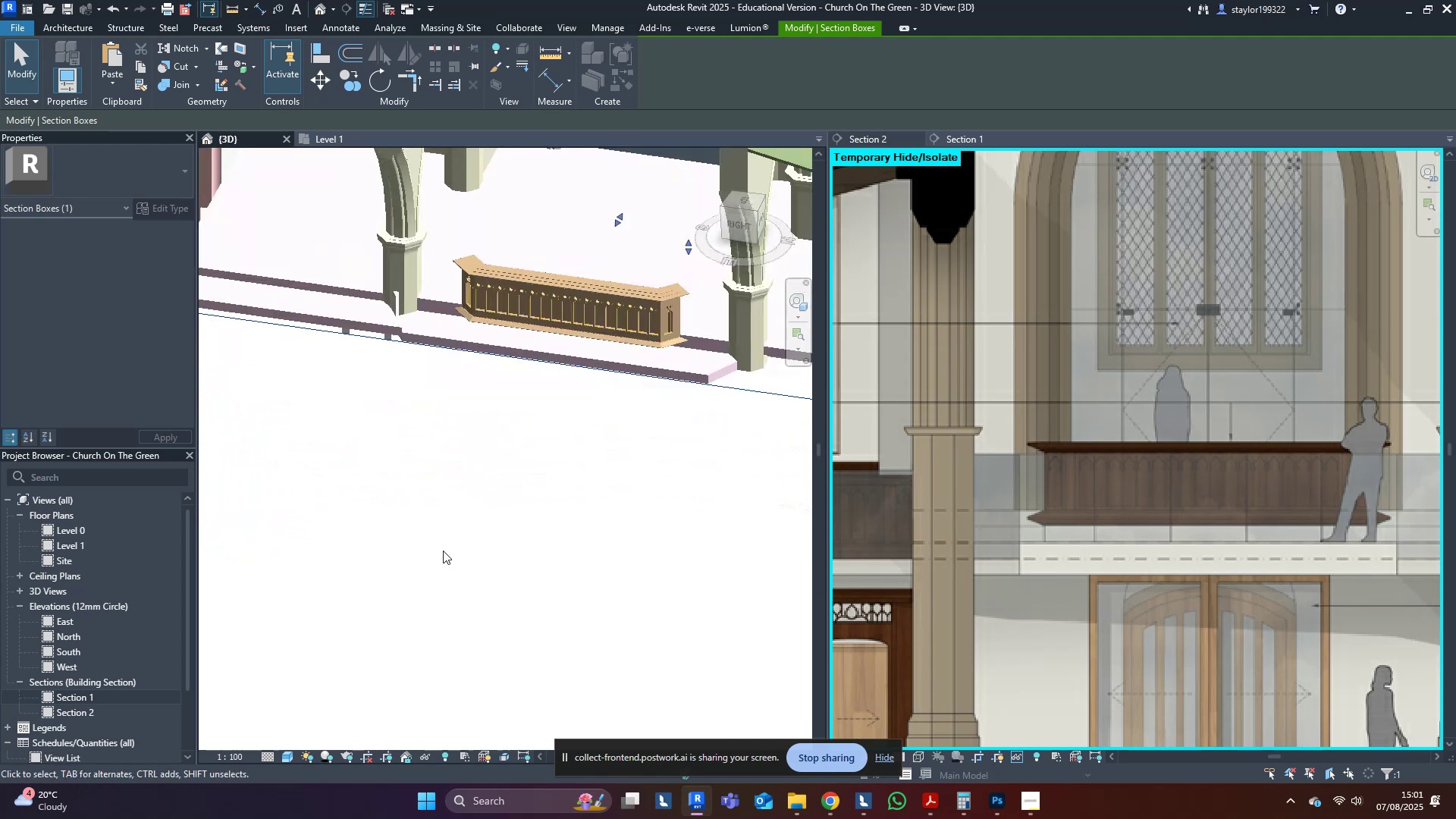 
hold_key(key=ShiftLeft, duration=0.3)
 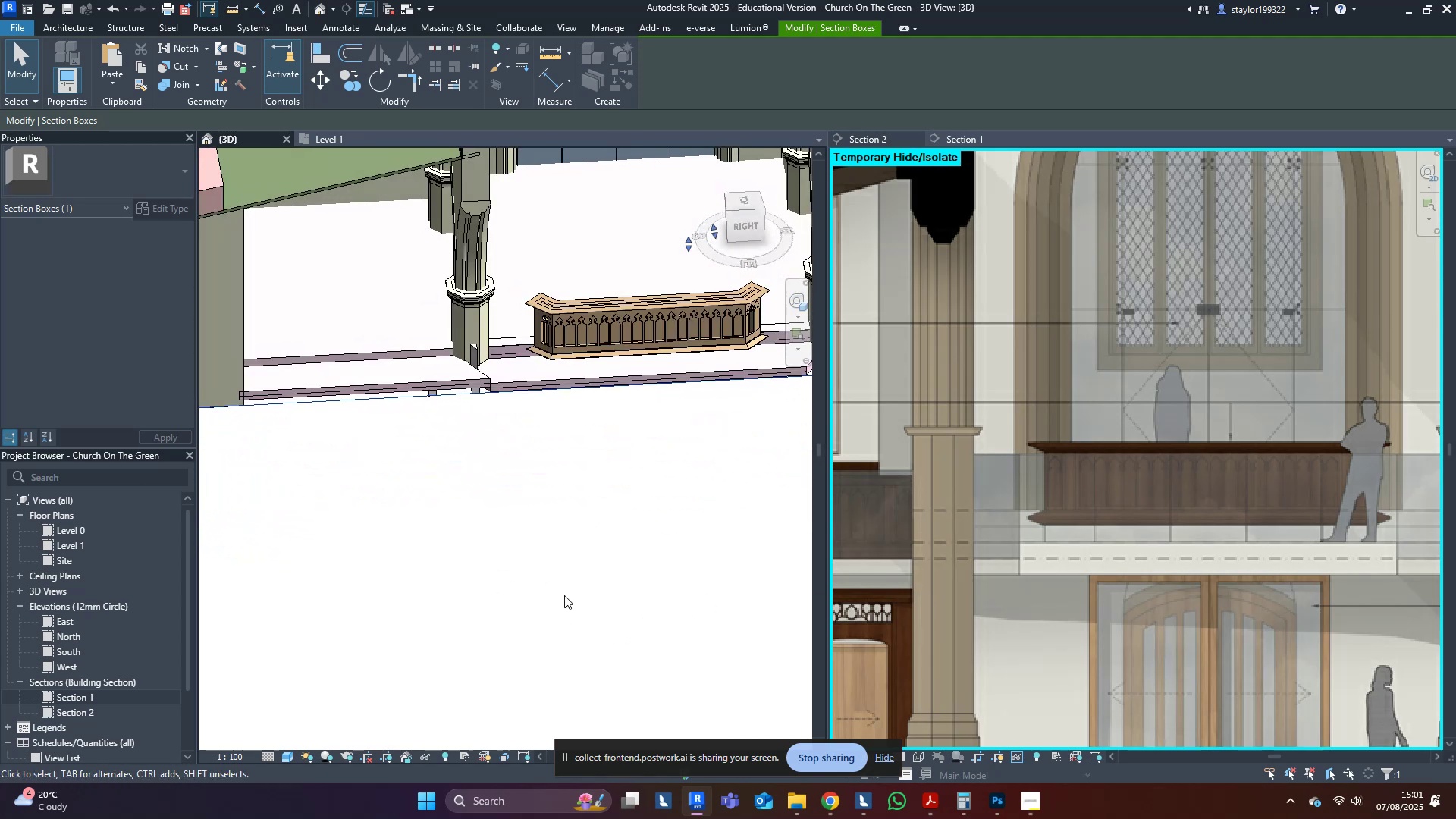 
left_click([565, 597])
 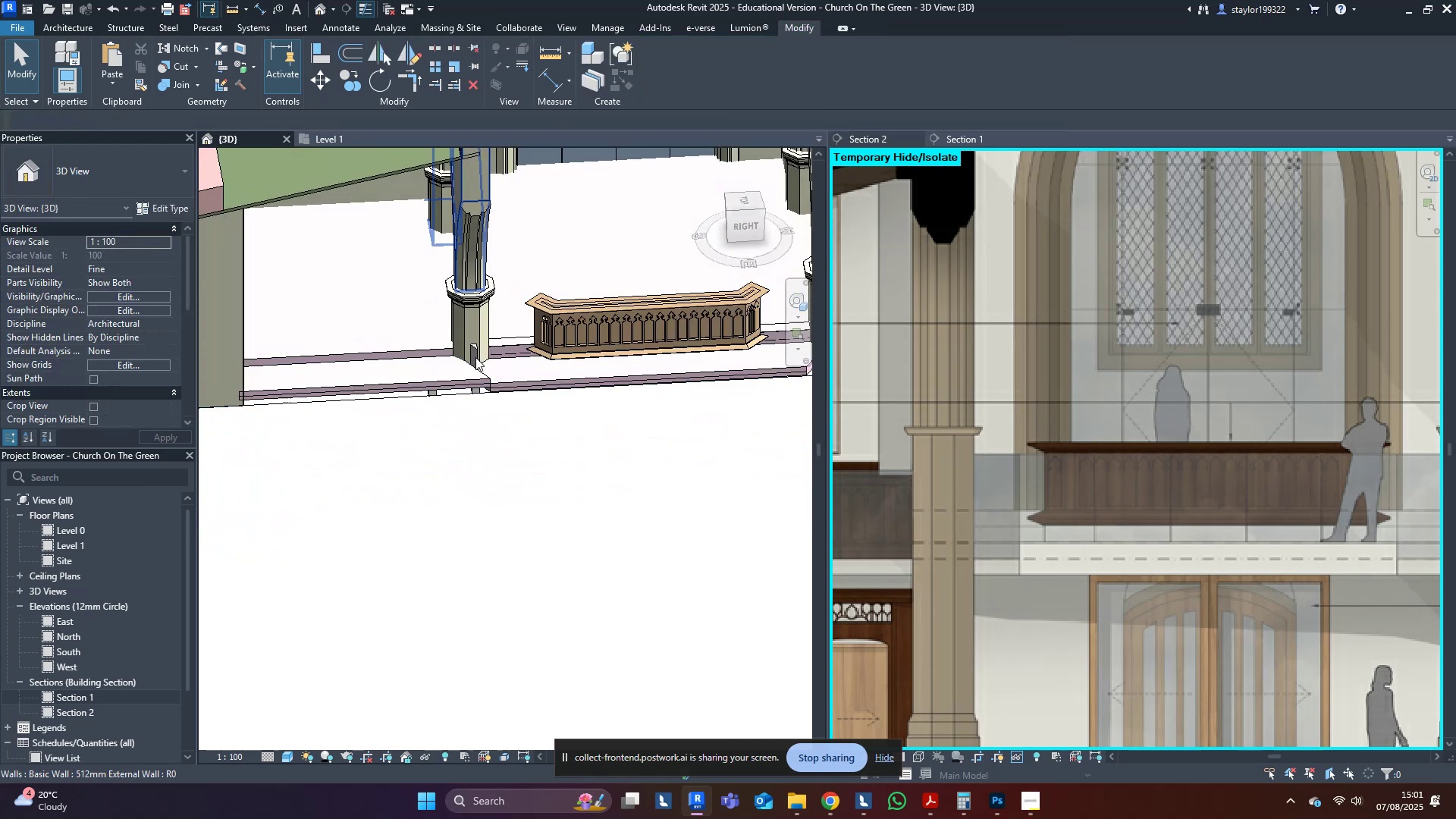 
left_click([476, 357])
 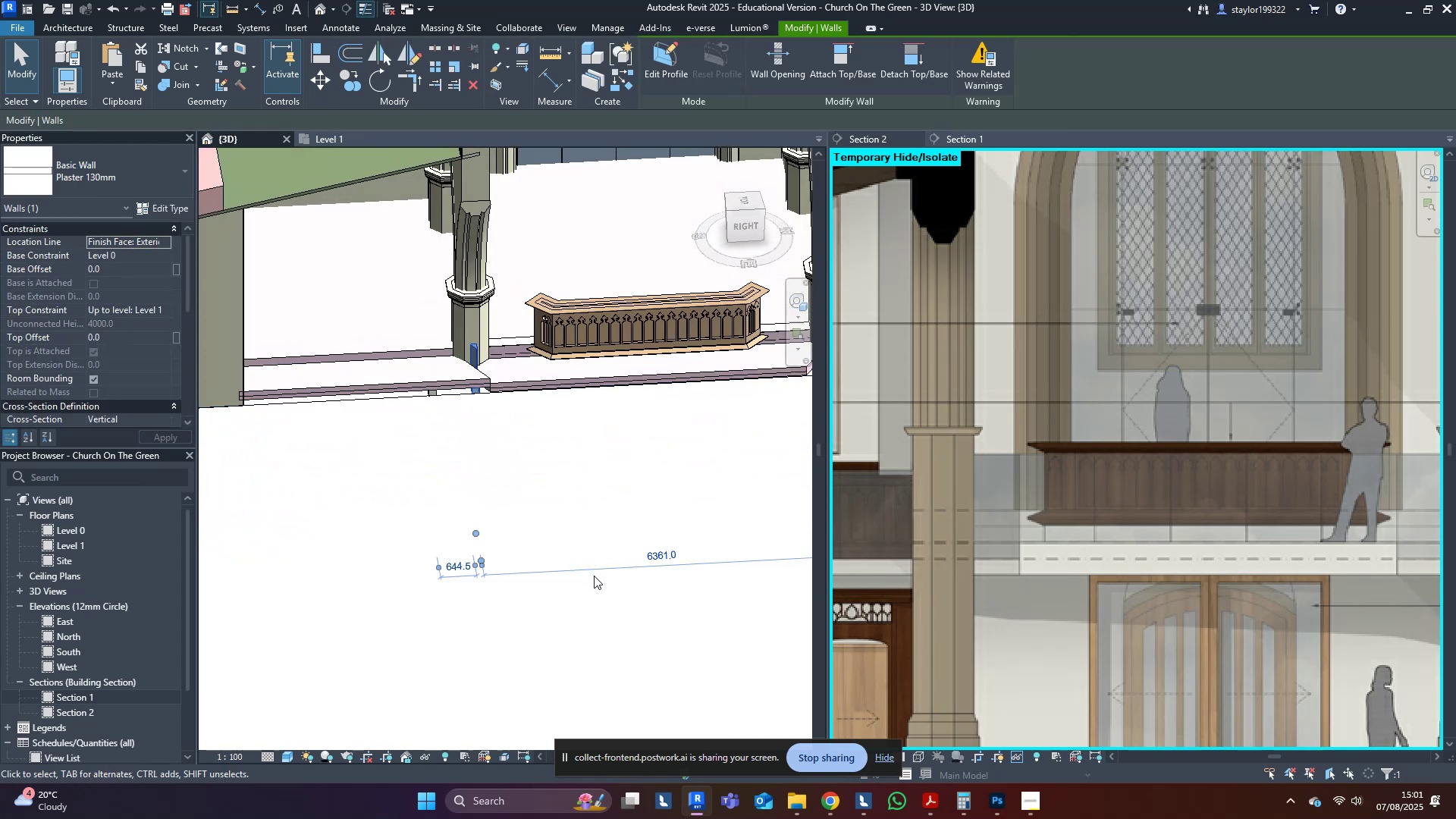 
hold_key(key=ShiftLeft, duration=0.33)
 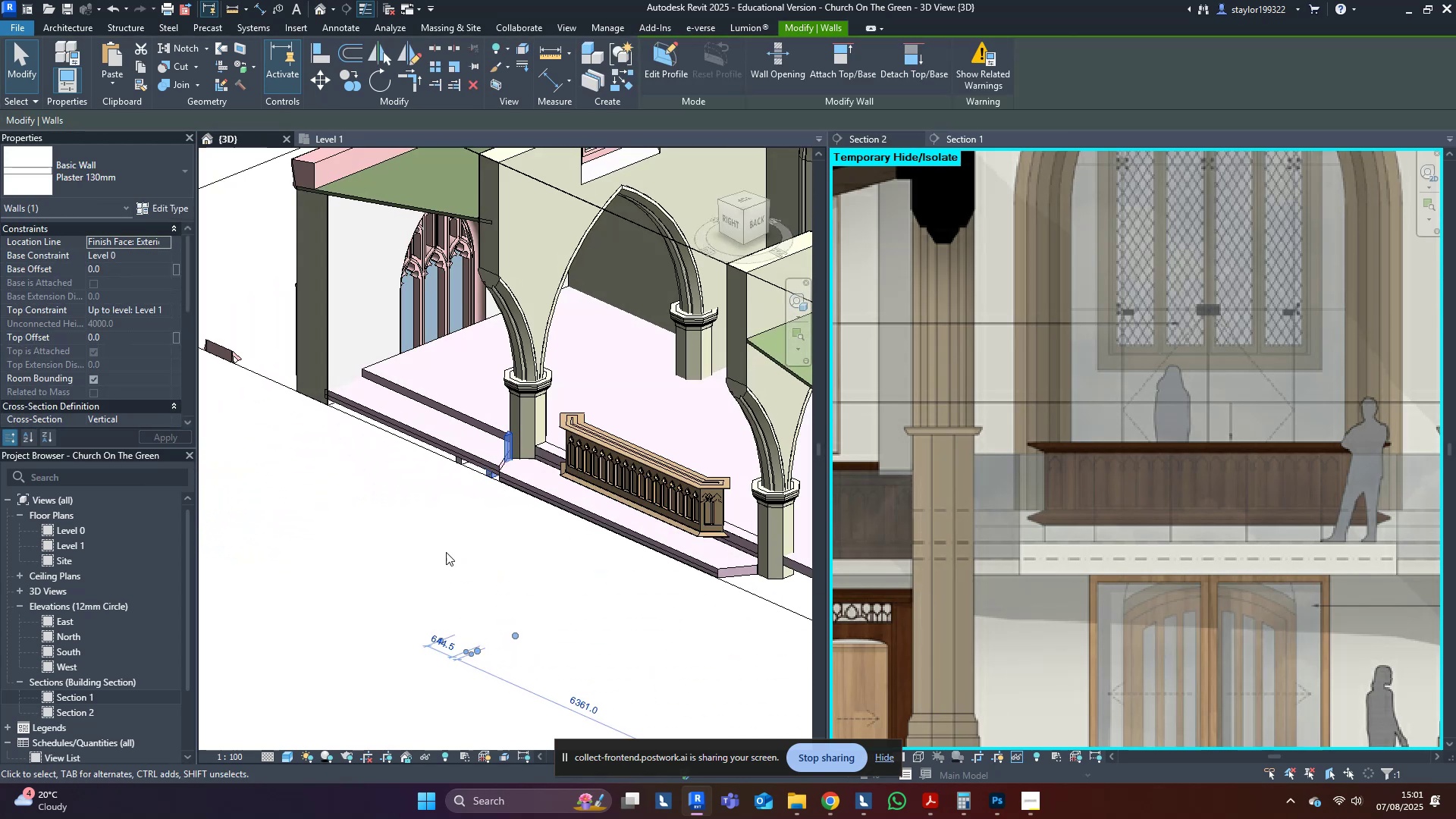 
left_click([446, 550])
 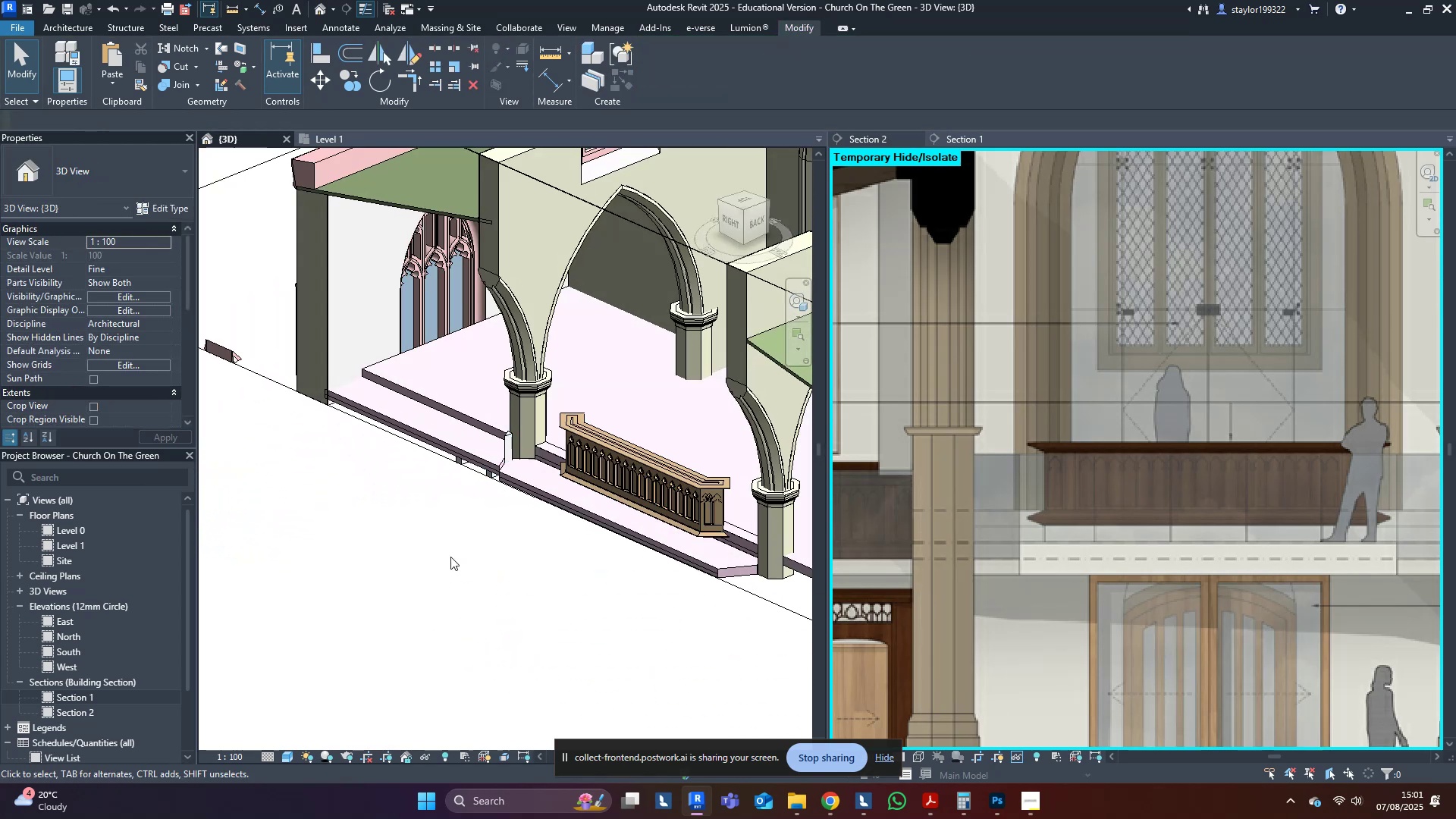 
hold_key(key=ShiftLeft, duration=1.5)
 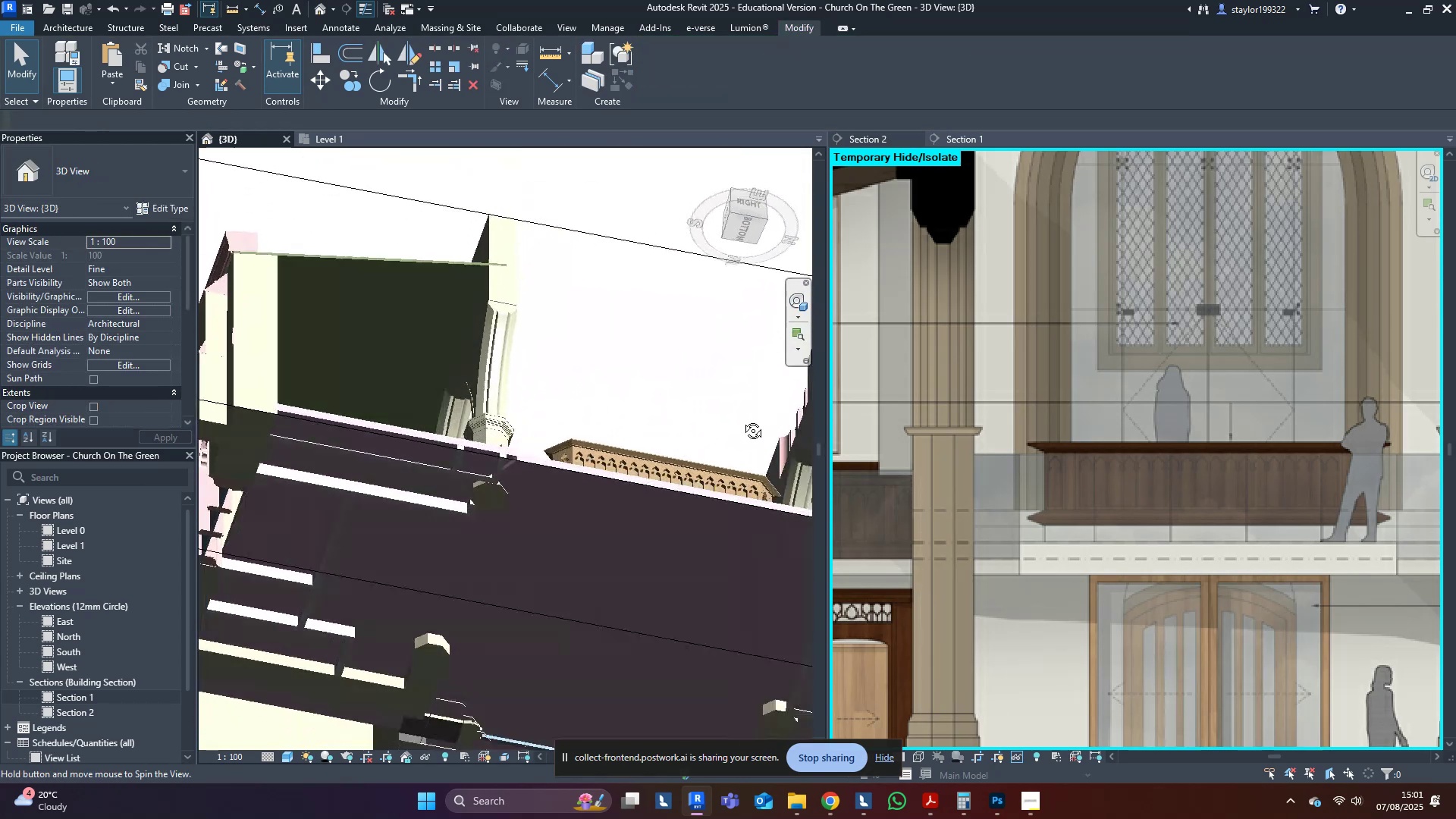 
hold_key(key=ShiftLeft, duration=1.51)
 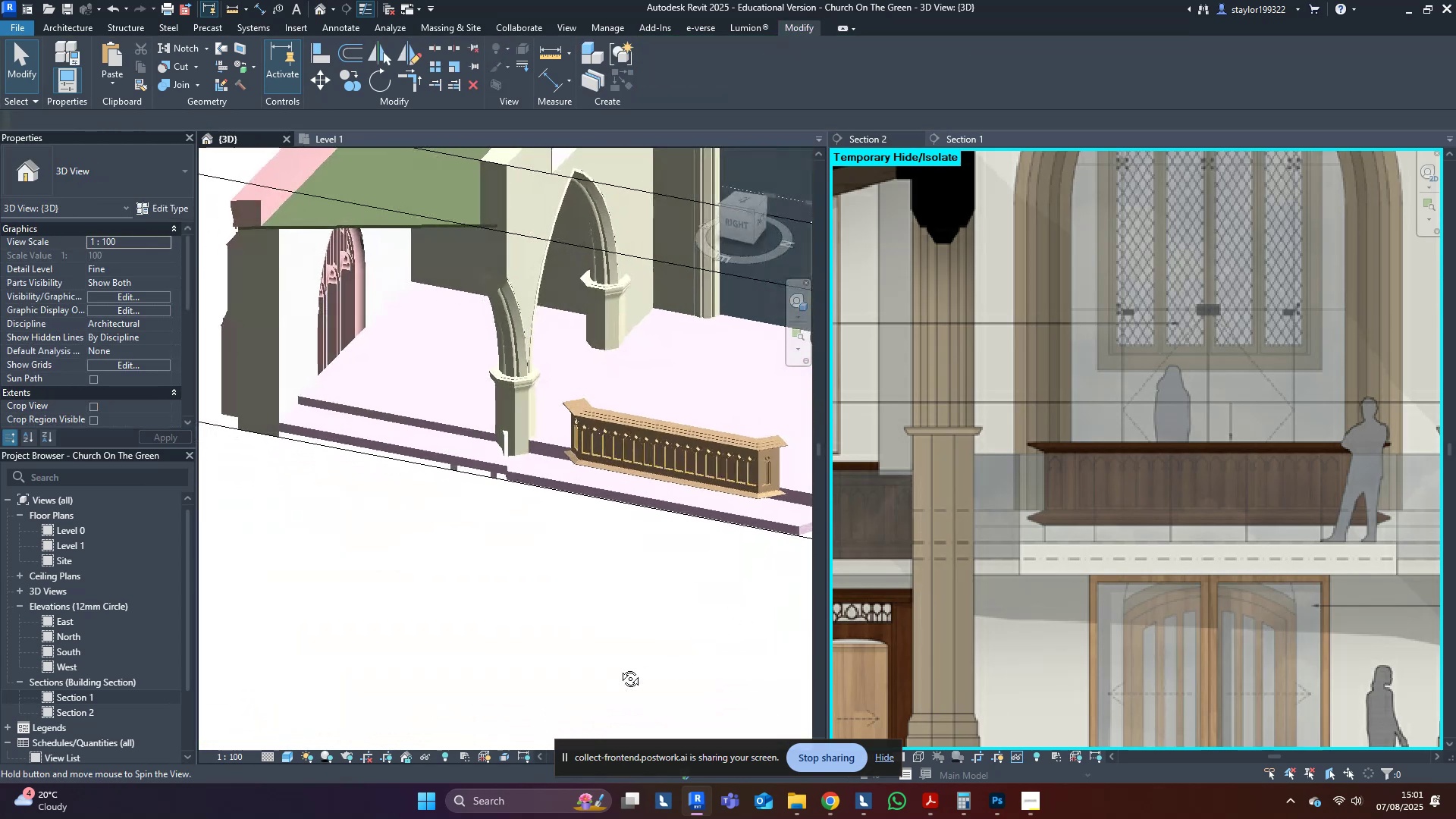 
hold_key(key=ShiftLeft, duration=1.52)
 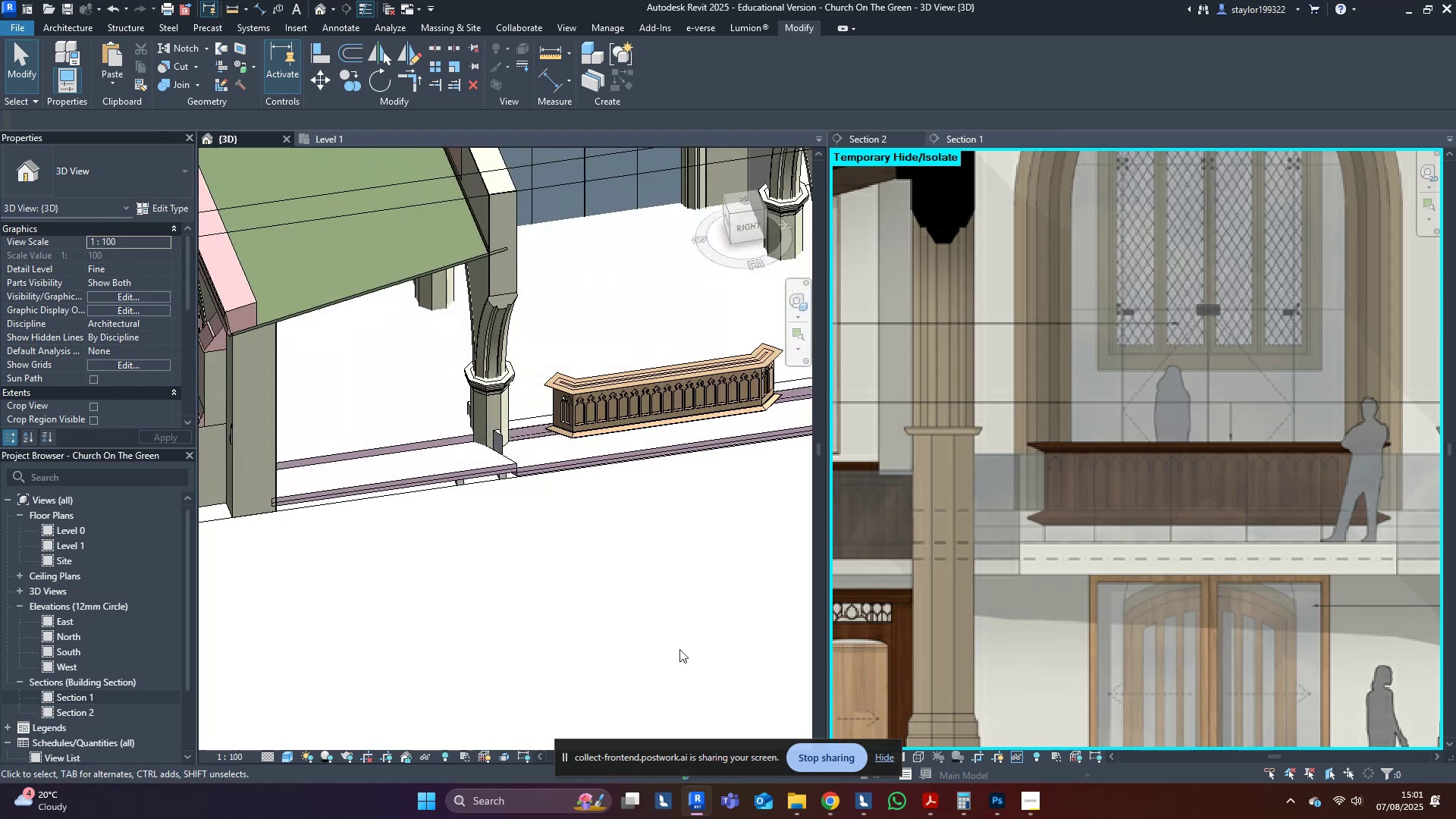 
hold_key(key=ShiftLeft, duration=0.32)
 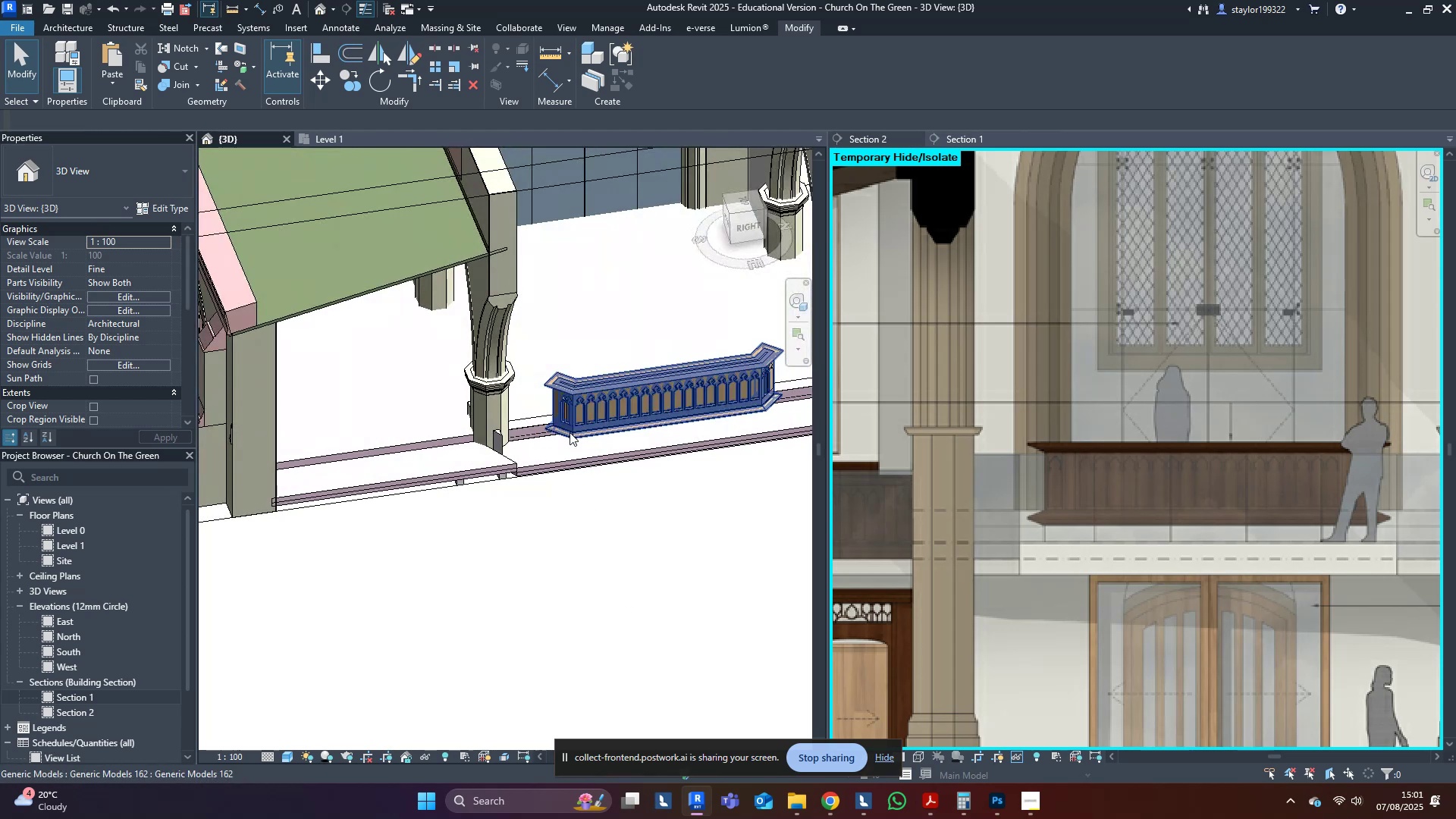 
scroll: coordinate [570, 432], scroll_direction: up, amount: 2.0
 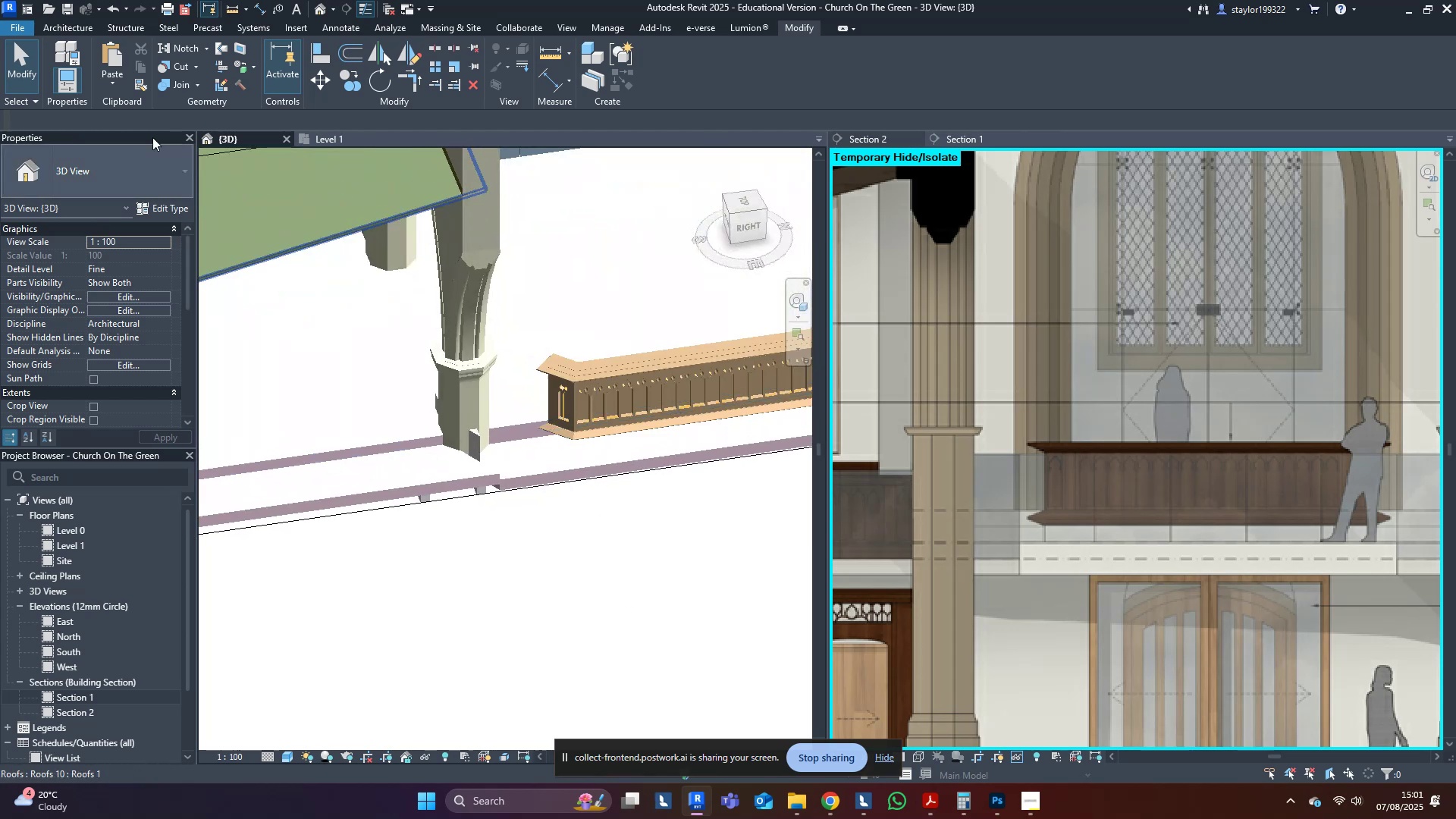 
hold_key(key=ShiftLeft, duration=1.53)
 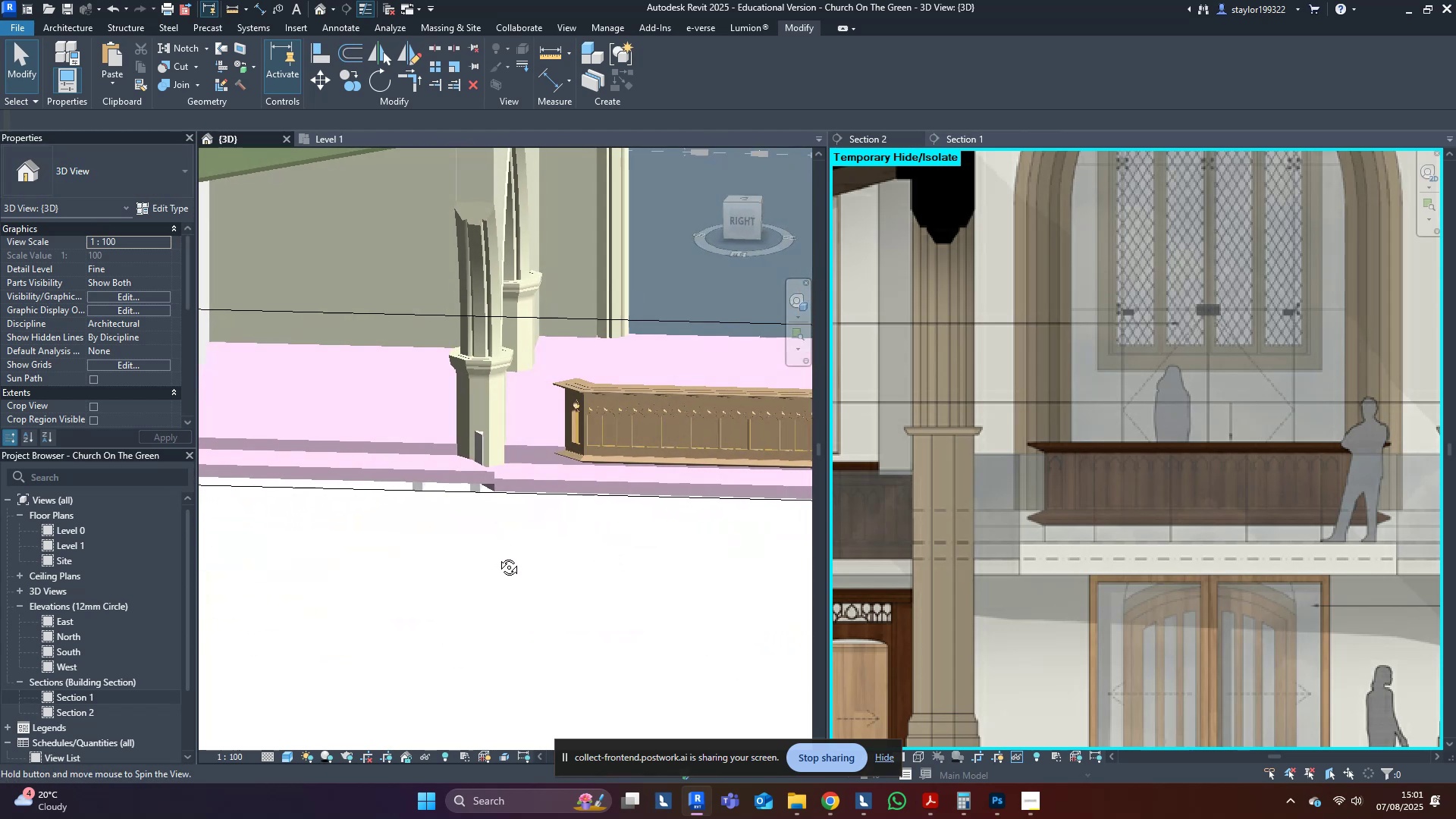 
hold_key(key=ShiftLeft, duration=1.14)
scroll: coordinate [504, 559], scroll_direction: up, amount: 1.0
 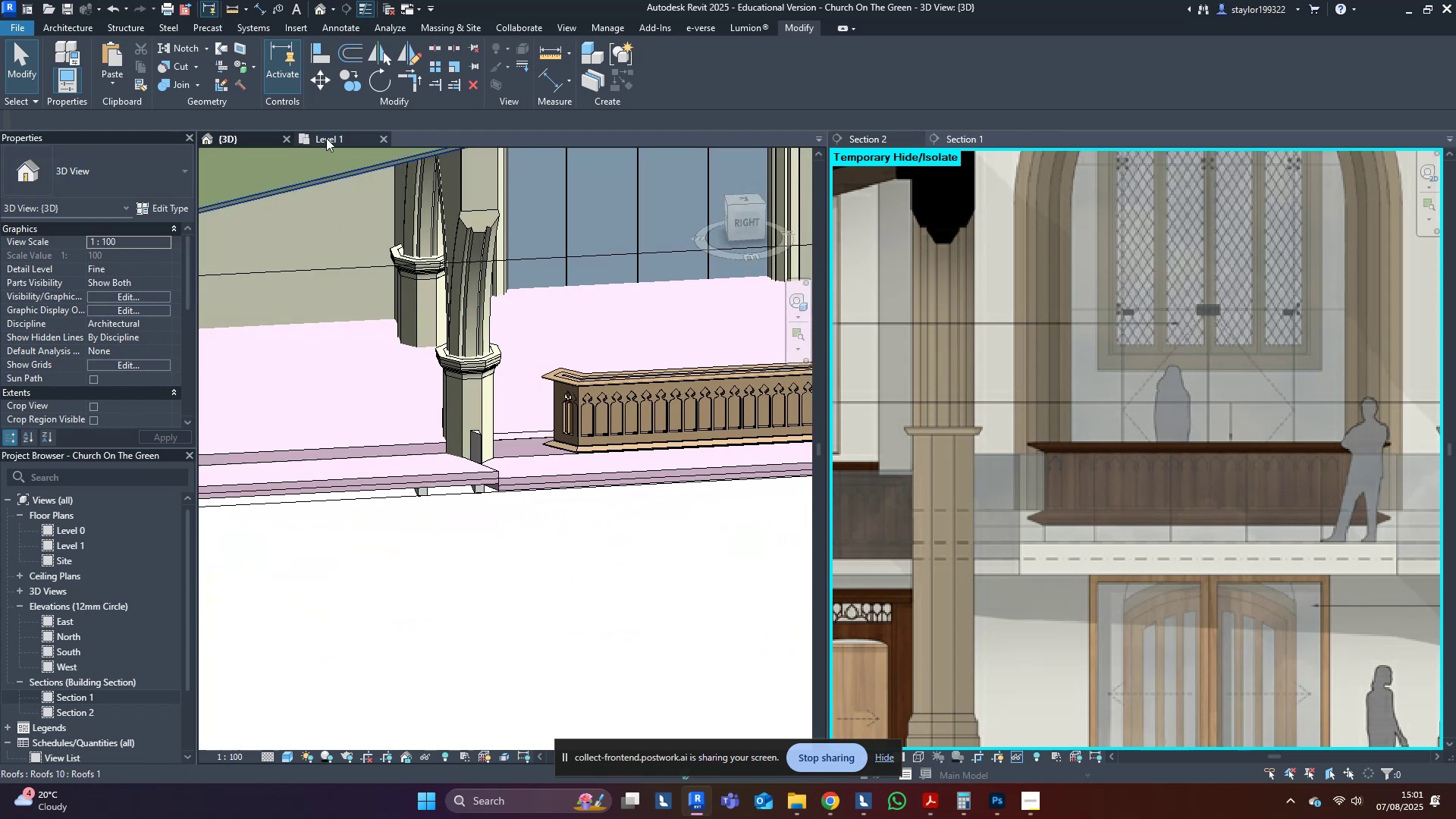 
left_click([327, 145])
 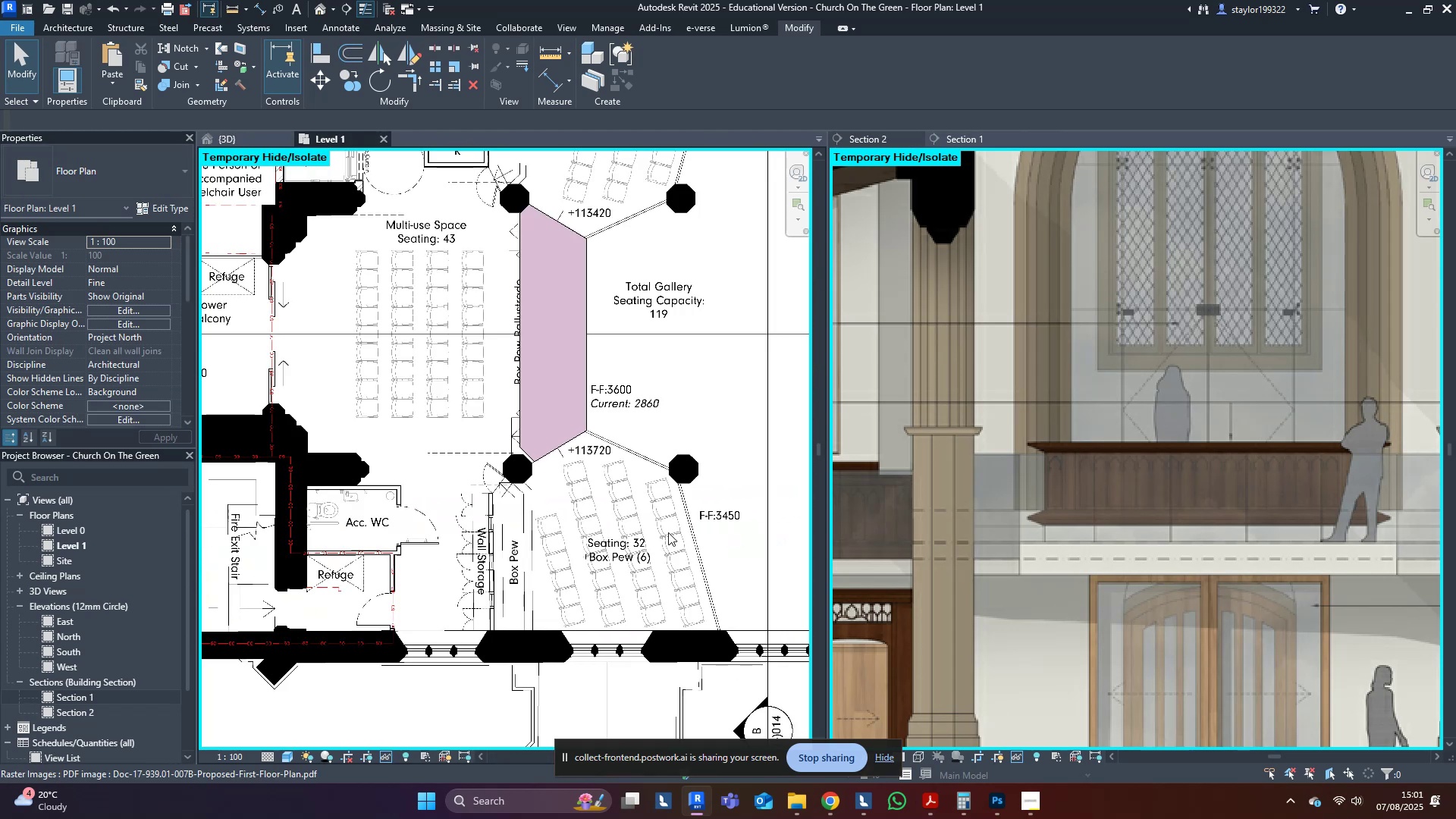 
scroll: coordinate [496, 566], scroll_direction: up, amount: 4.0
 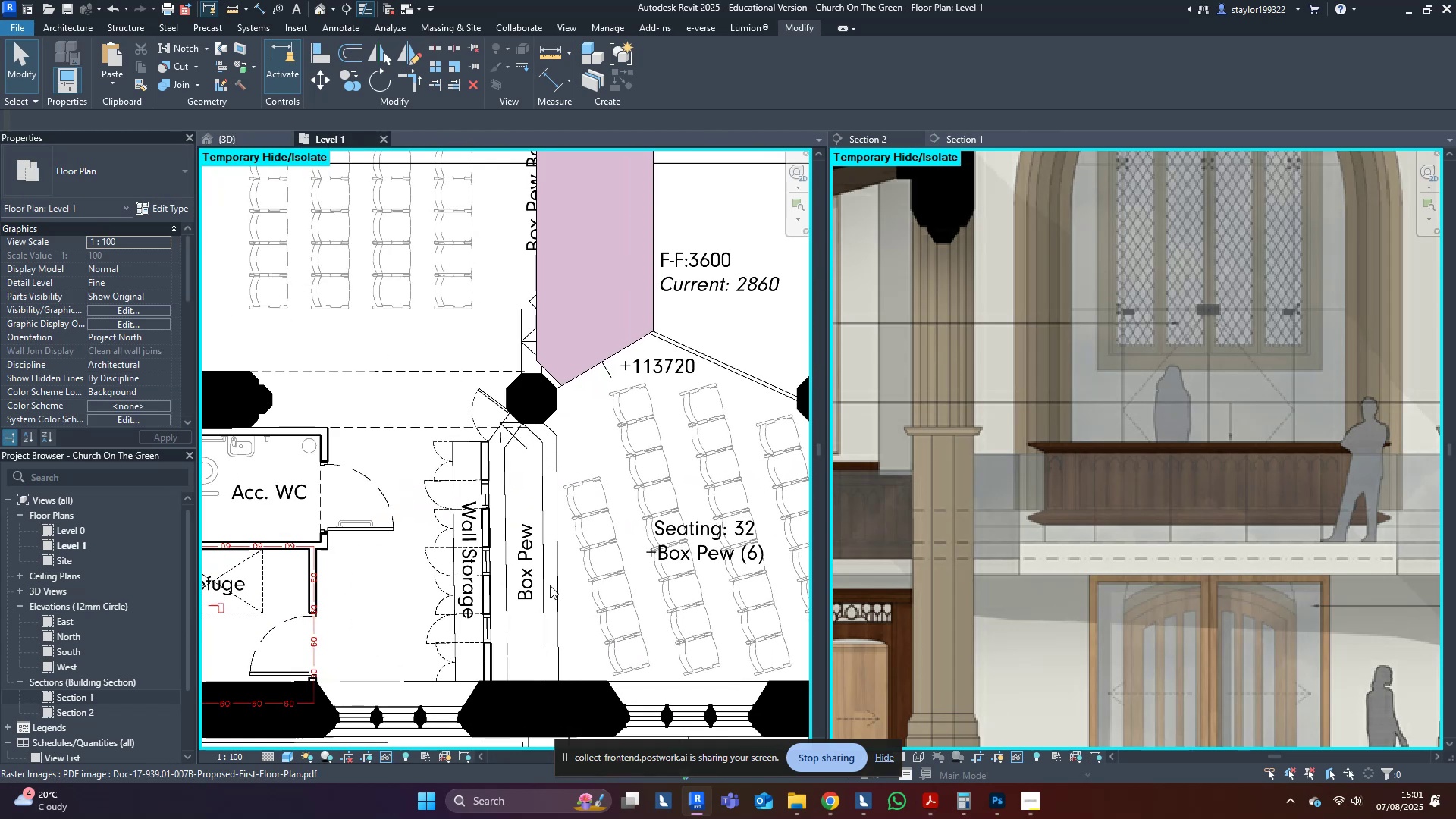 
type(sdwf)
 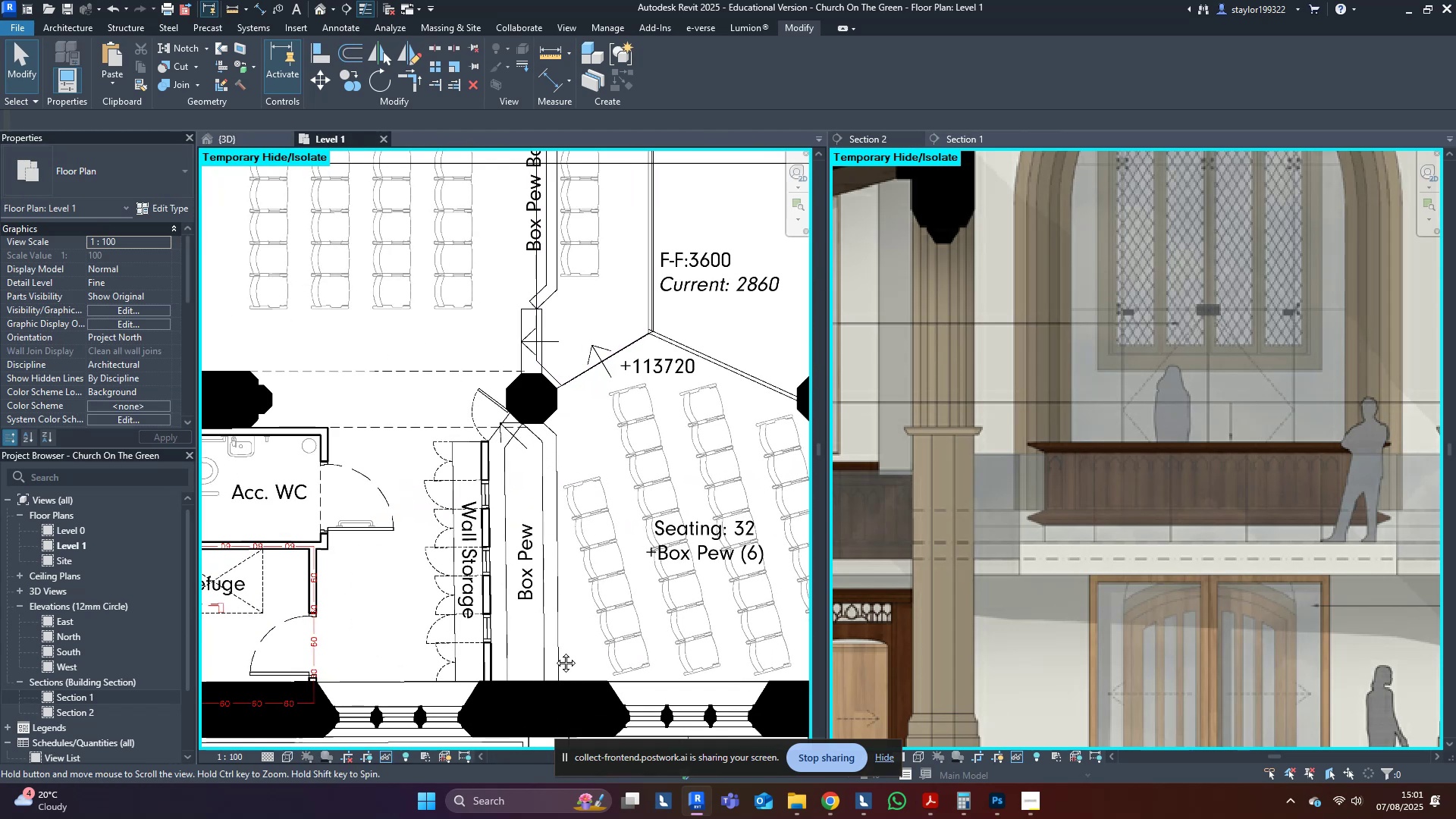 
scroll: coordinate [557, 742], scroll_direction: down, amount: 3.0
 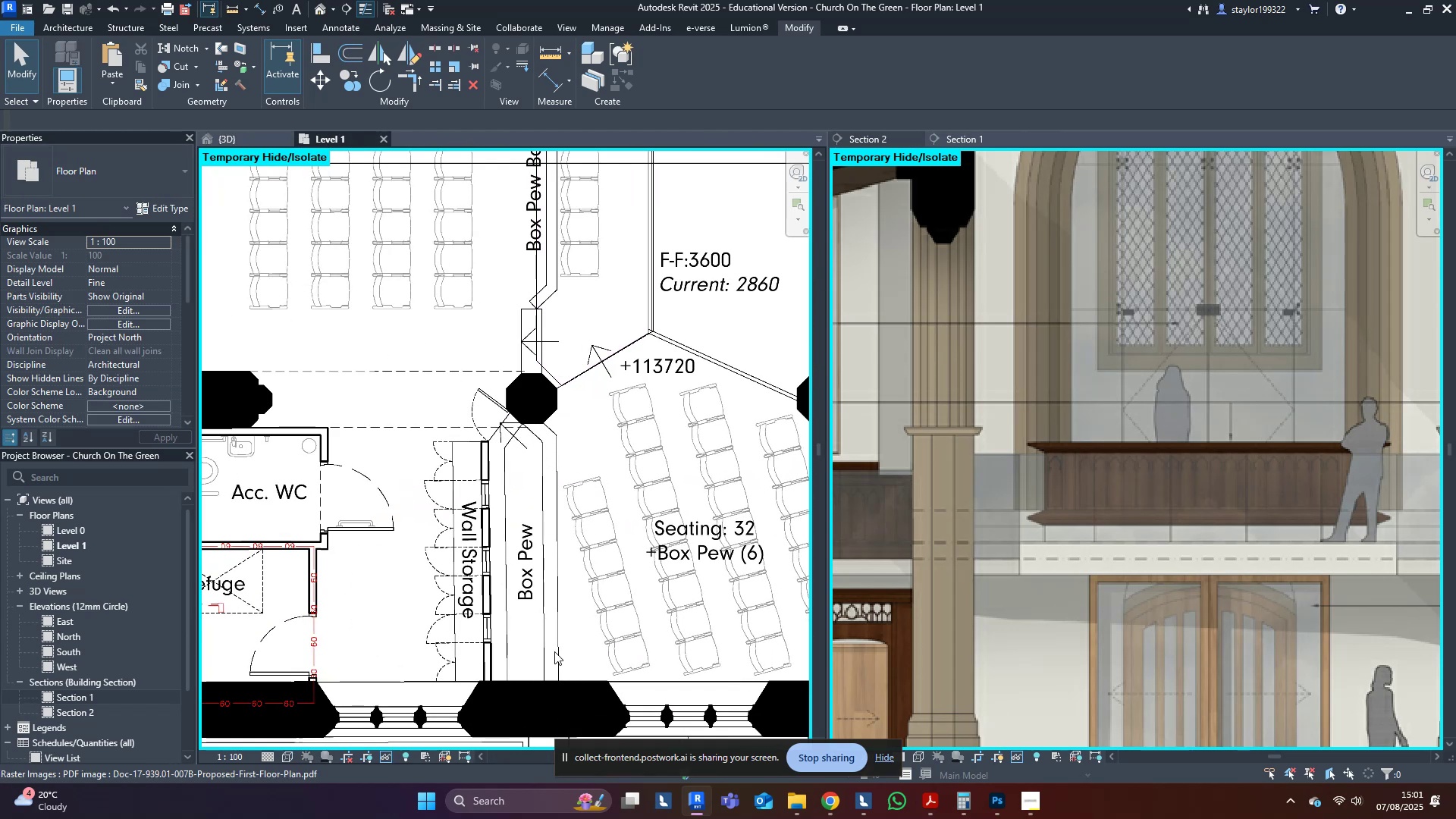 
middle_click([554, 651])
 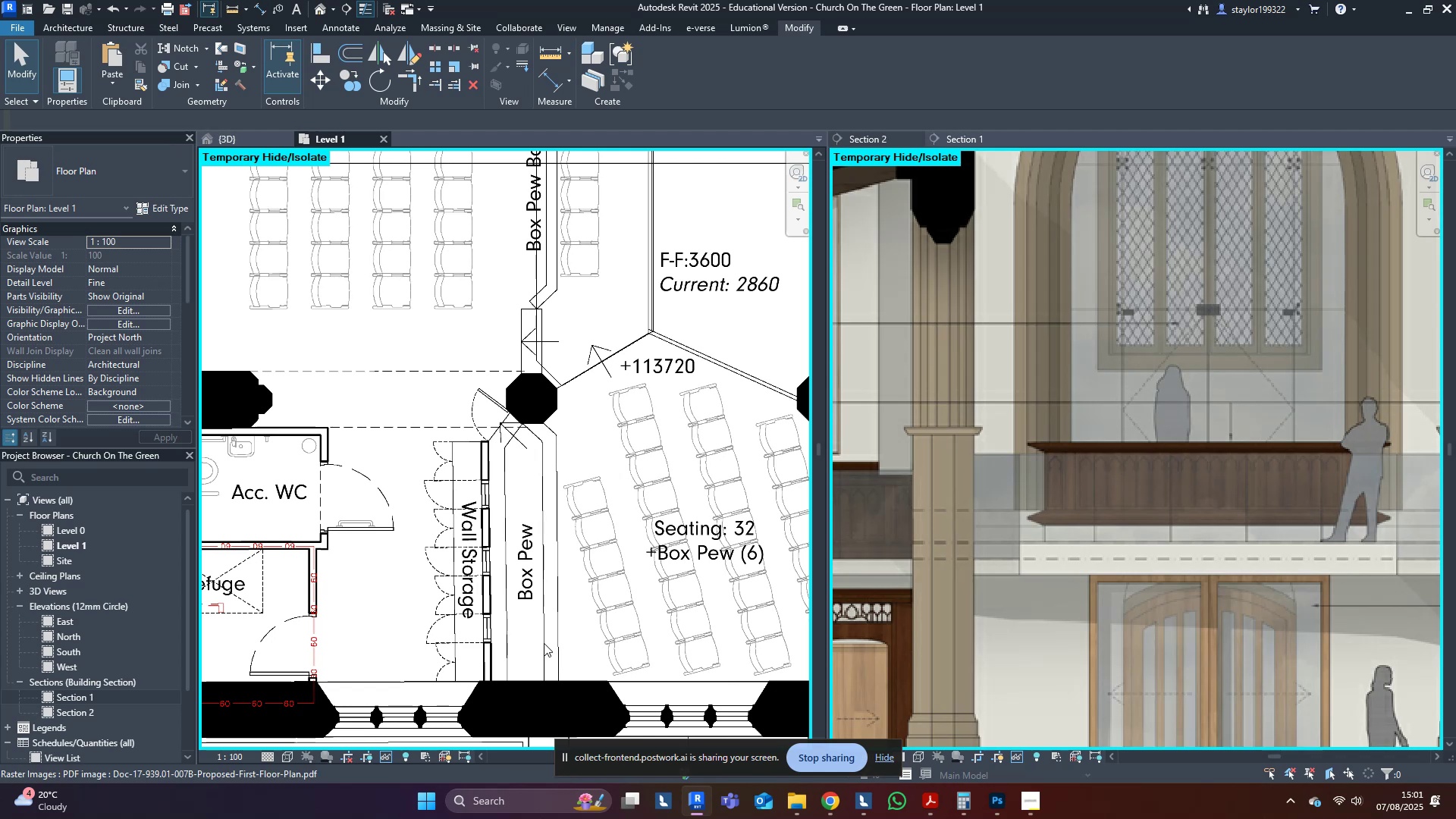 
scroll: coordinate [471, 574], scroll_direction: down, amount: 3.0
 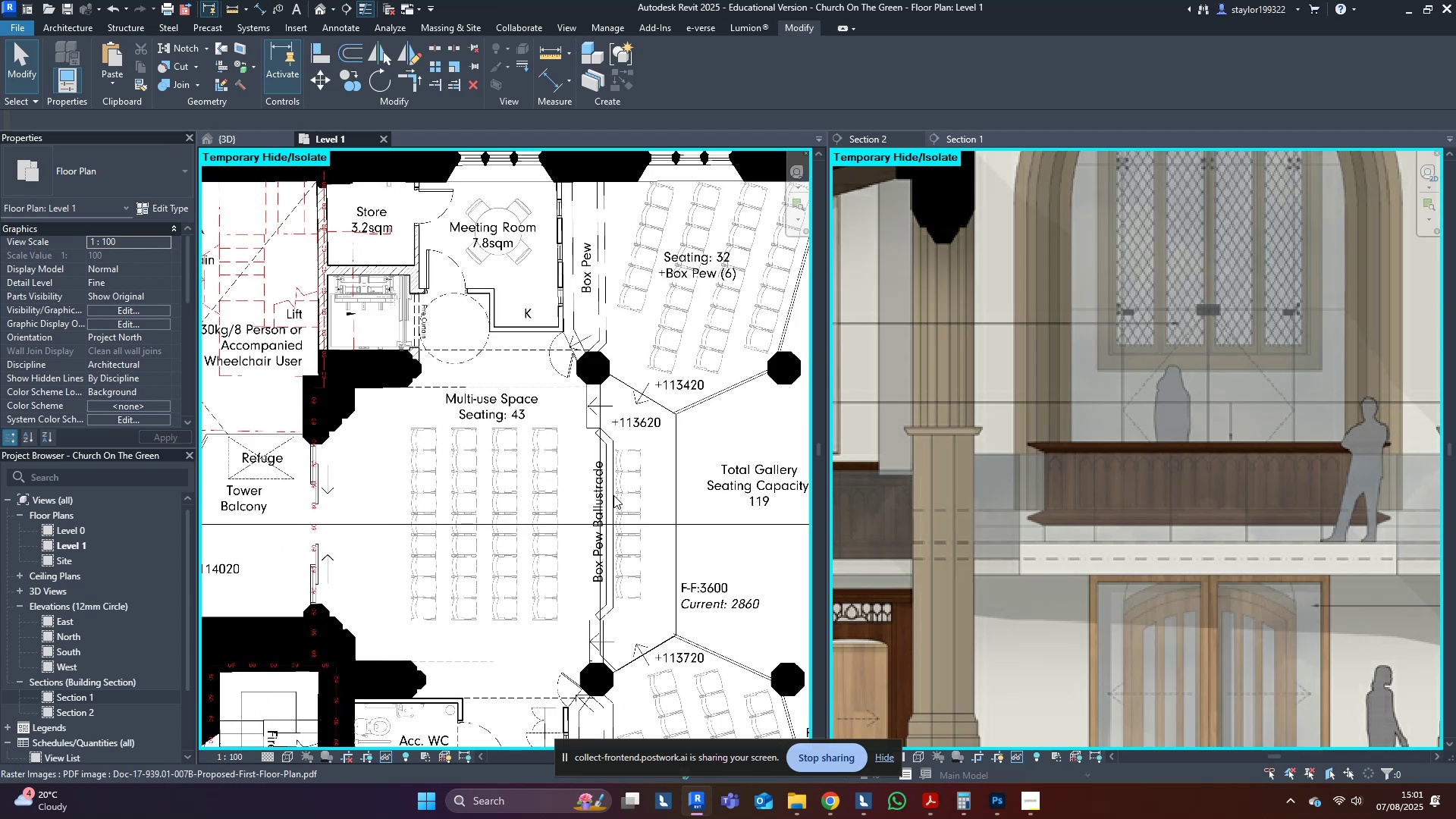 
middle_click([604, 471])
 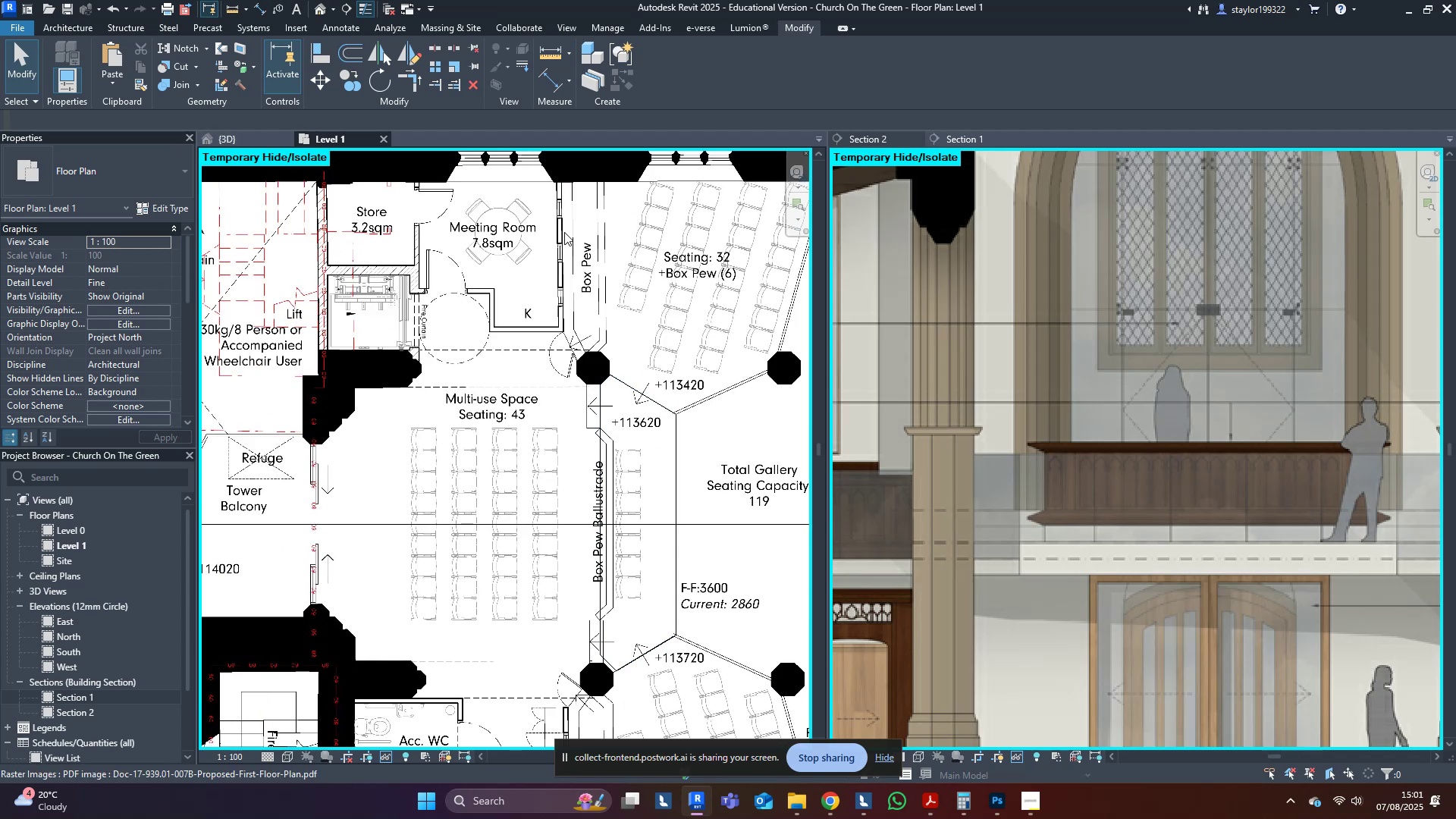 
type(sd)
 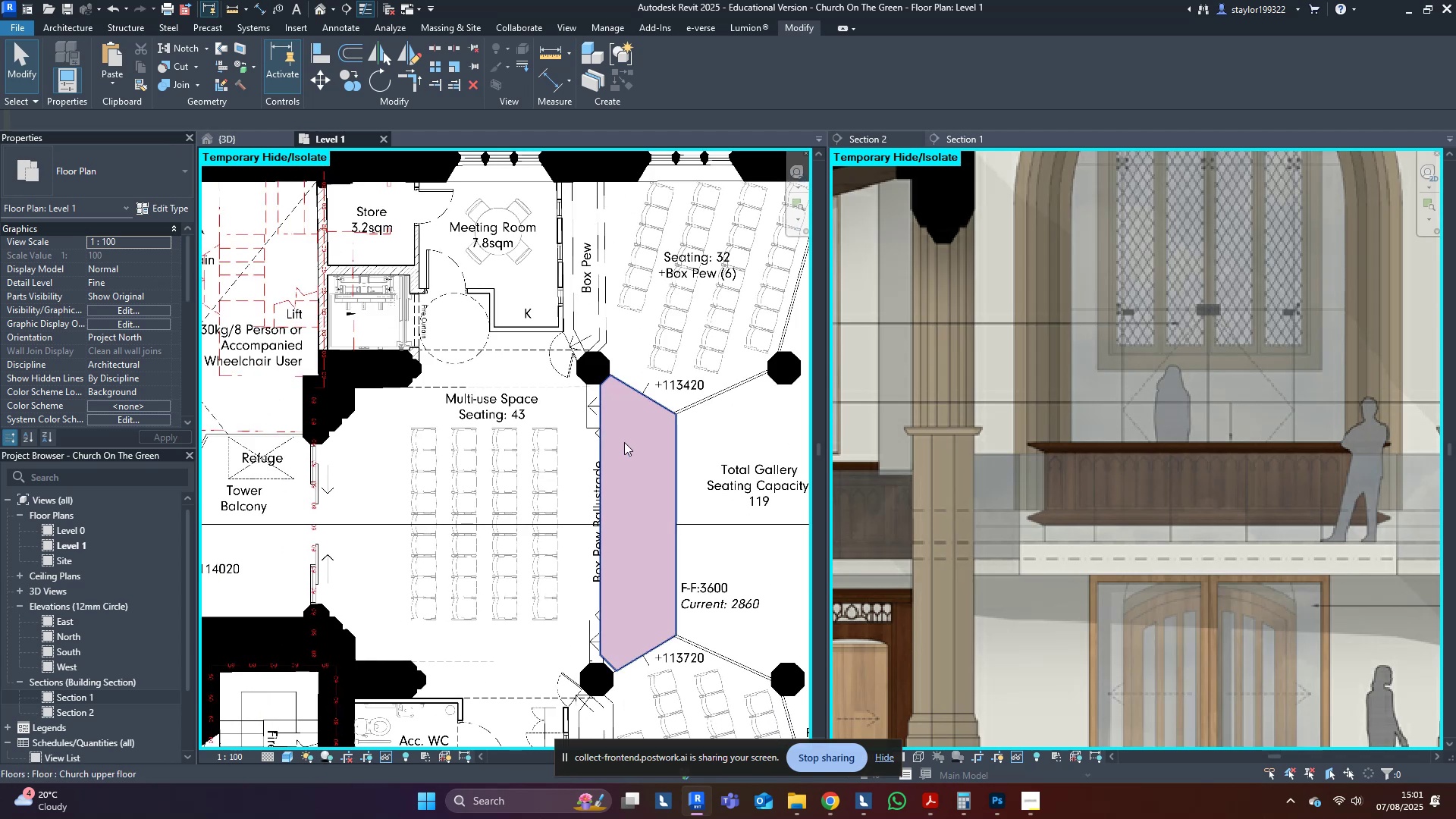 
left_click([624, 442])
 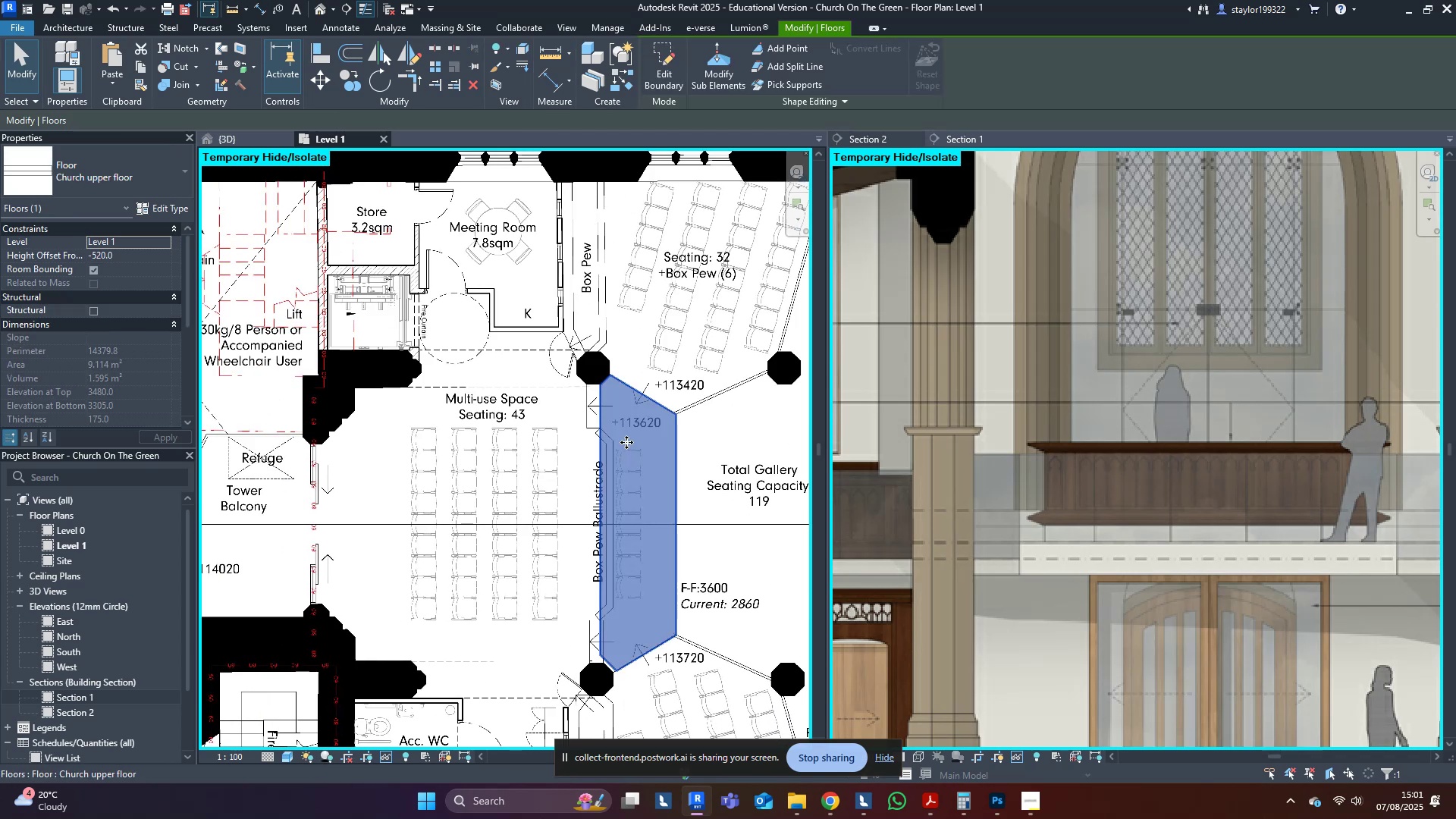 
middle_click([1044, 510])
 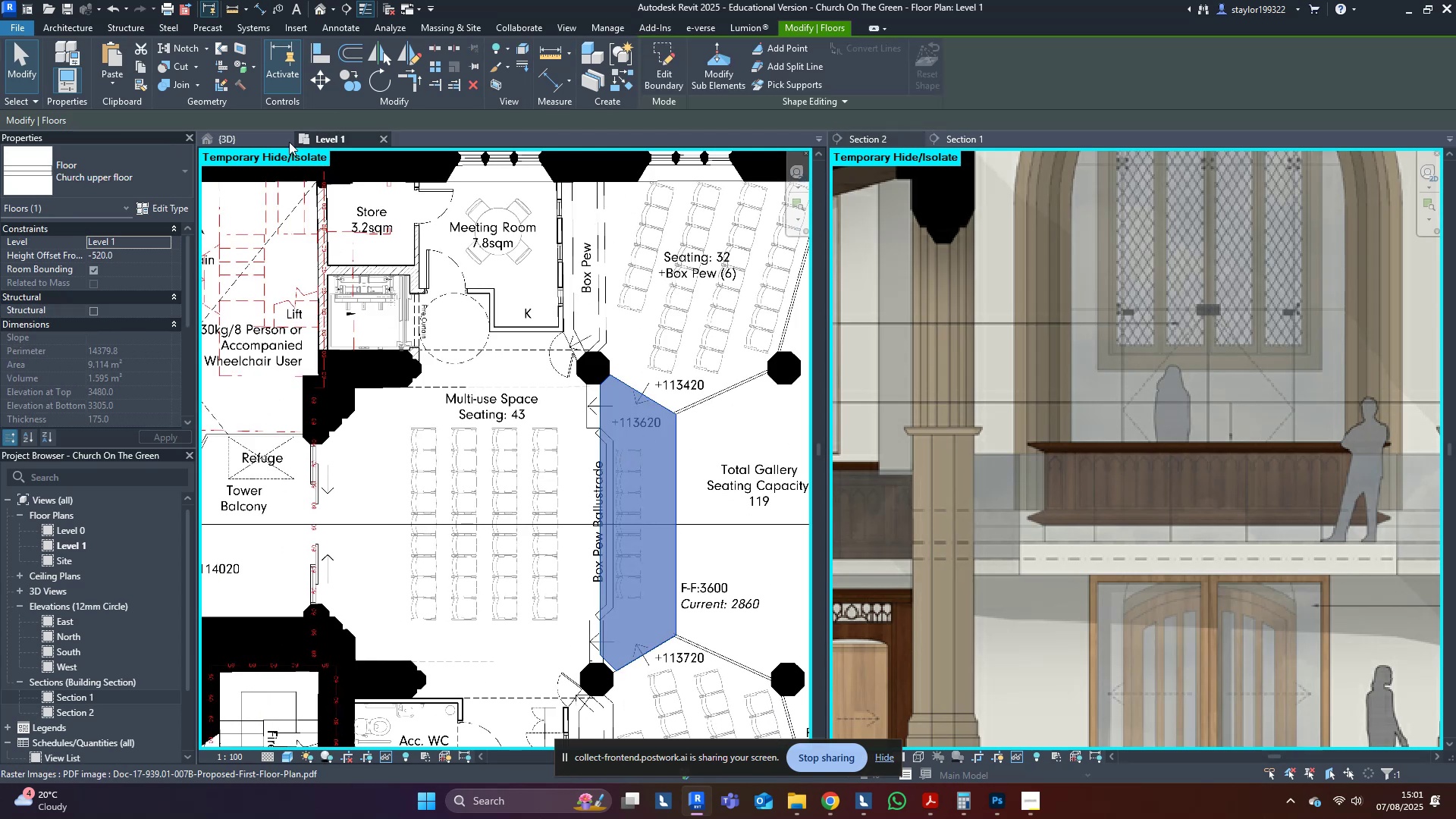 
left_click([253, 131])
 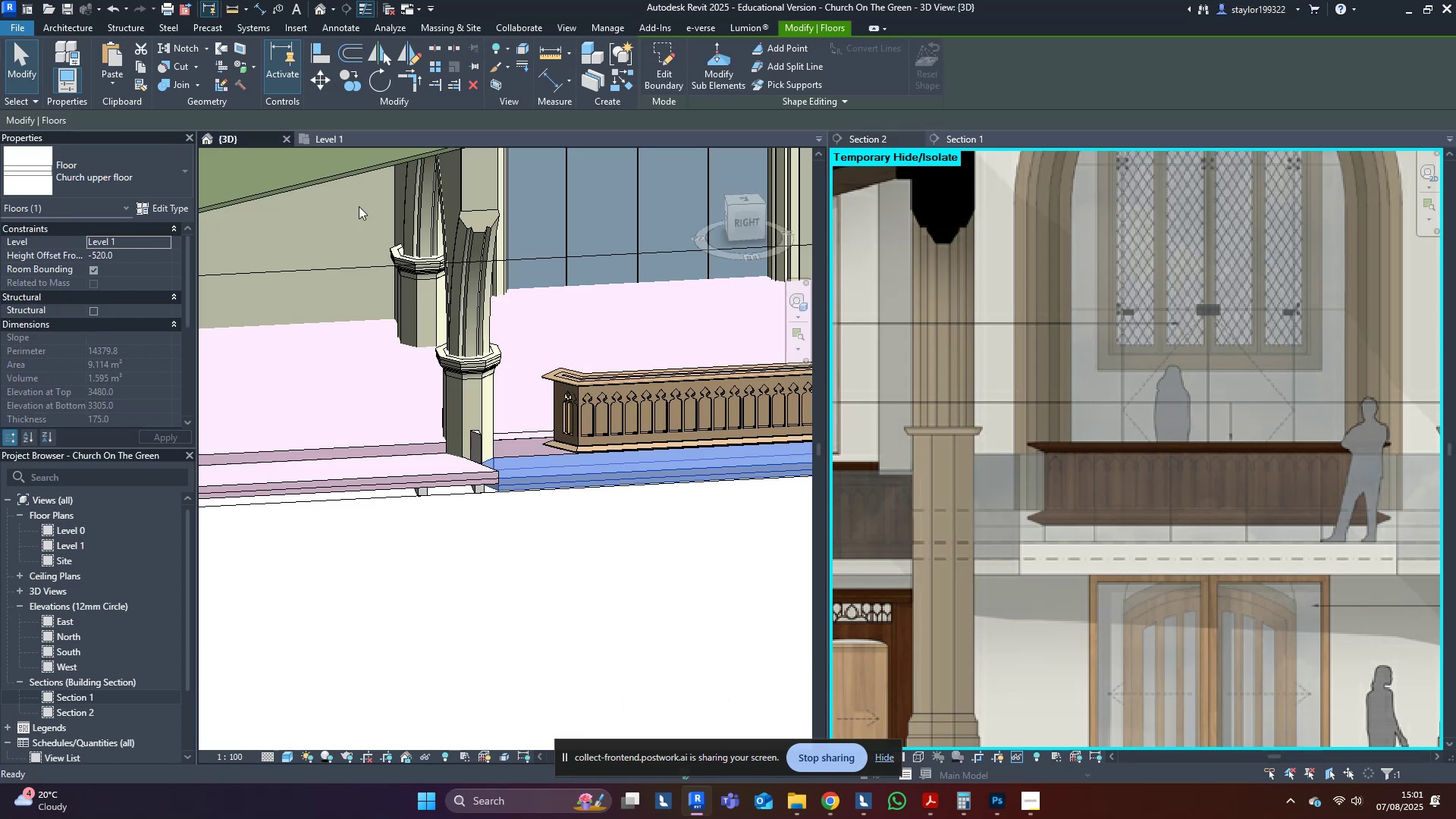 
middle_click([587, 337])
 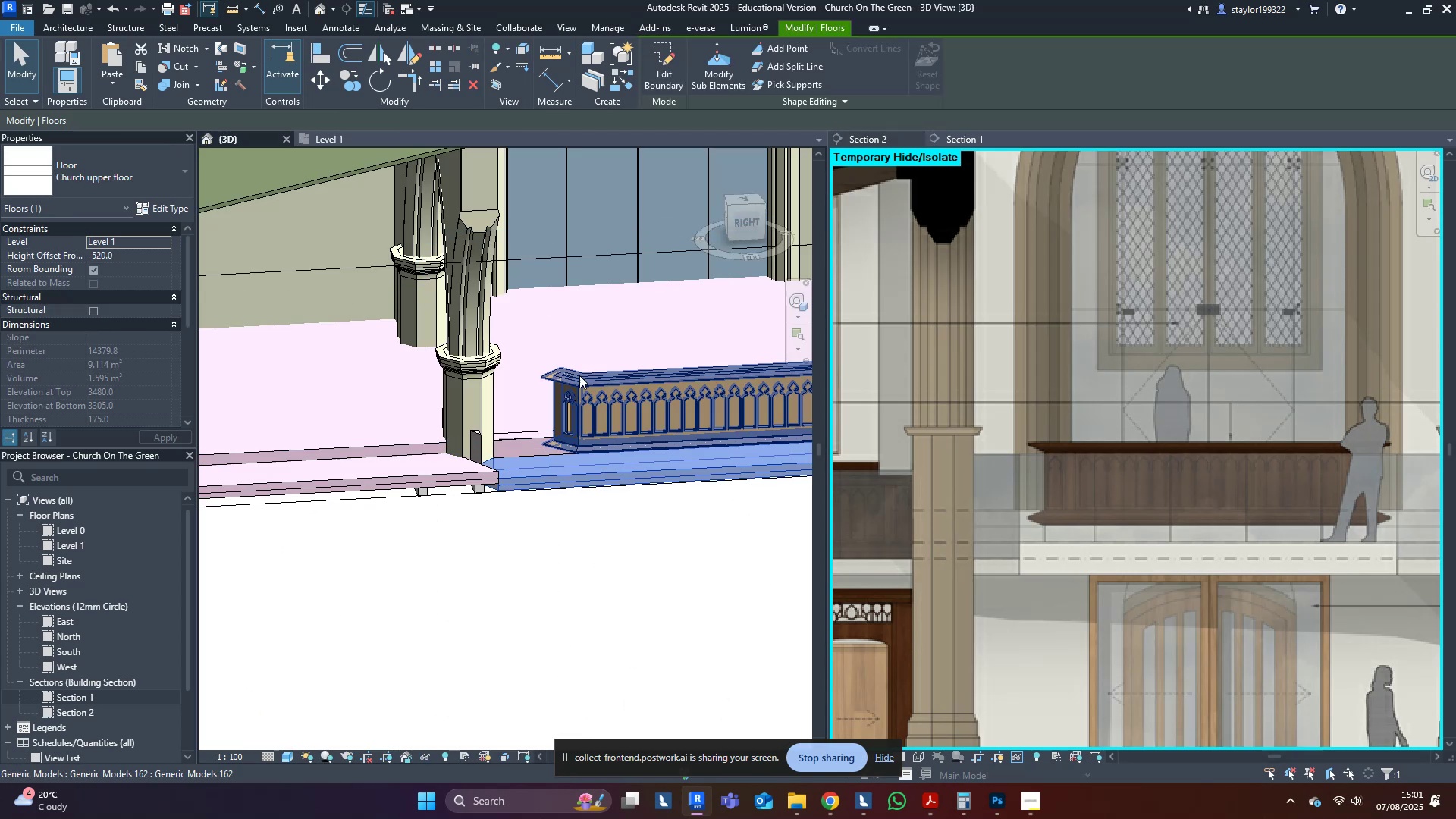 
left_click([580, 378])
 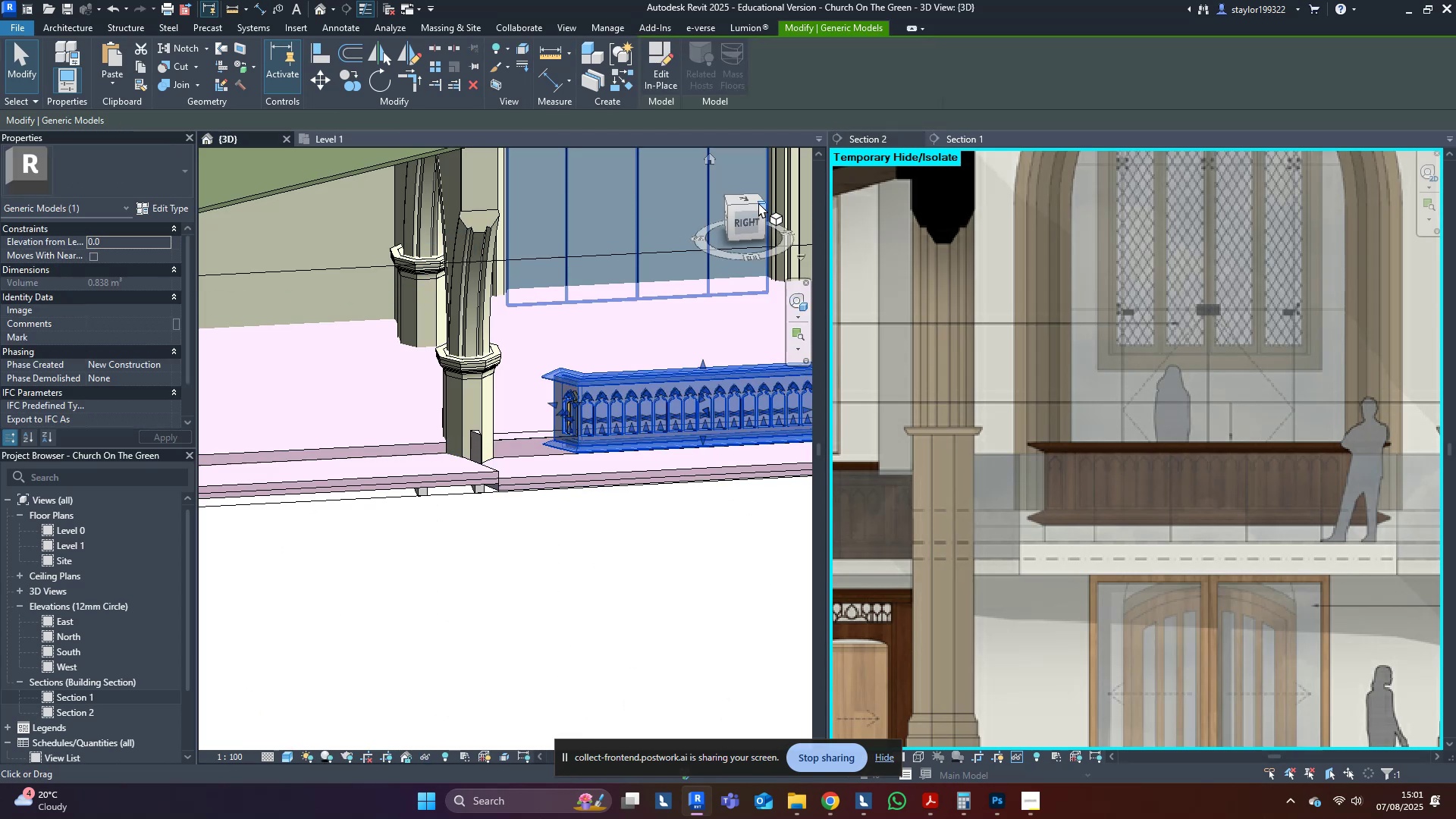 
left_click([752, 199])
 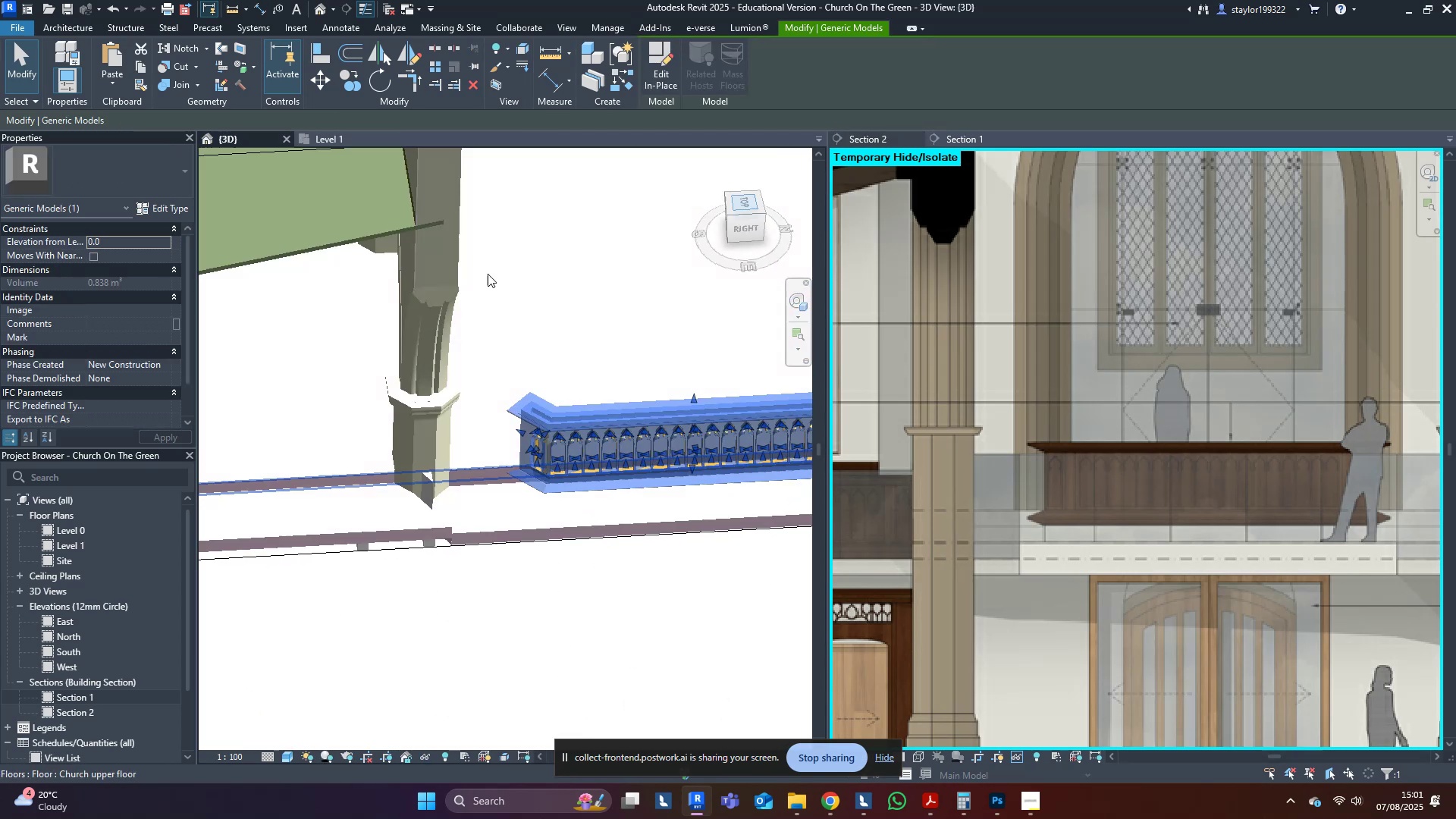 
middle_click([488, 274])
 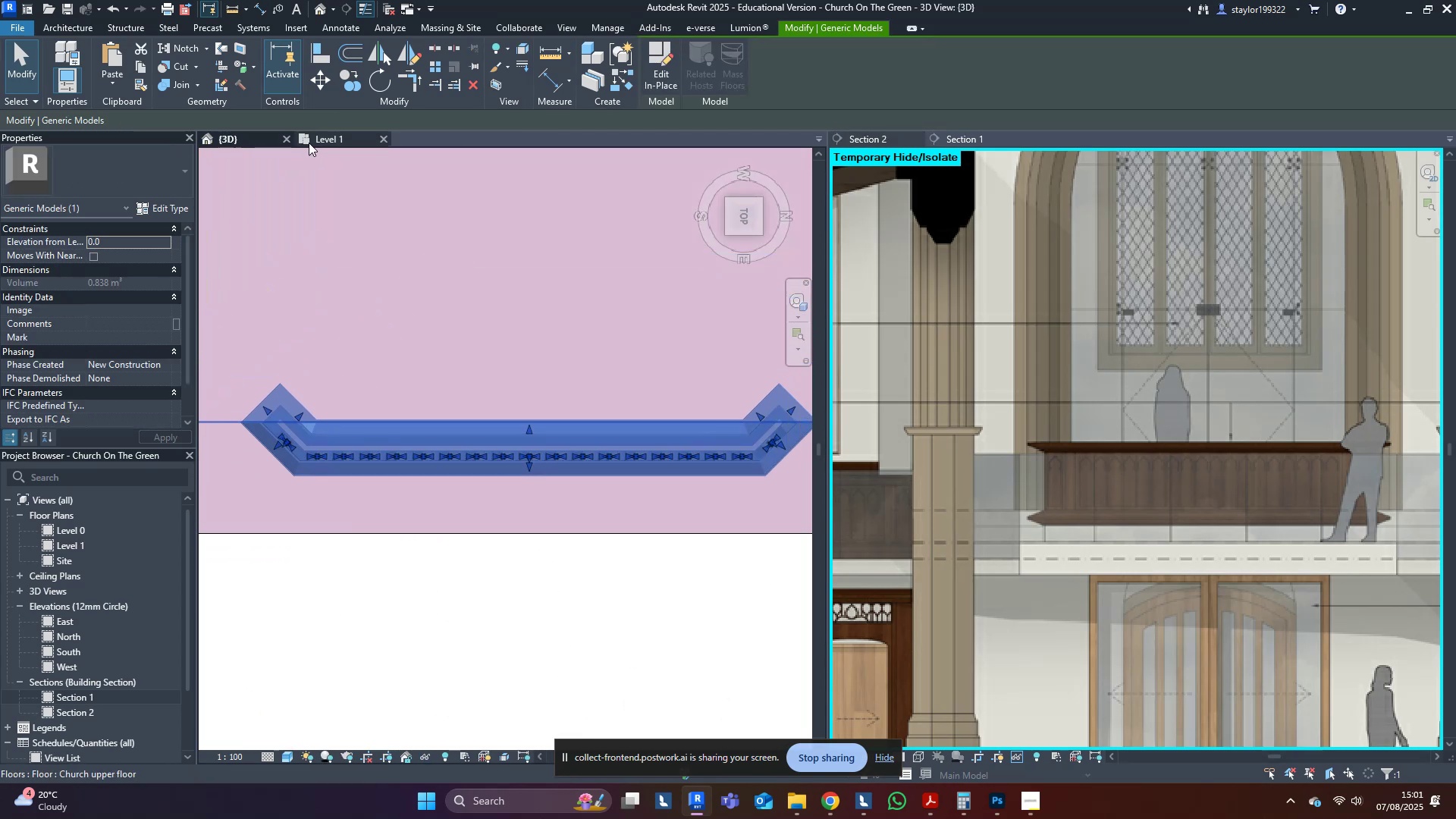 
left_click([325, 139])
 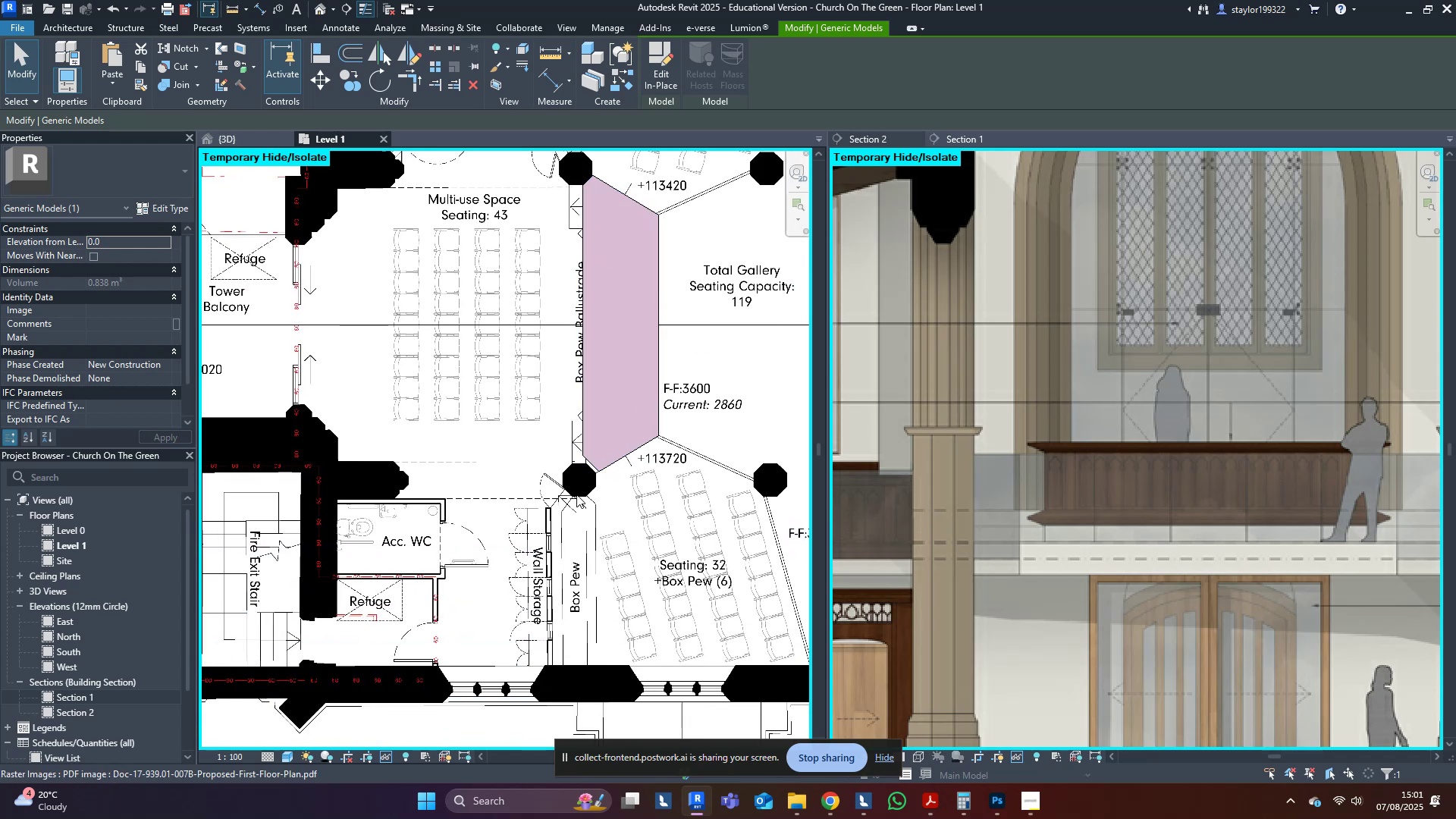 
wait(6.06)
 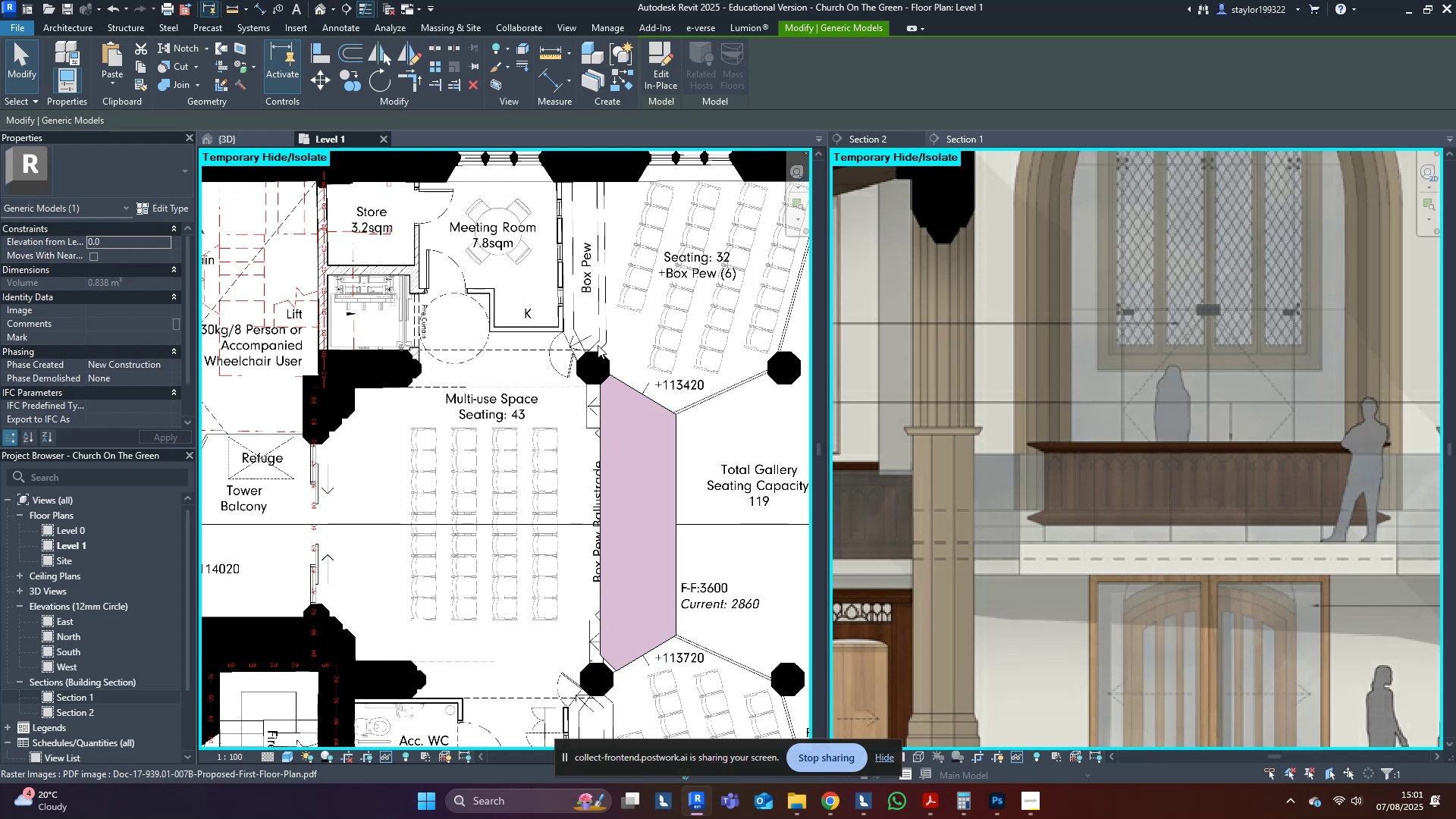 
left_click([260, 136])
 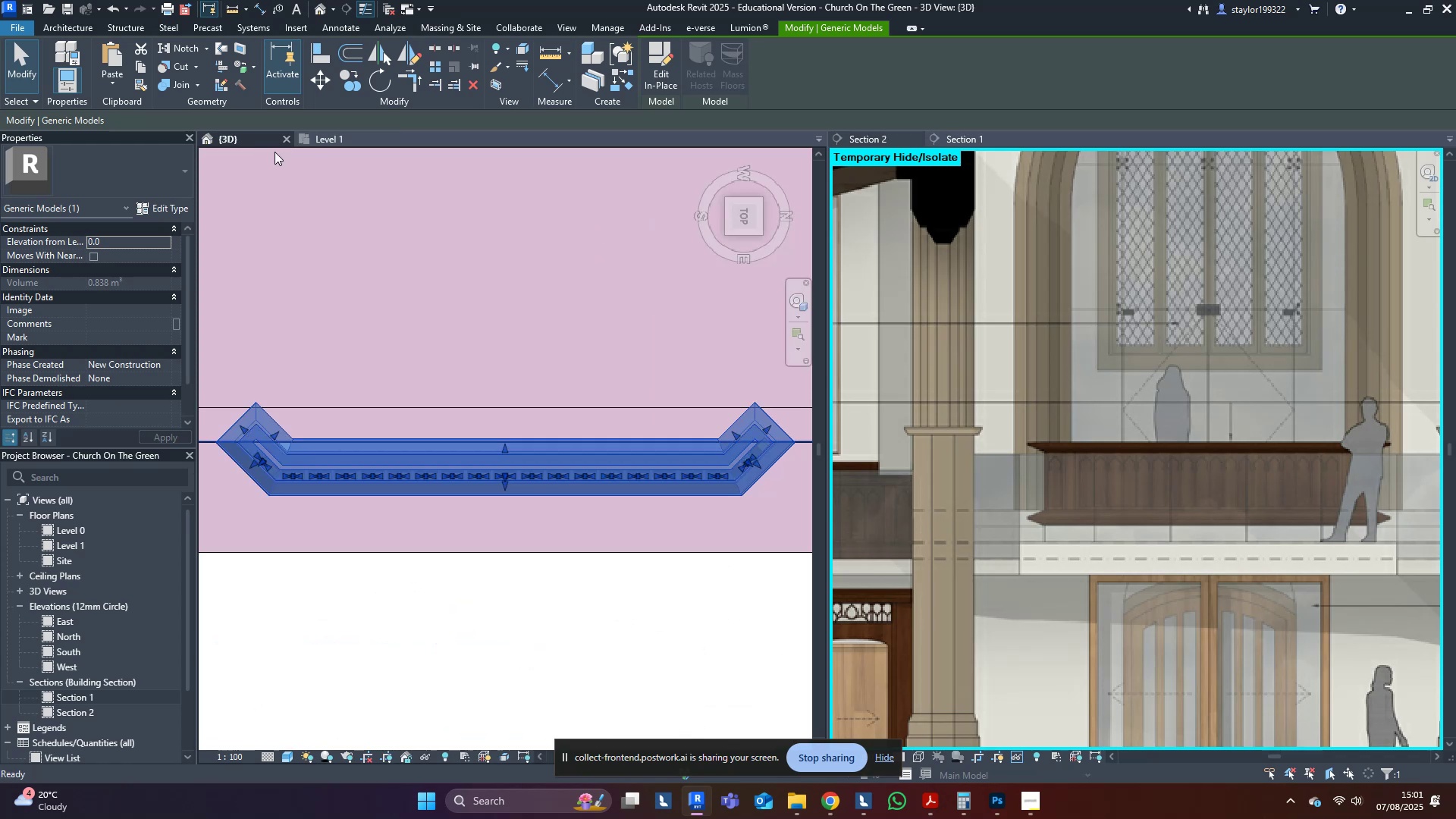 
scroll: coordinate [534, 608], scroll_direction: down, amount: 11.0
 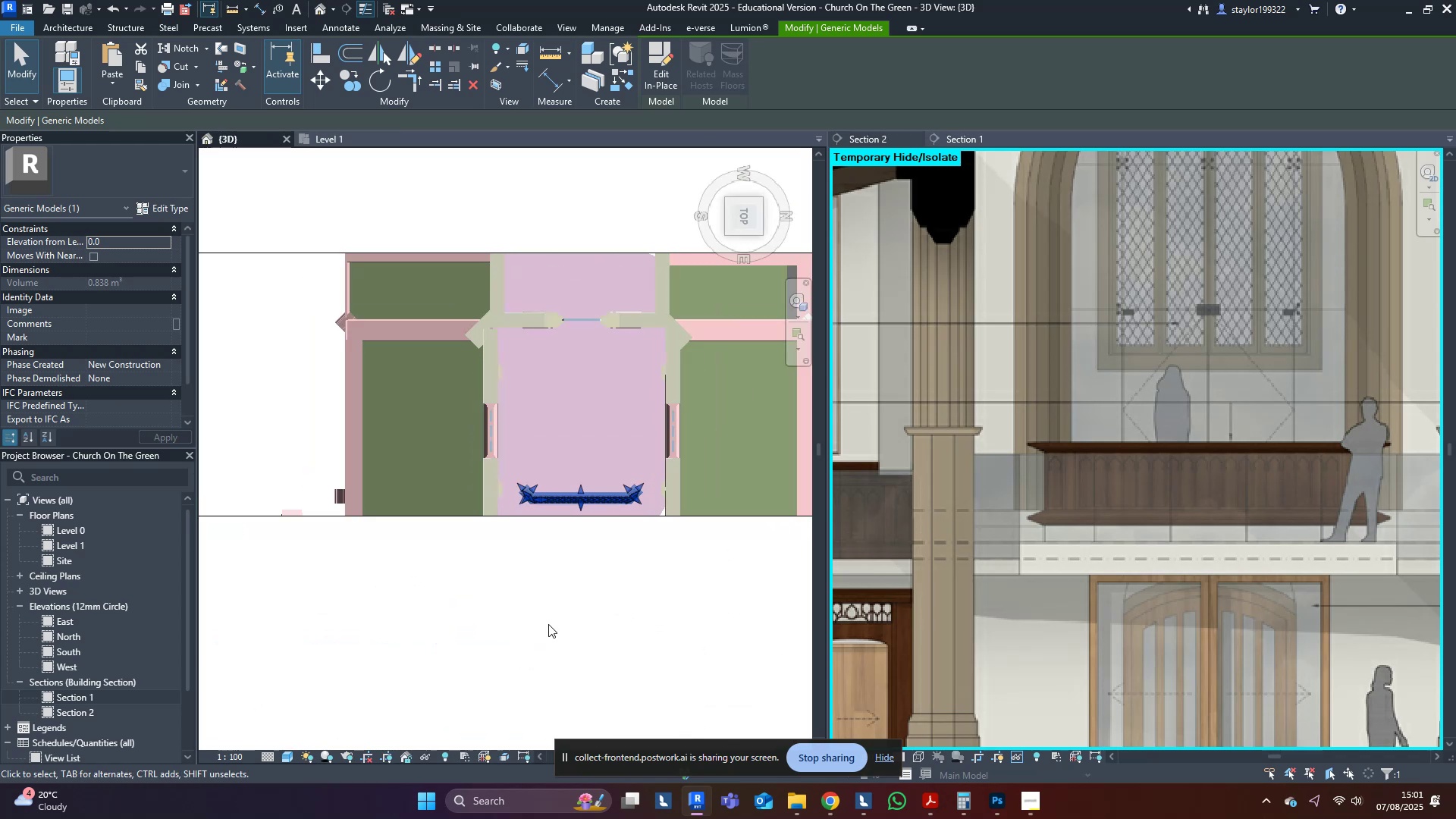 
type(vvr)
 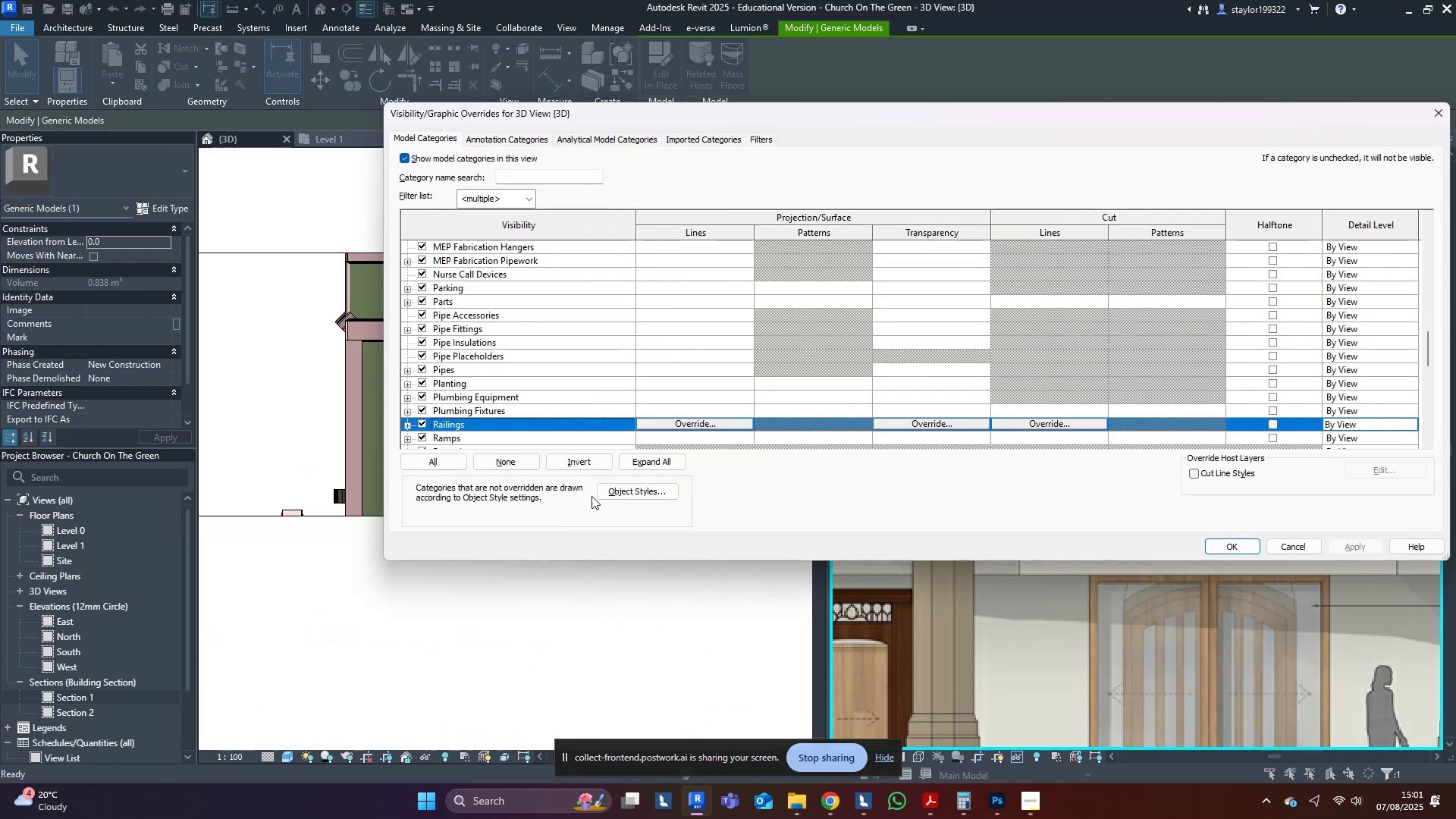 
scroll: coordinate [444, 442], scroll_direction: down, amount: 3.0
 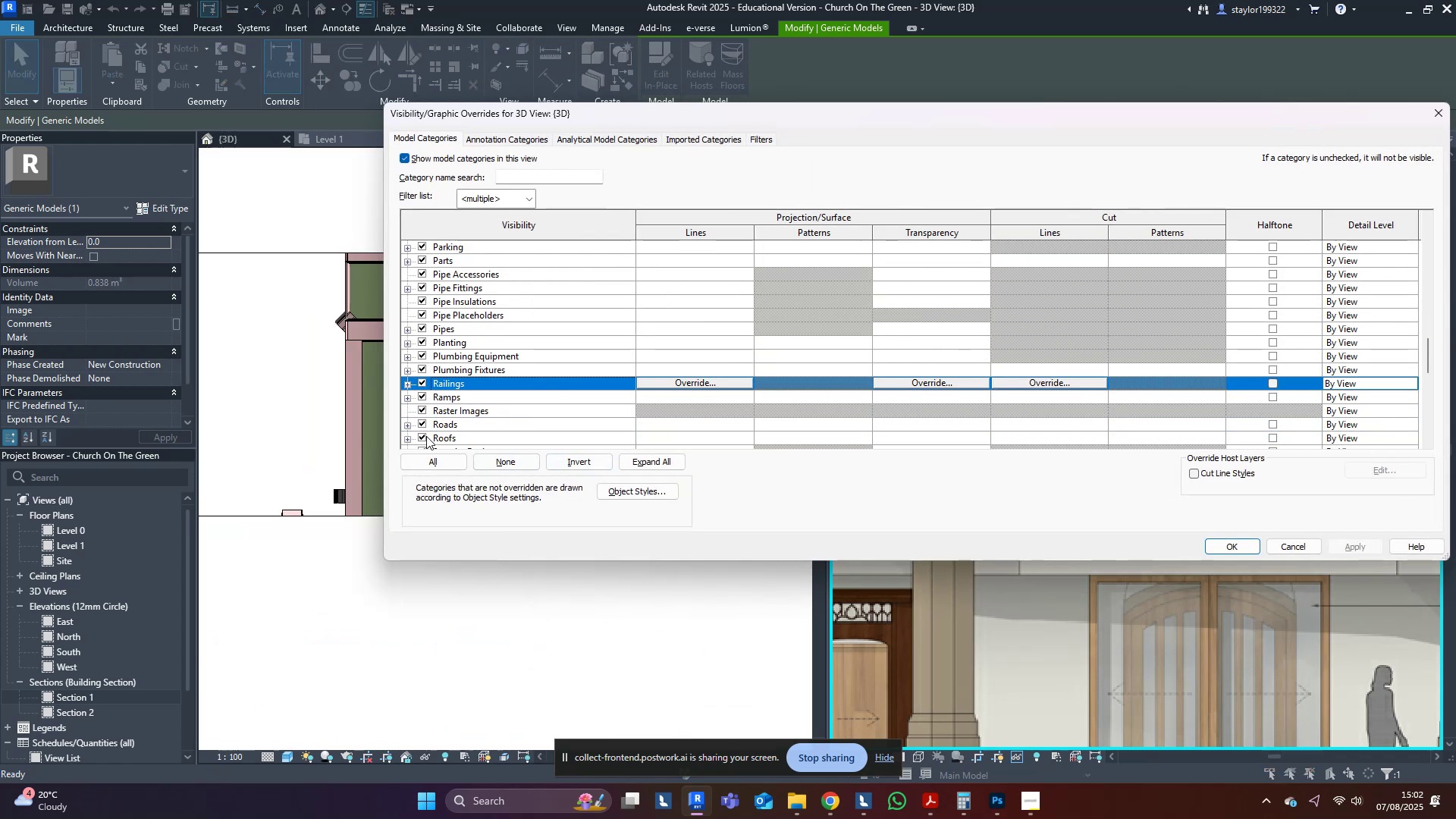 
left_click([426, 434])
 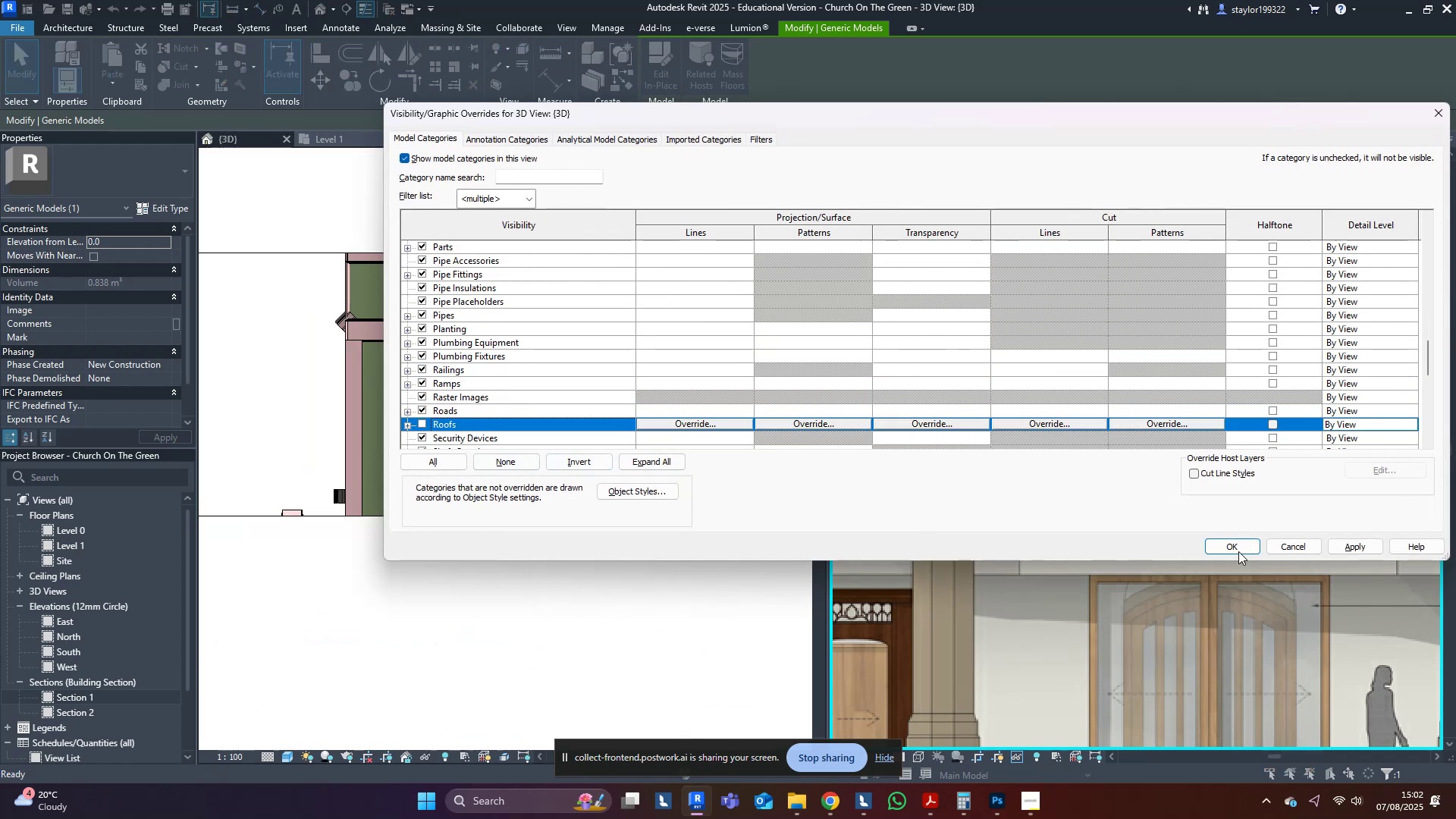 
left_click([1238, 547])
 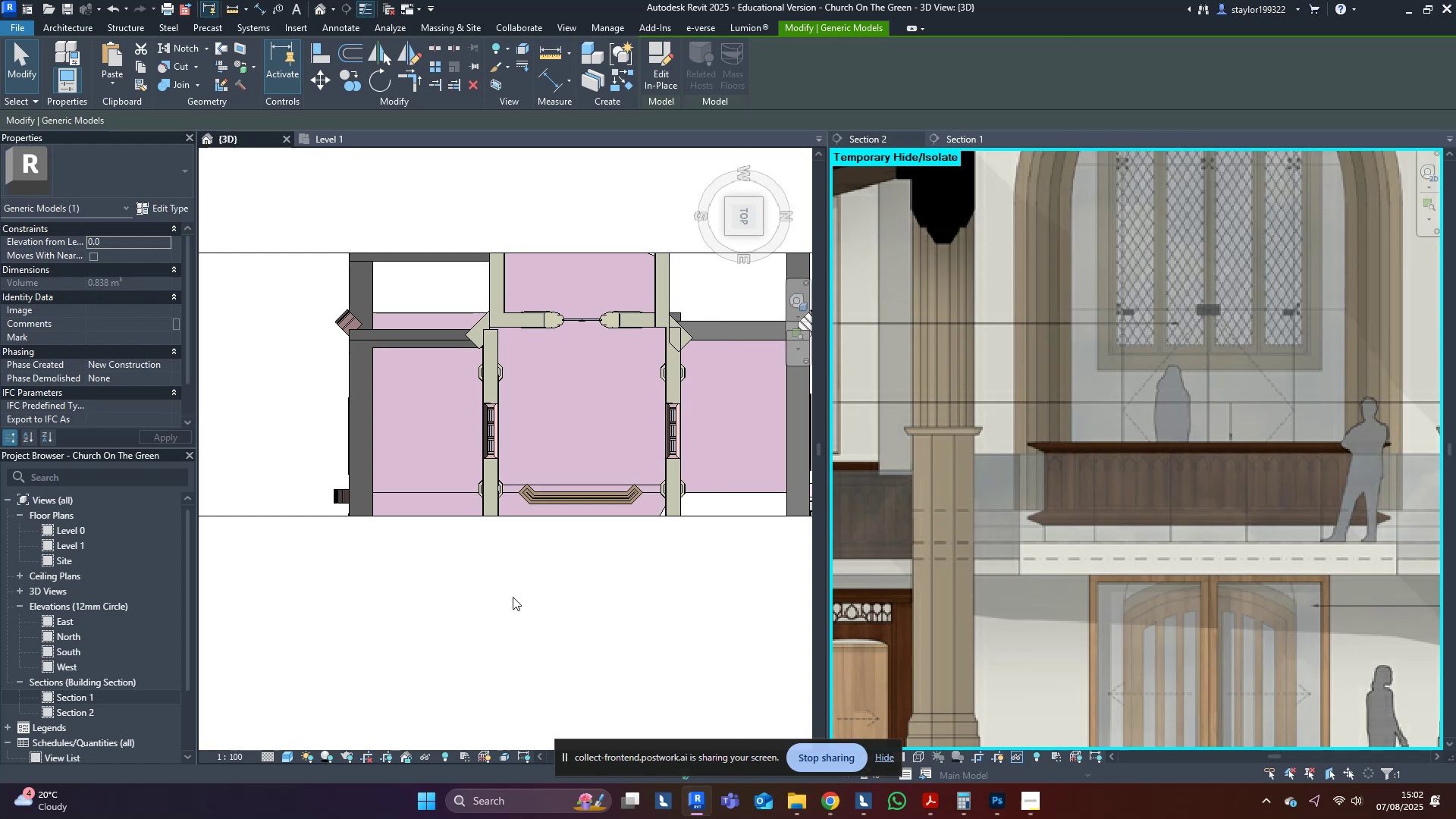 
middle_click([516, 597])
 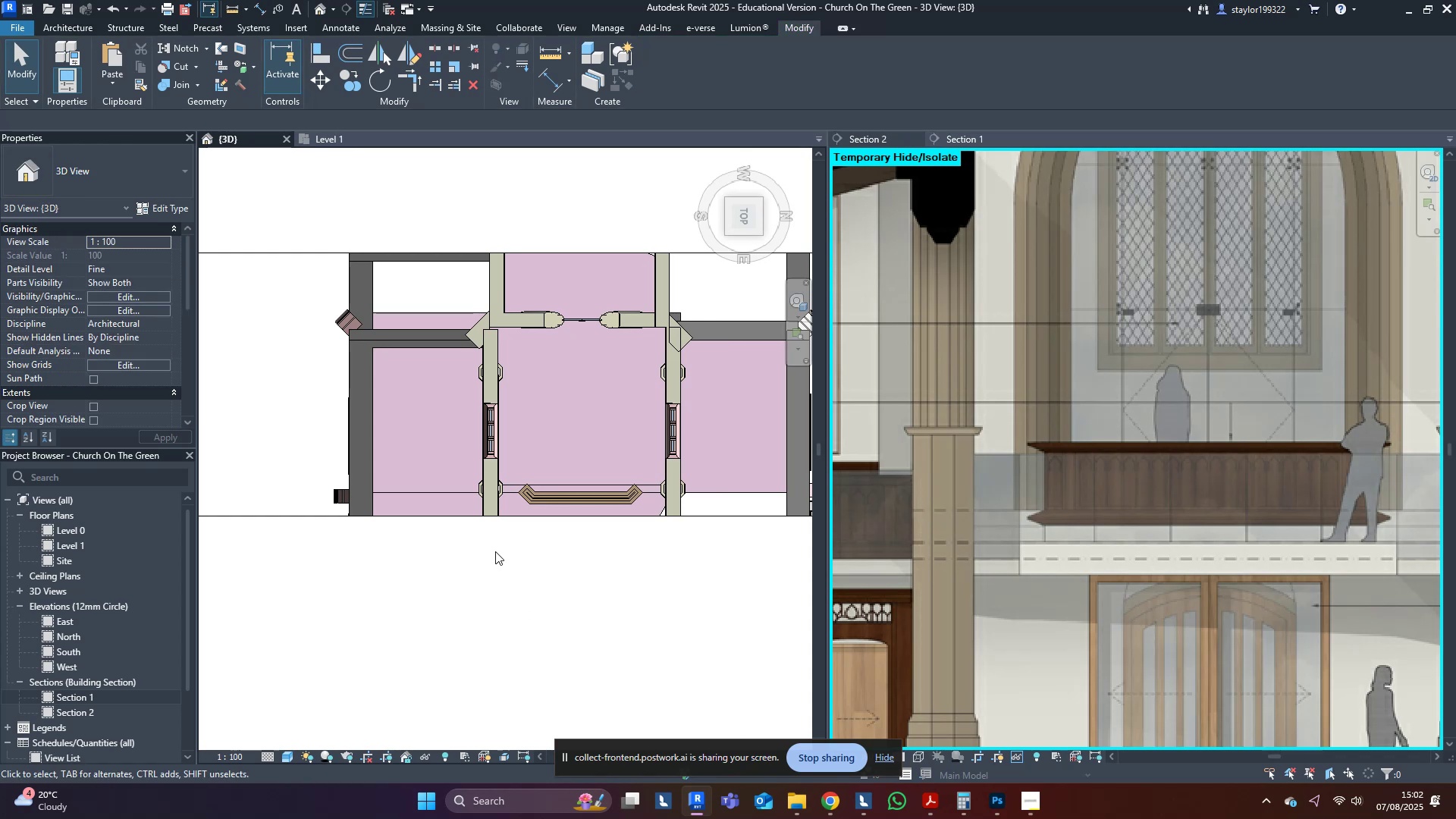 
scroll: coordinate [518, 528], scroll_direction: up, amount: 4.0
 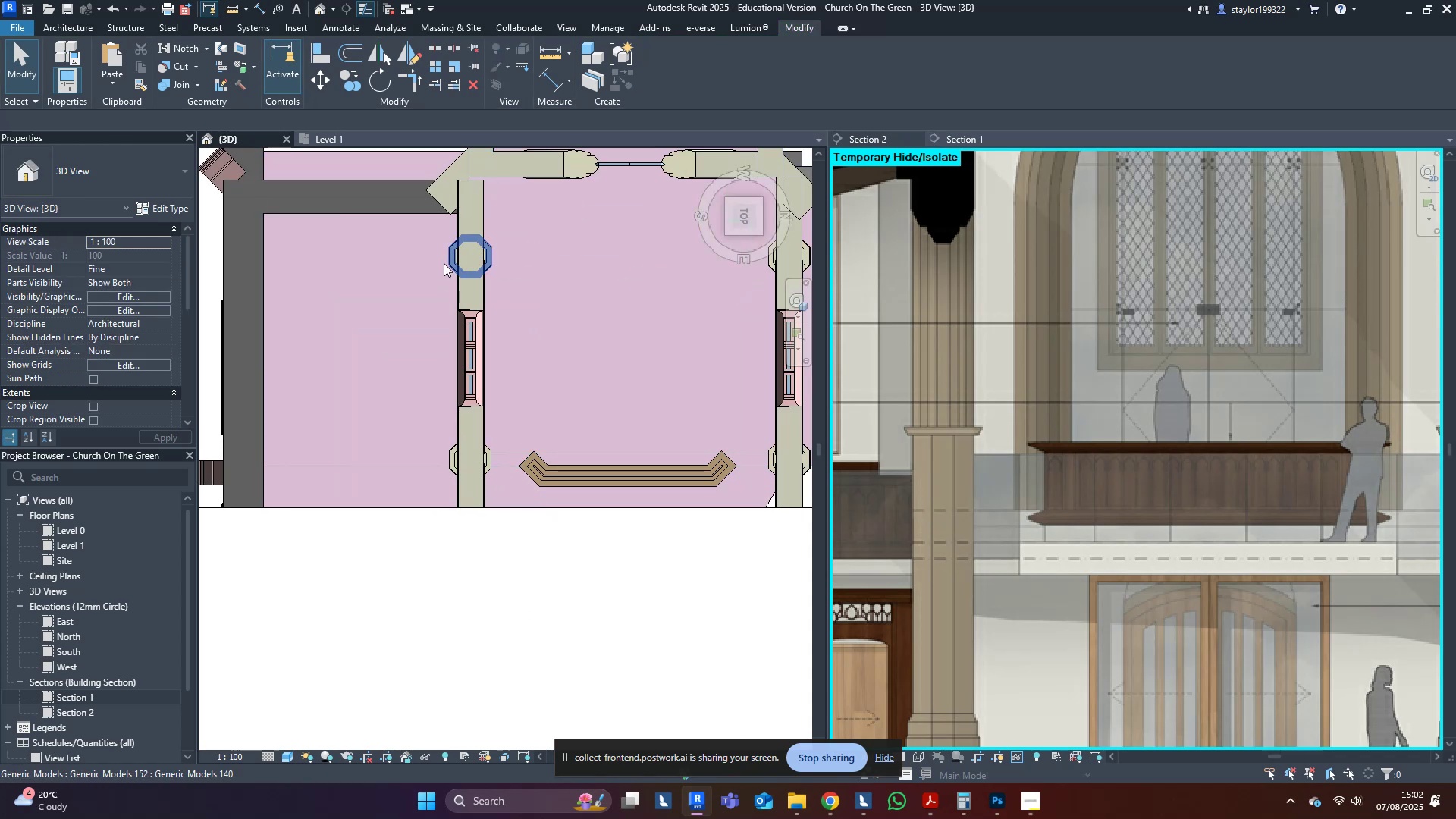 
left_click([328, 136])
 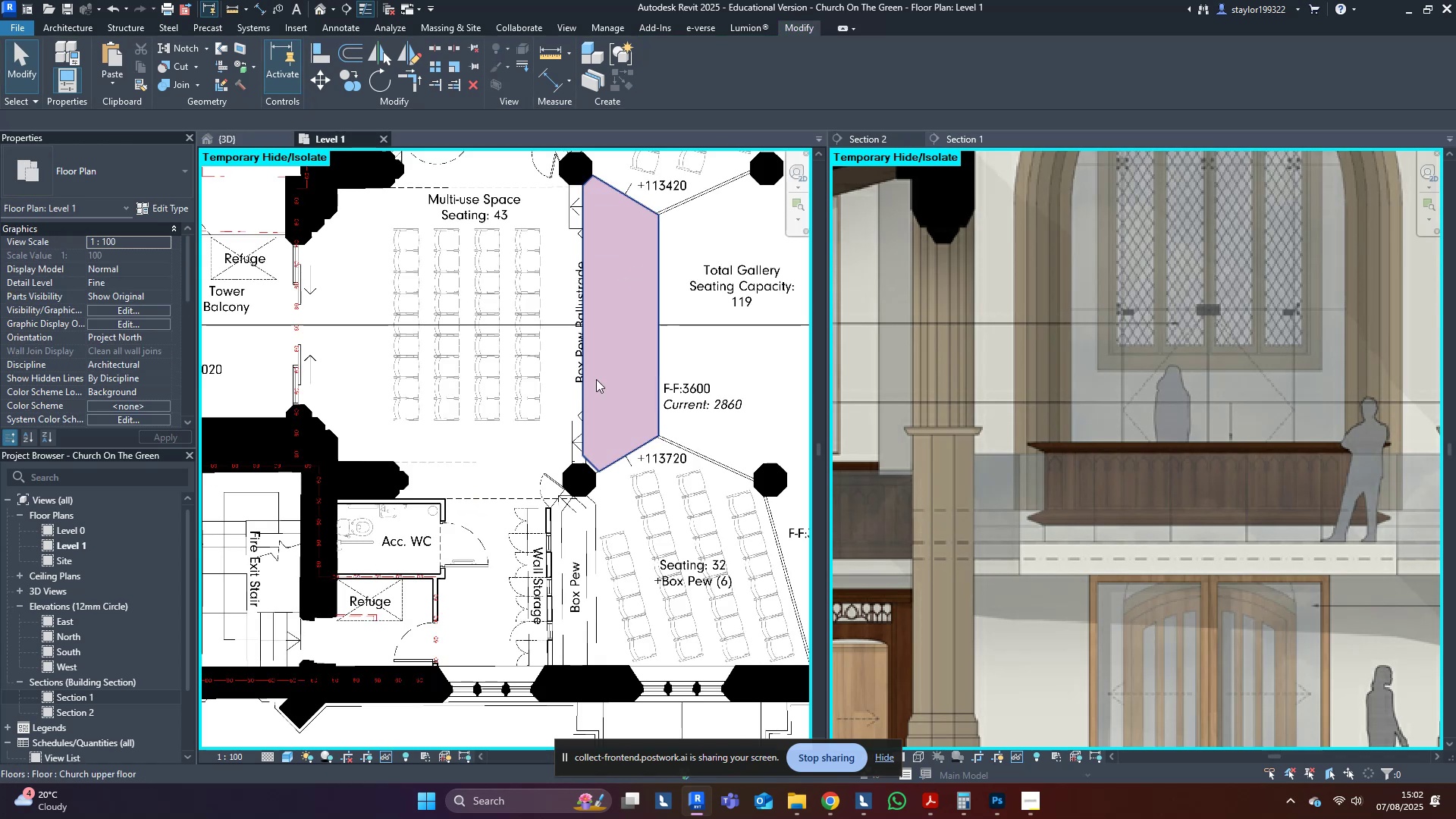 
middle_click([602, 382])
 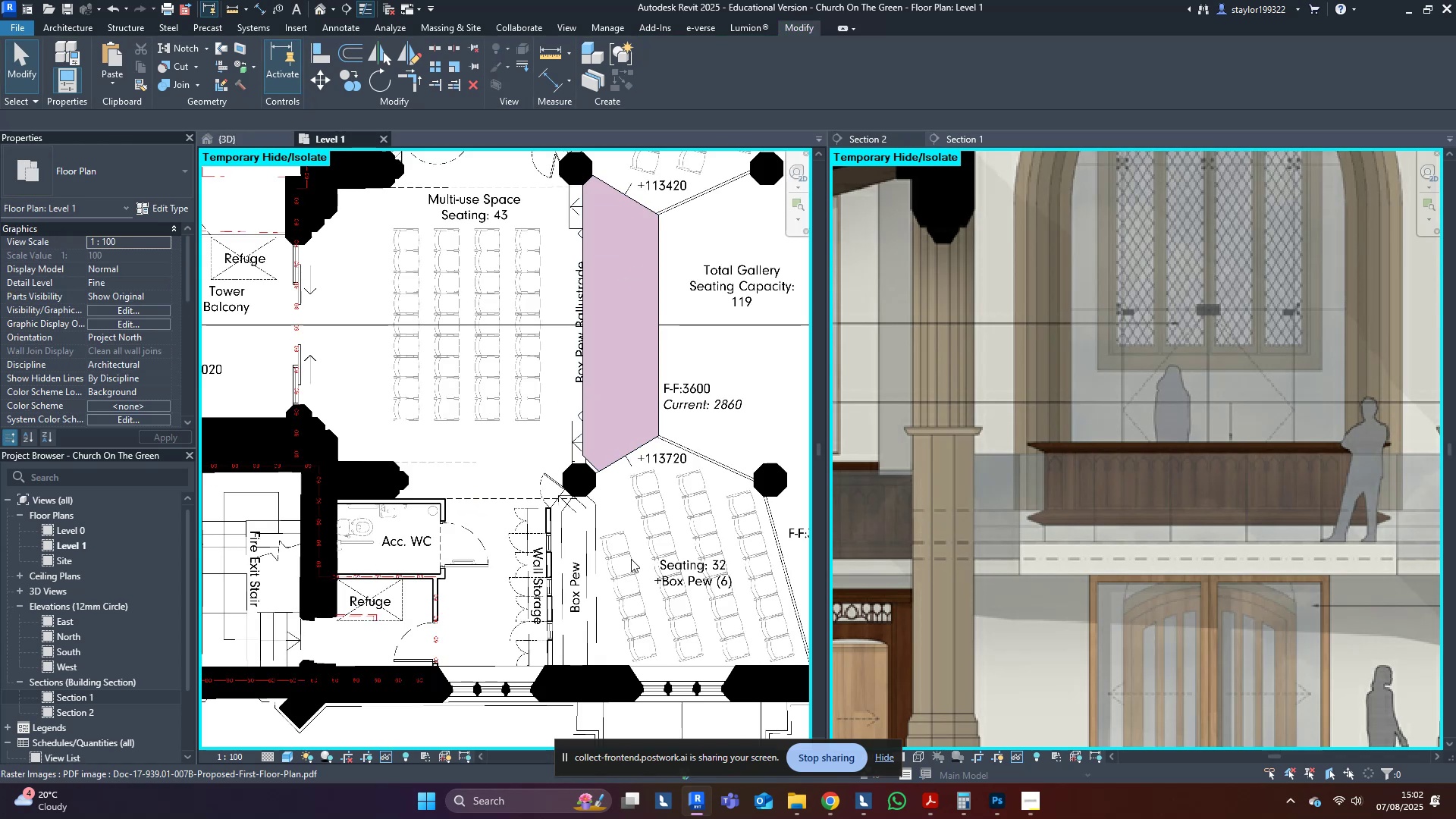 
scroll: coordinate [599, 542], scroll_direction: up, amount: 3.0
 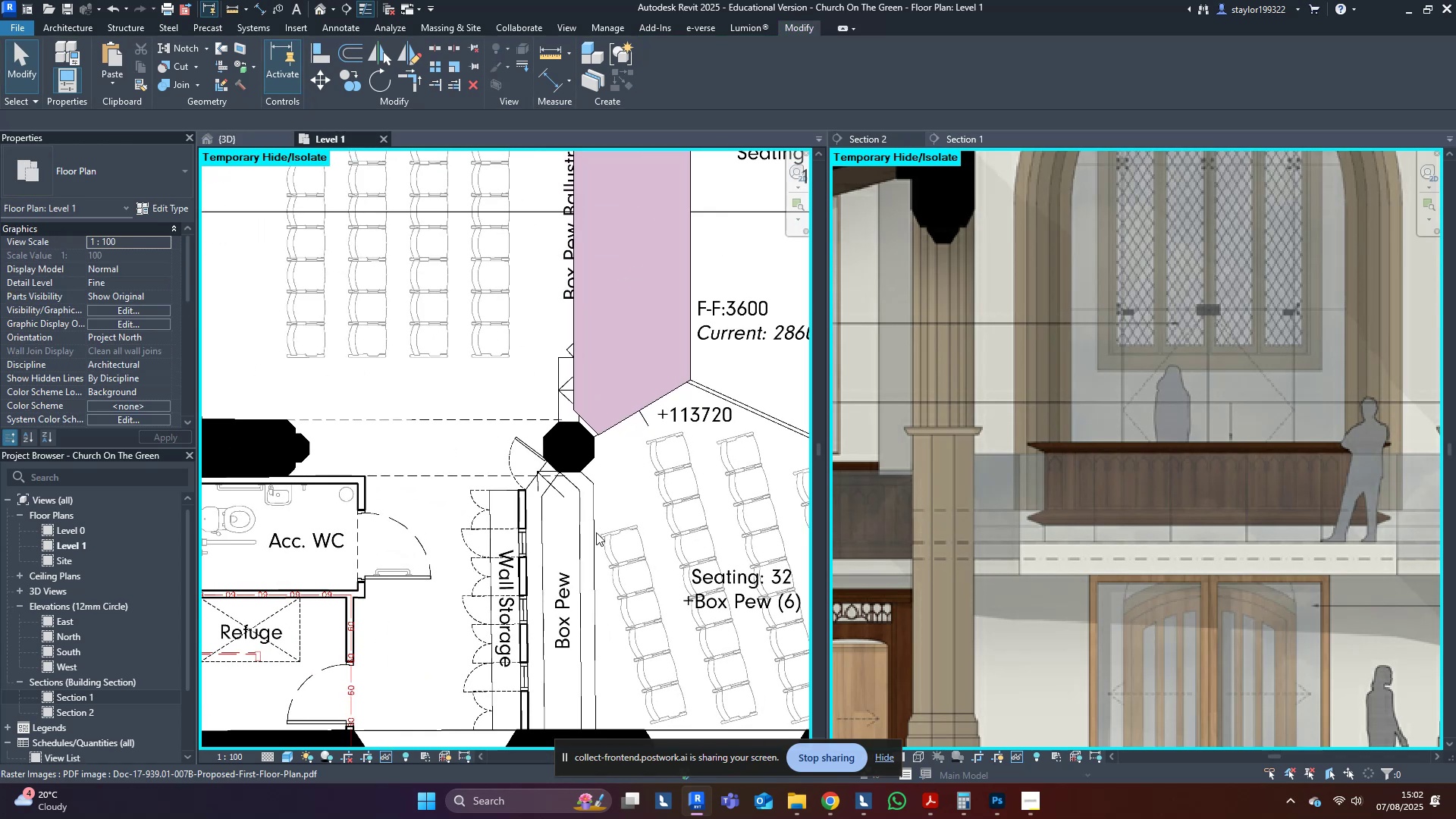 
type(sd)
 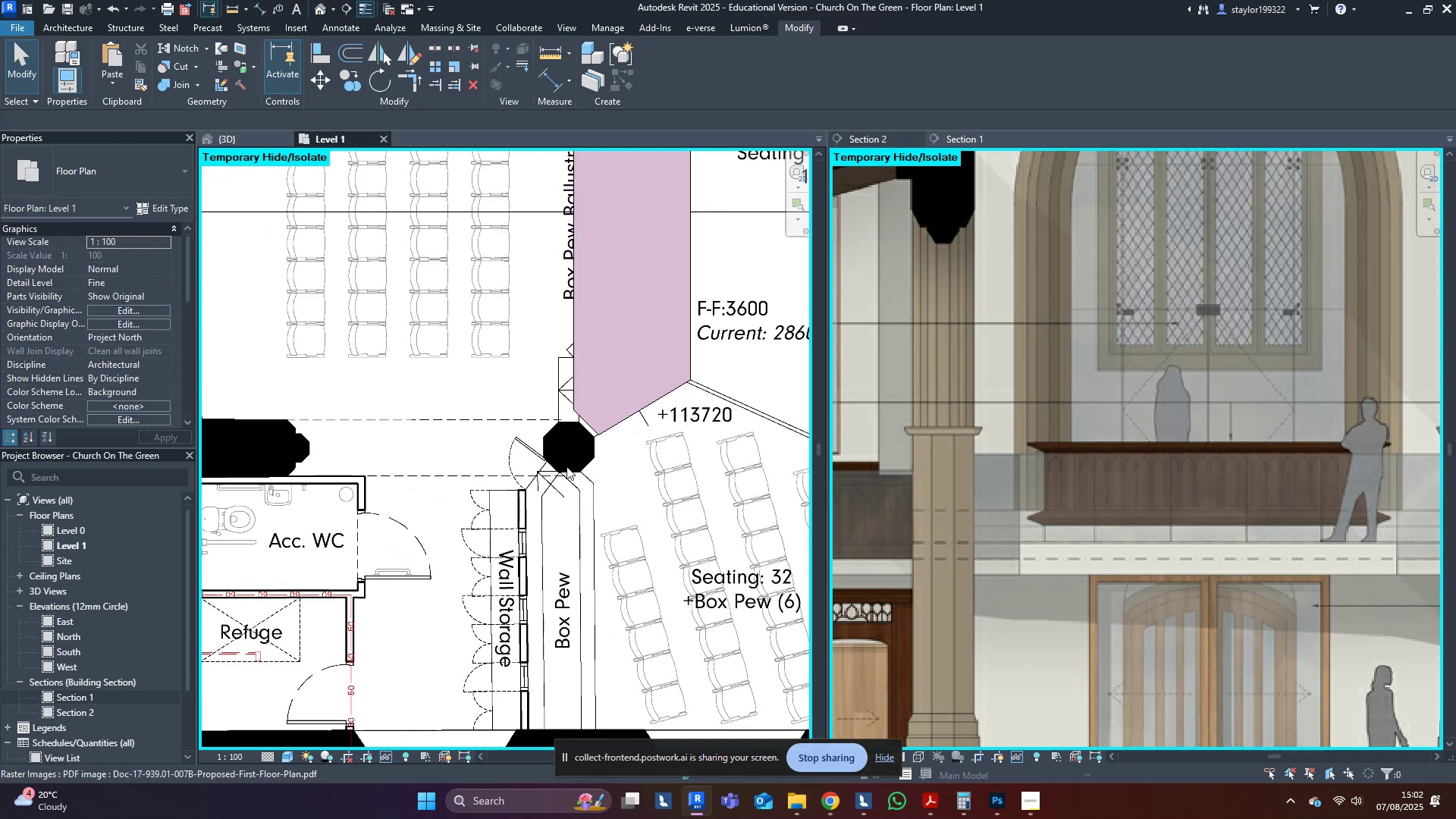 
left_click([595, 450])
 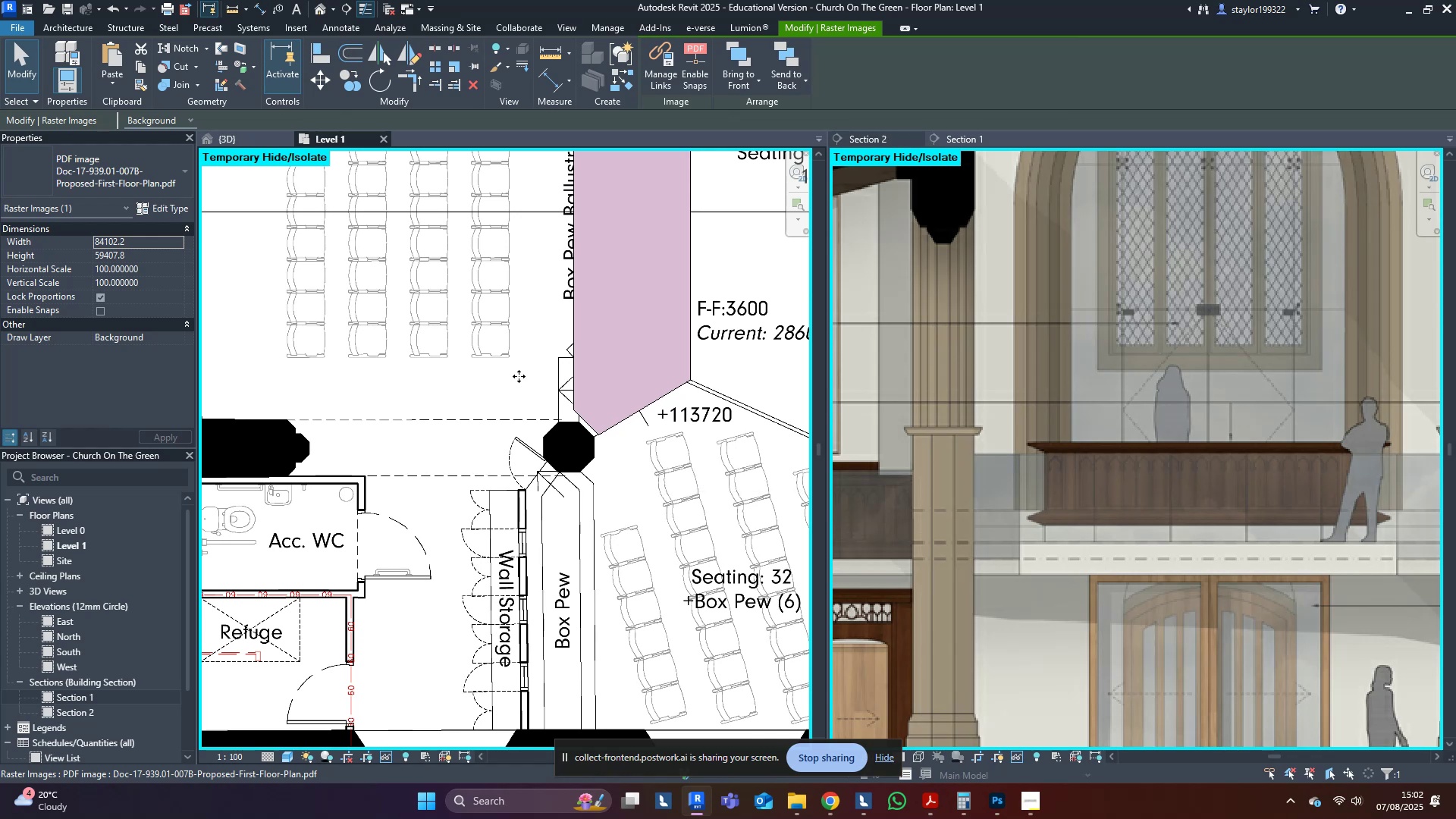 
key(Escape)
 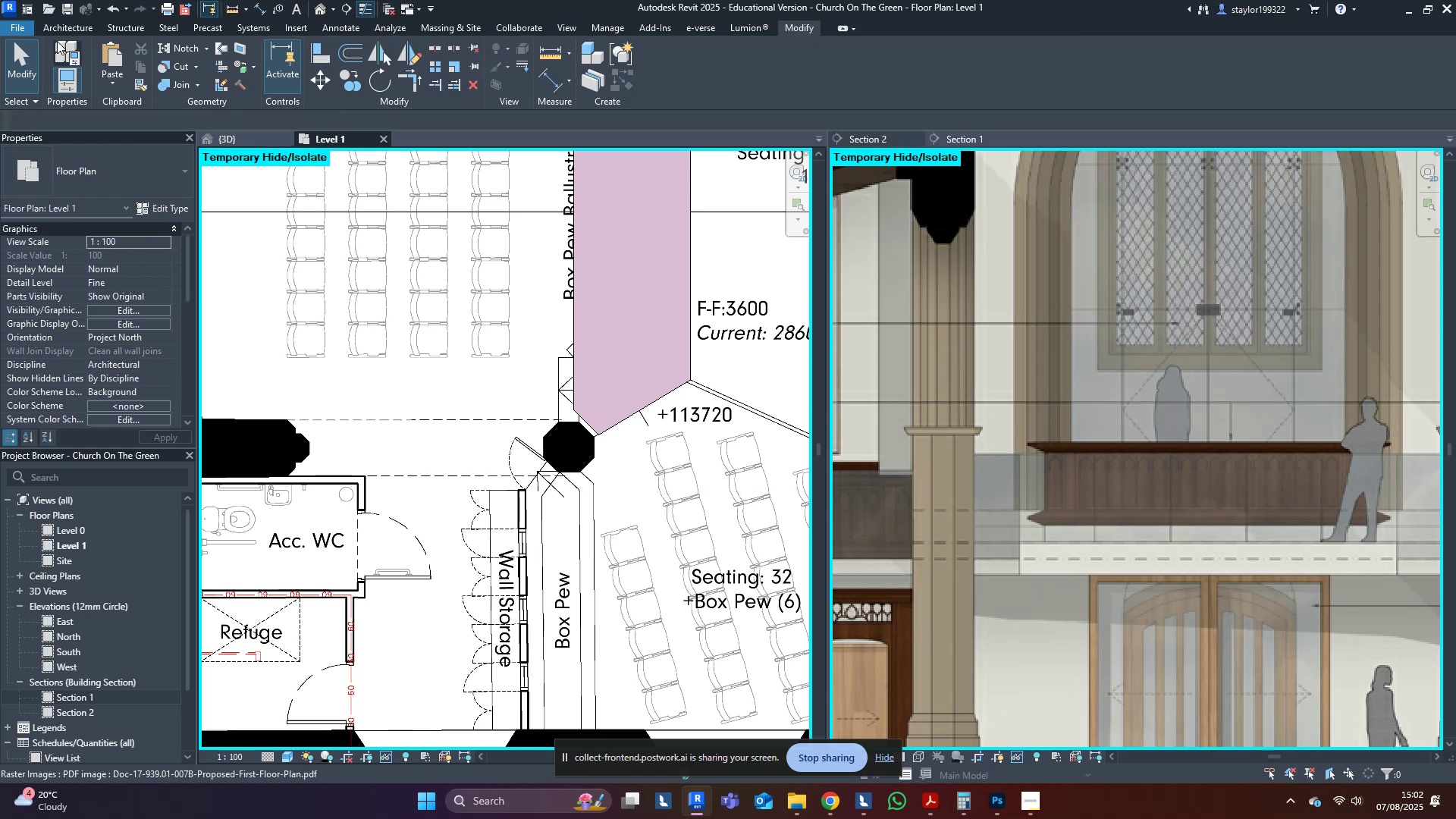 
left_click([58, 27])
 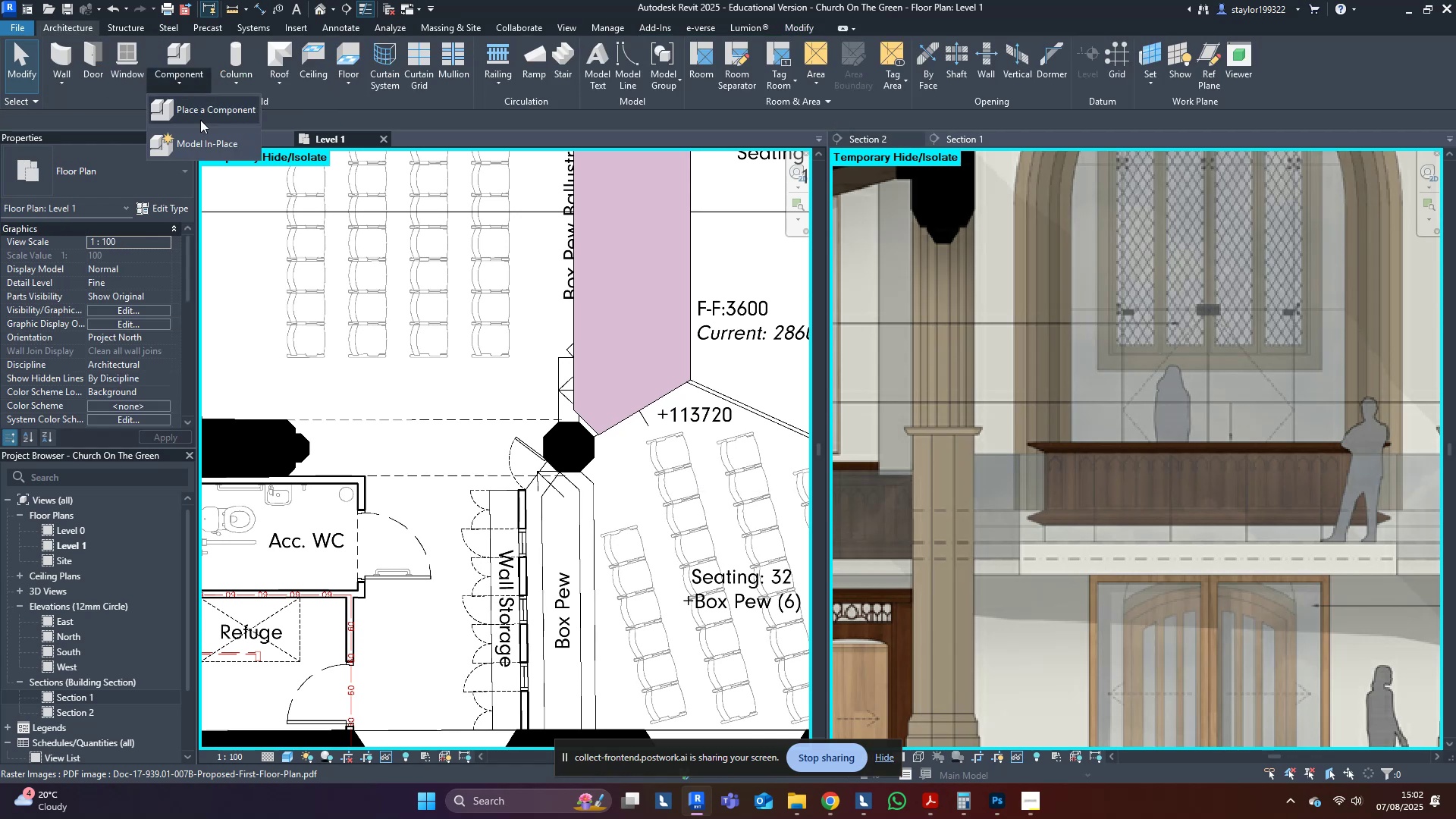 
double_click([217, 151])
 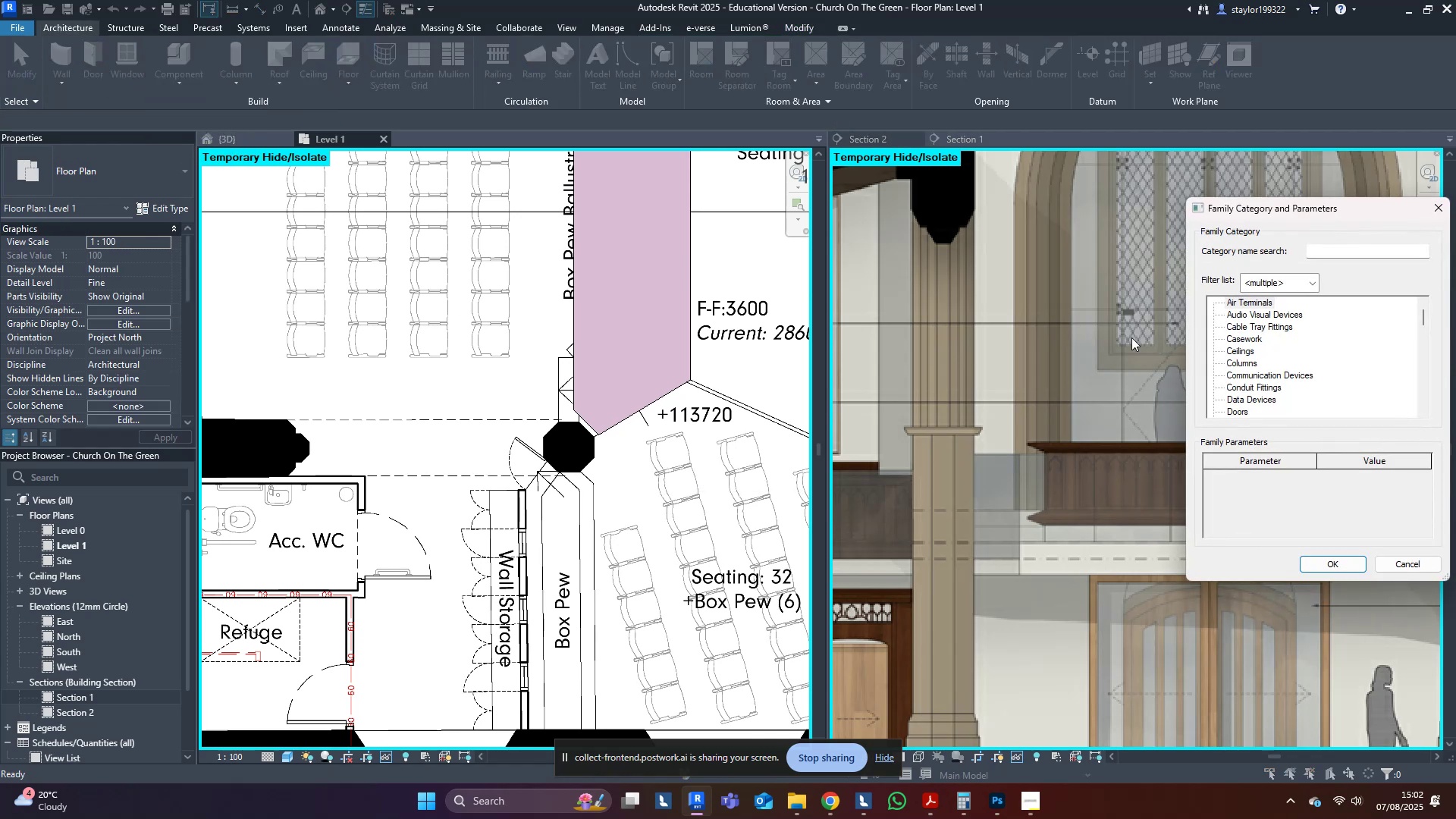 
left_click([1337, 351])
 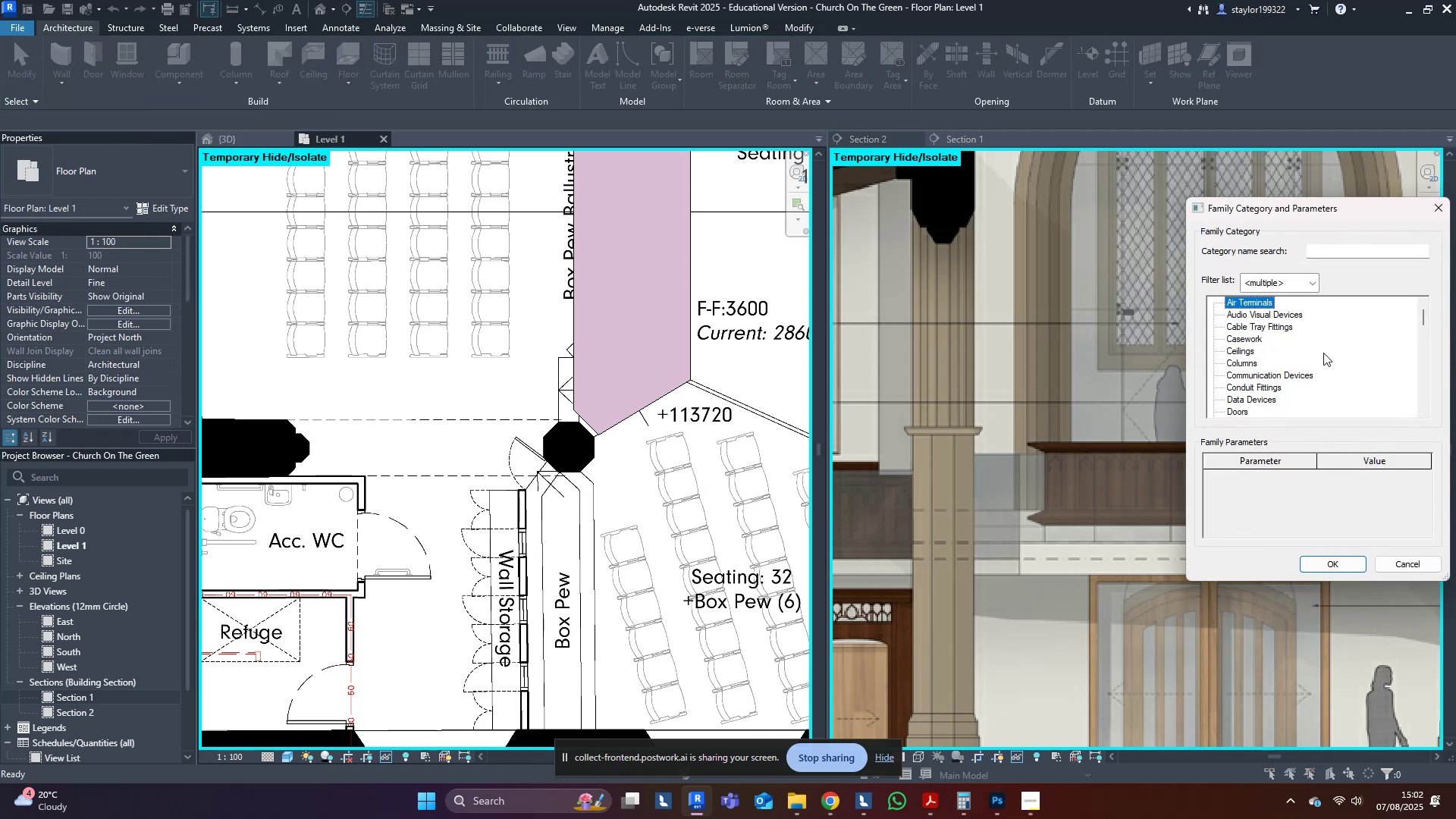 
key(G)
 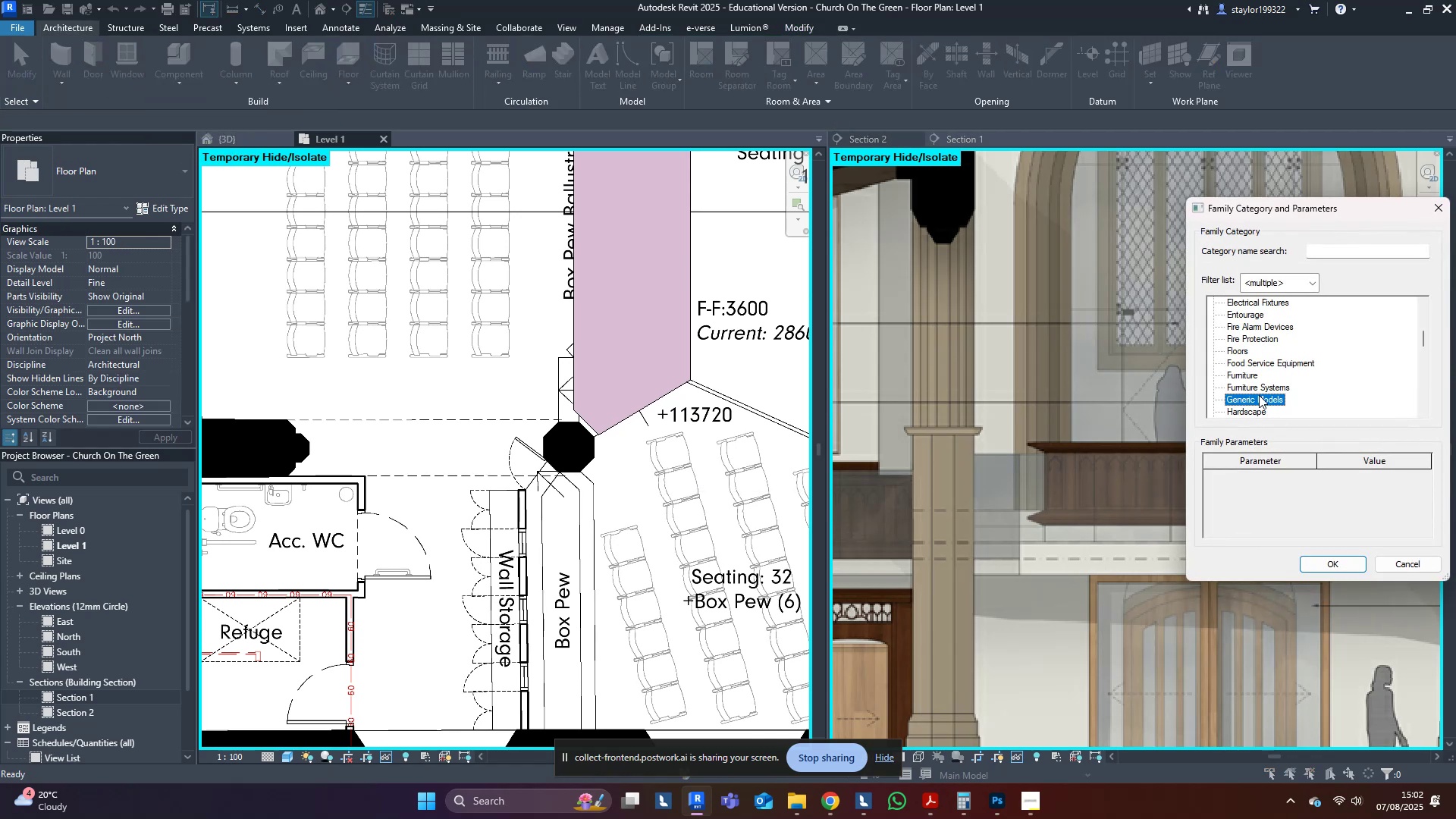 
double_click([1261, 398])
 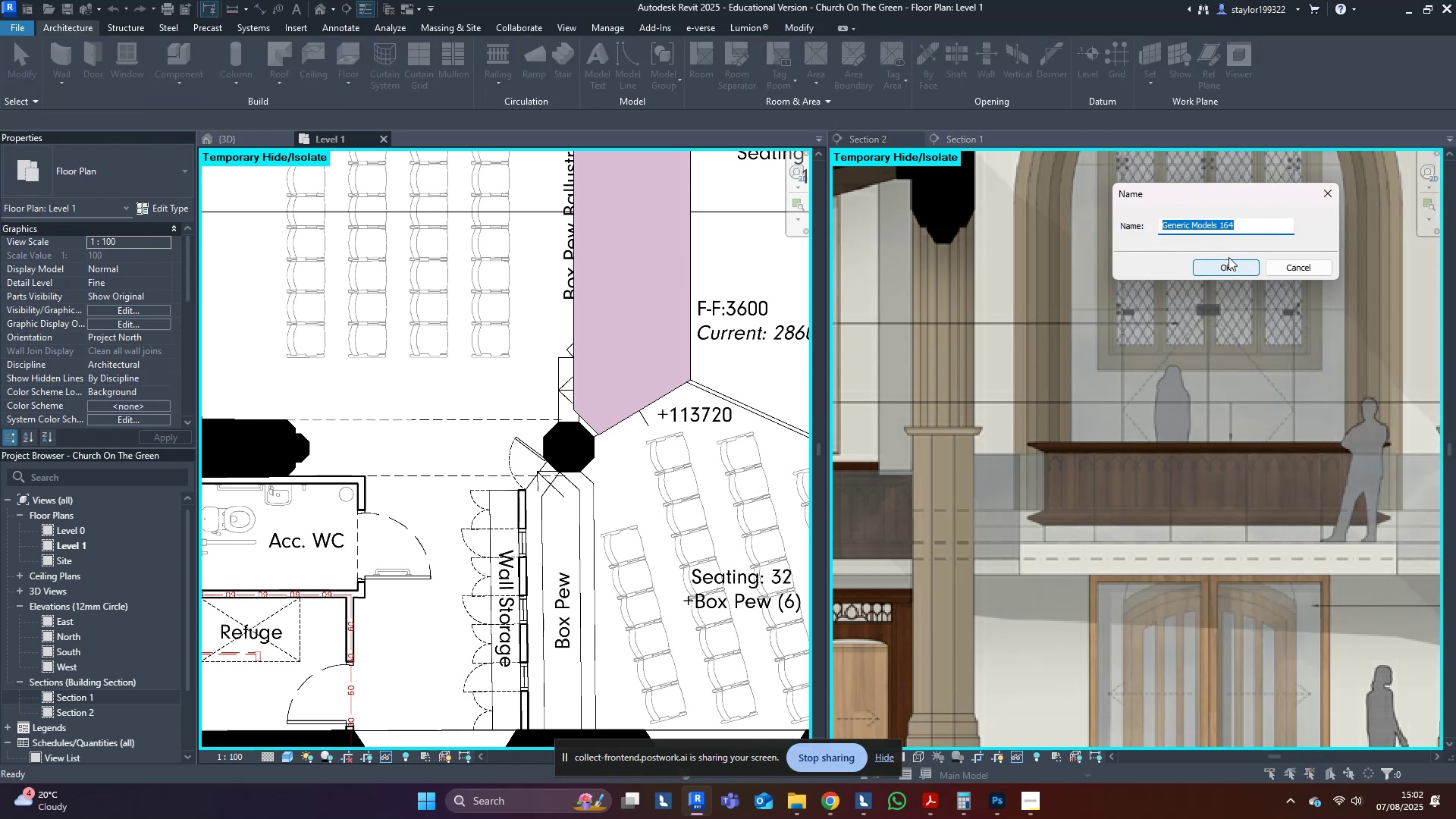 
left_click([1225, 271])
 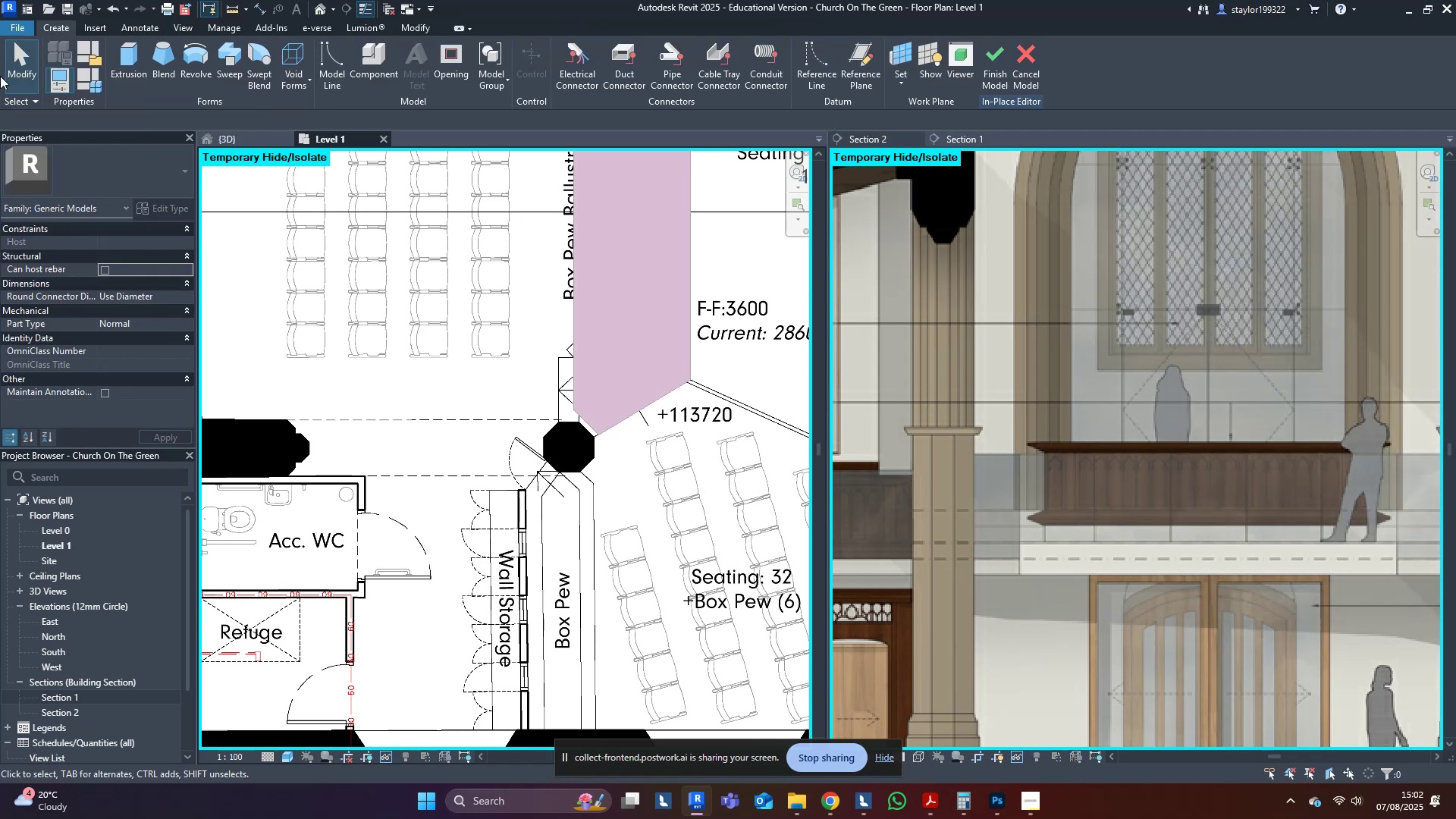 
left_click([130, 50])
 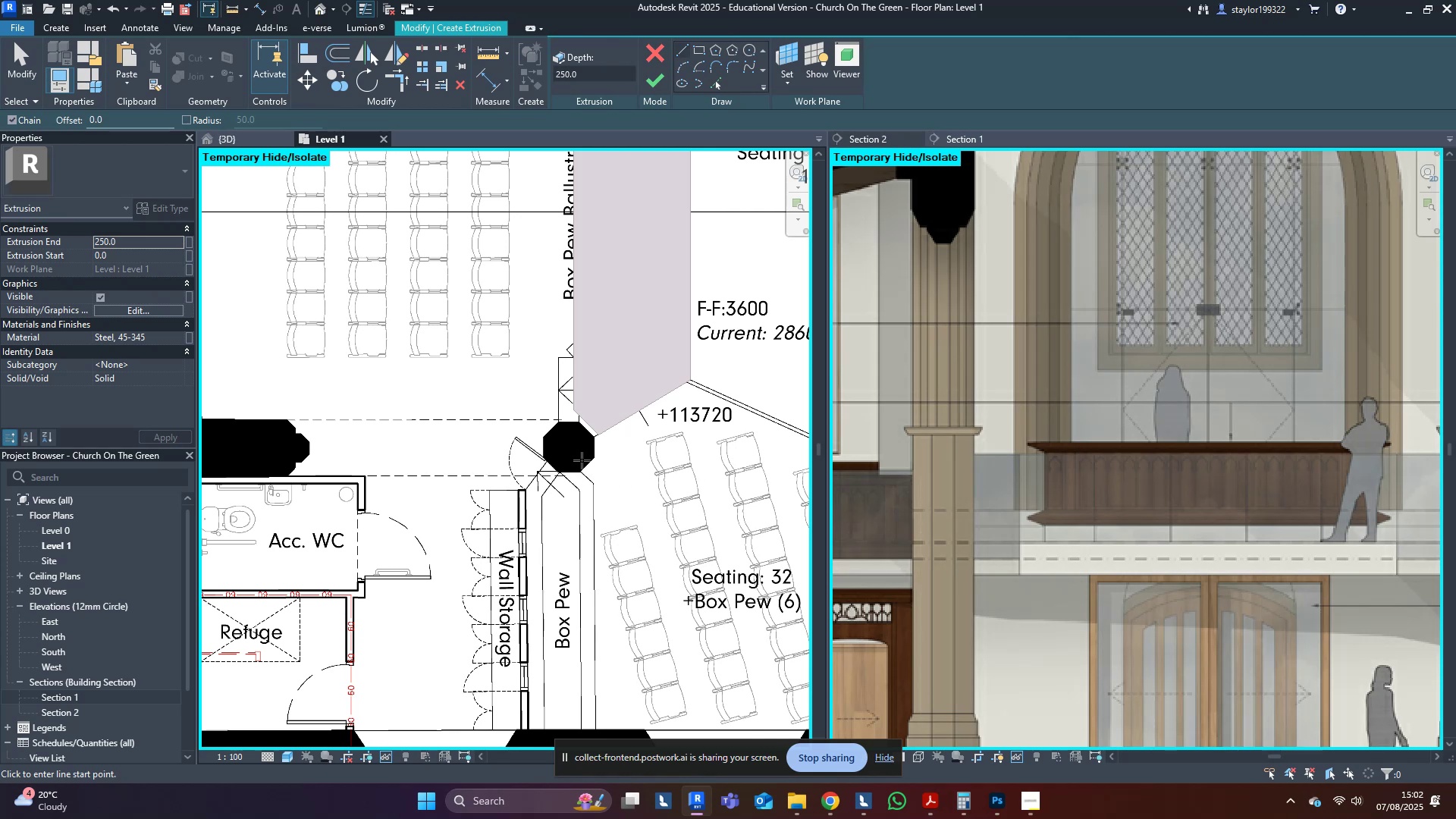 
left_click([224, 137])
 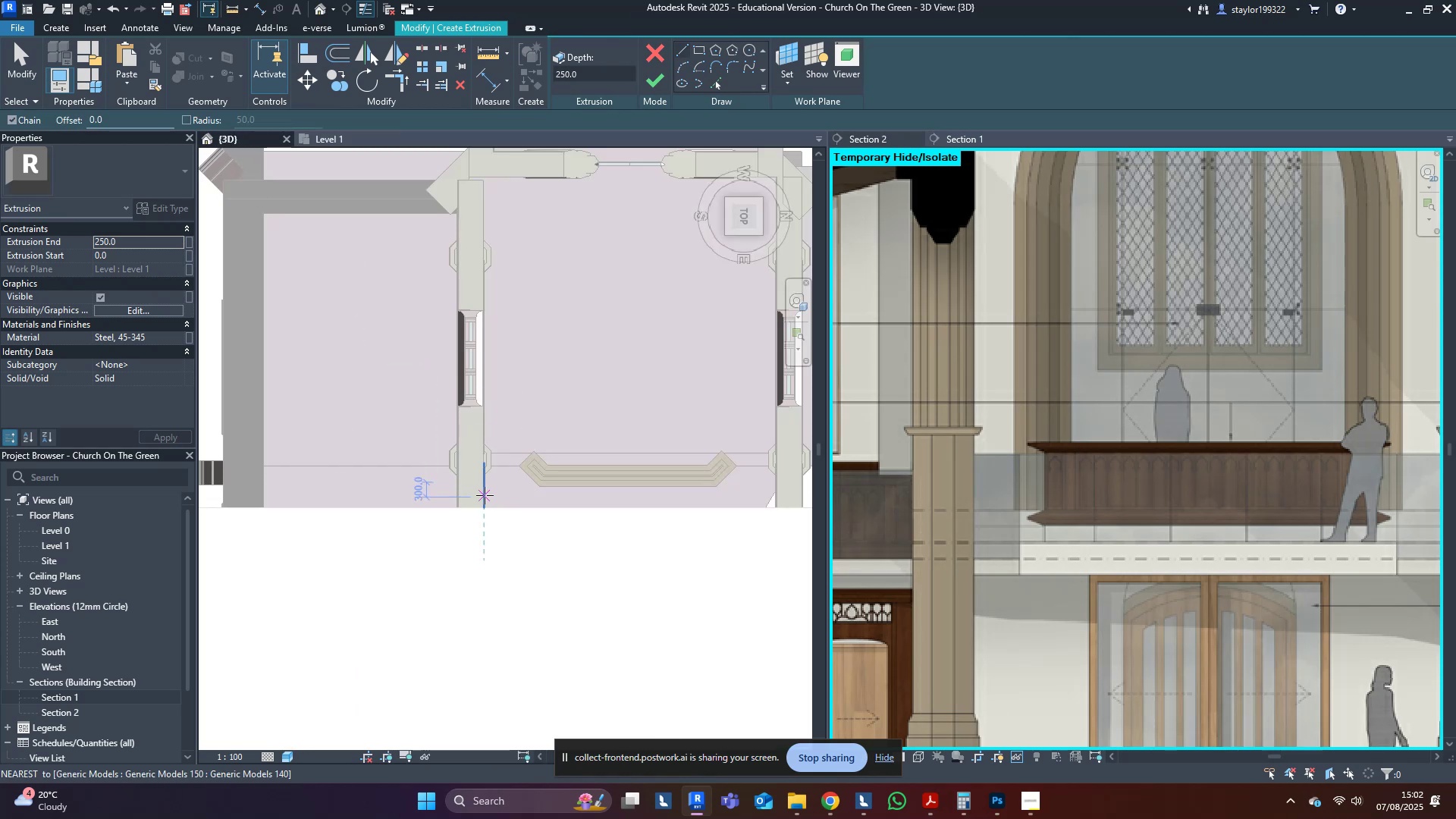 
scroll: coordinate [414, 492], scroll_direction: down, amount: 5.0
 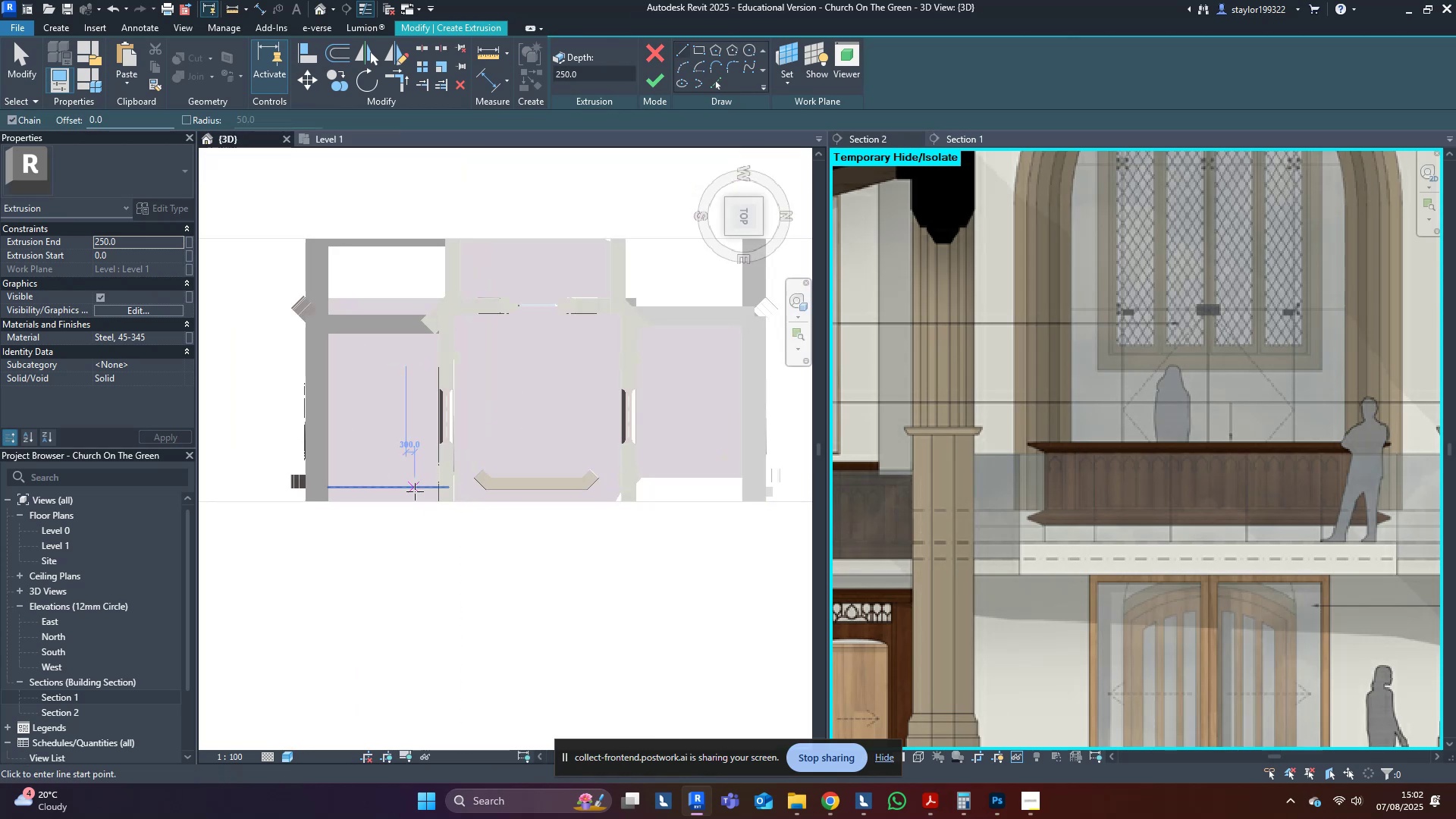 
hold_key(key=ShiftLeft, duration=0.44)
 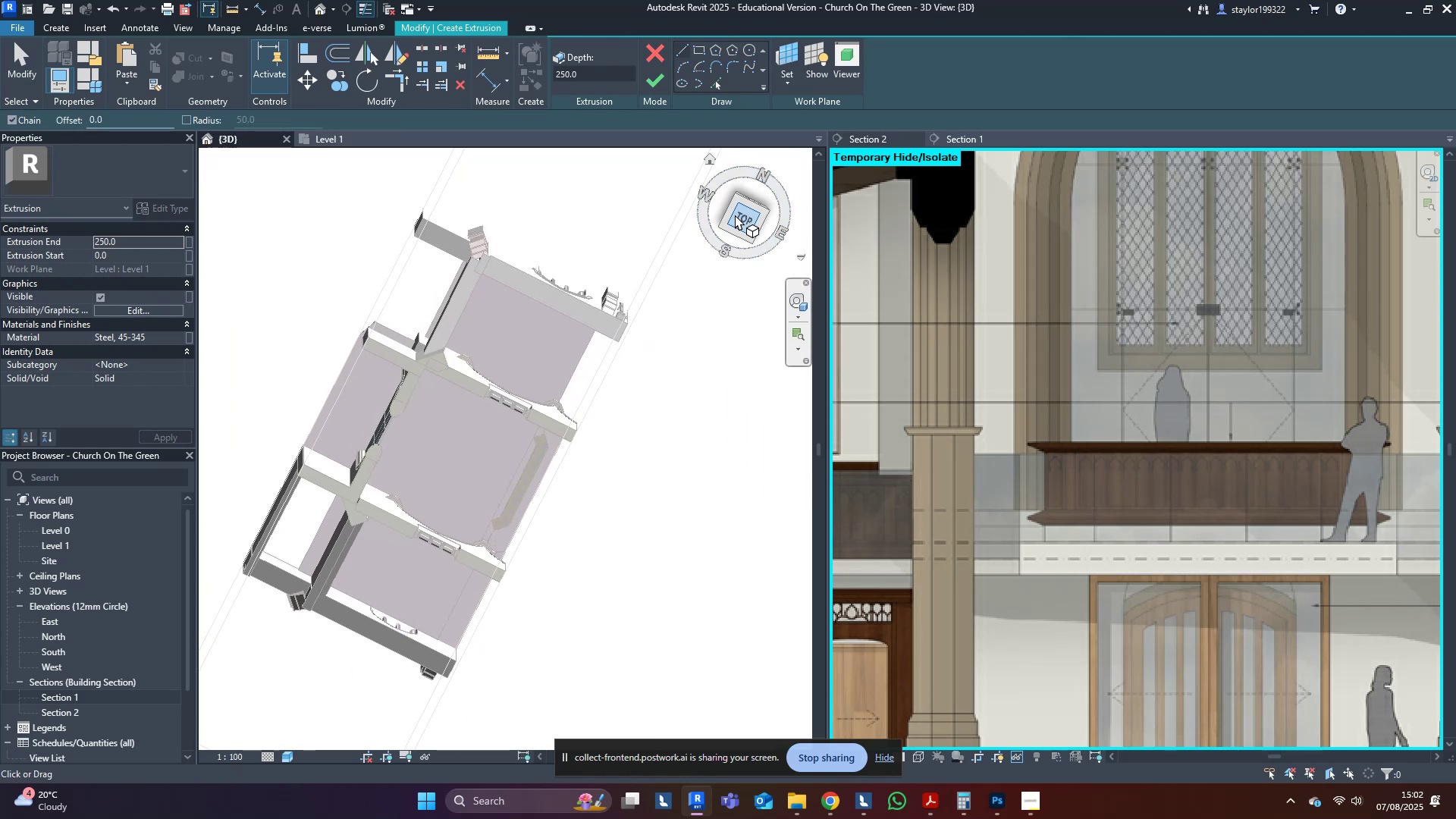 
left_click([742, 218])
 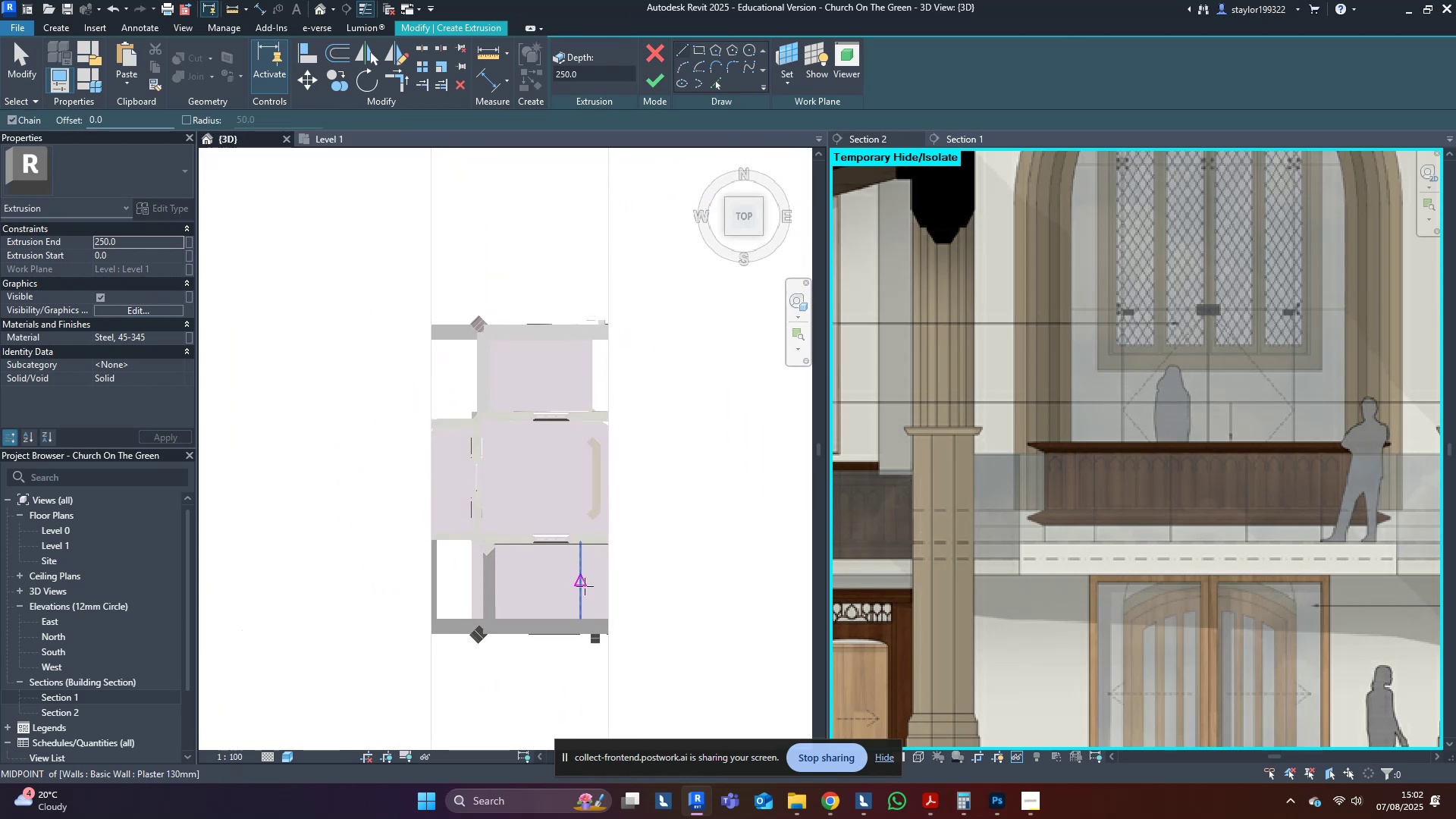 
scroll: coordinate [558, 538], scroll_direction: up, amount: 3.0
 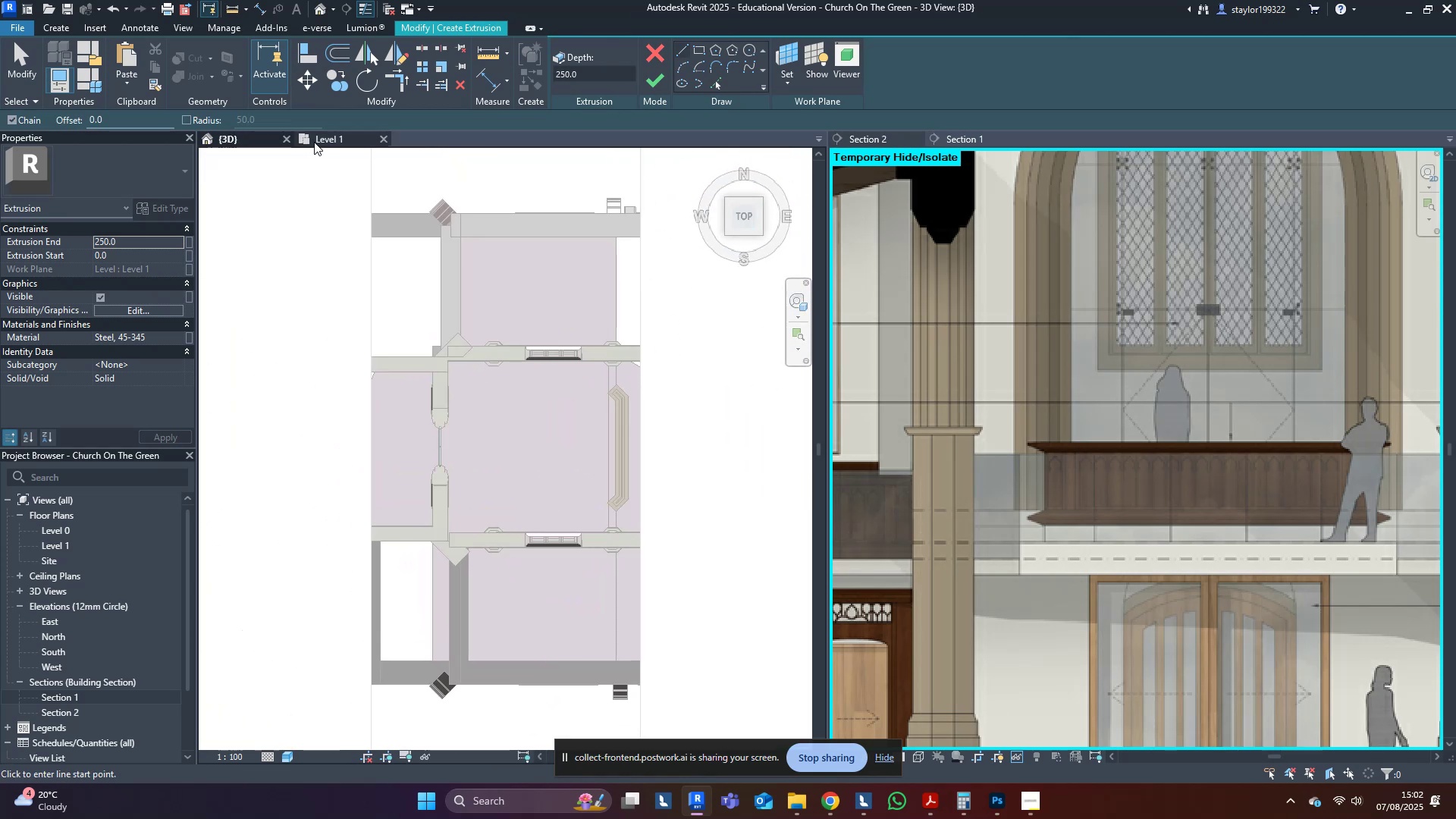 
left_click([318, 136])
 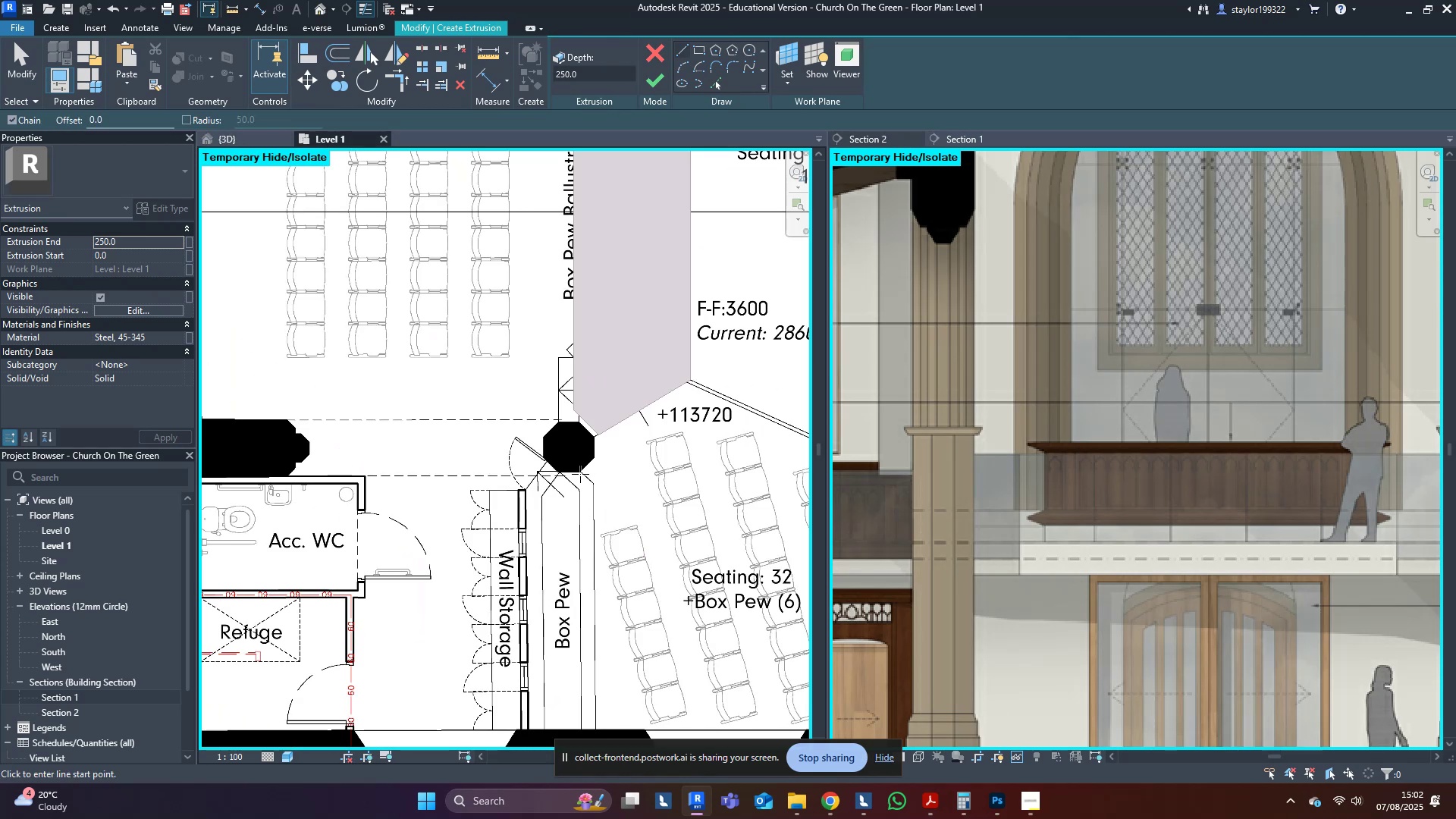 
left_click([579, 472])
 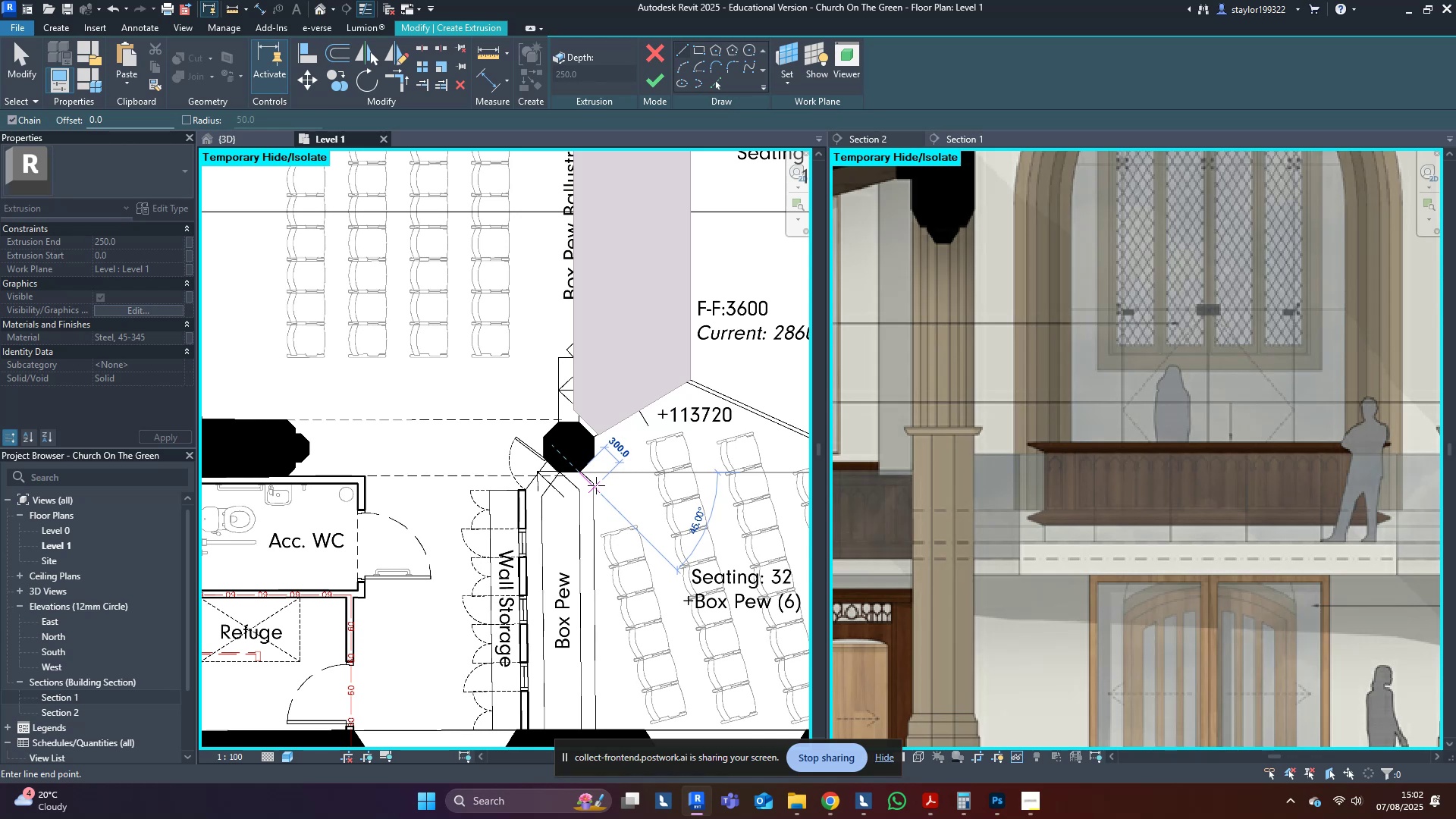 
left_click([596, 485])
 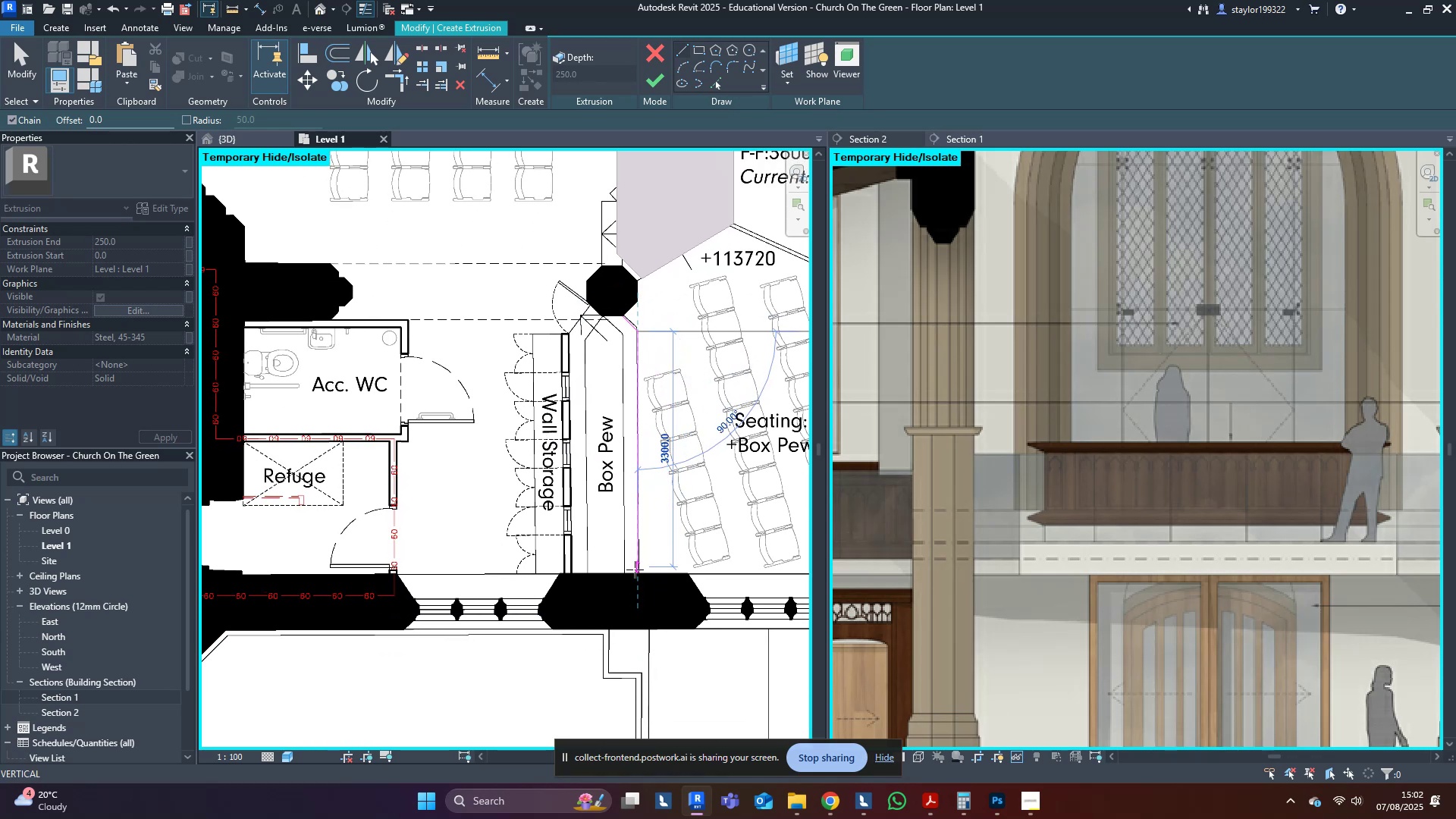 
left_click([625, 578])
 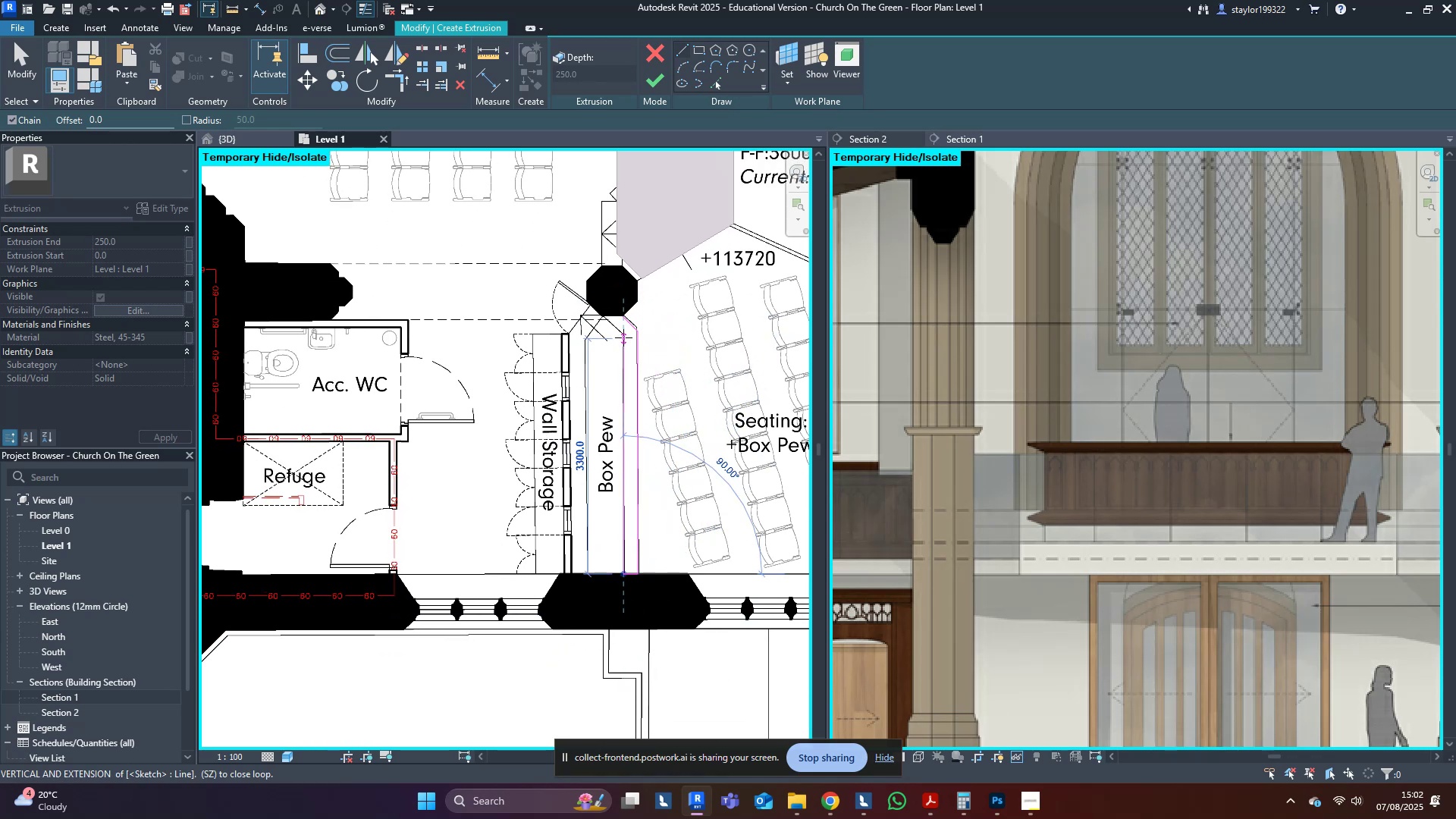 
left_click([623, 337])
 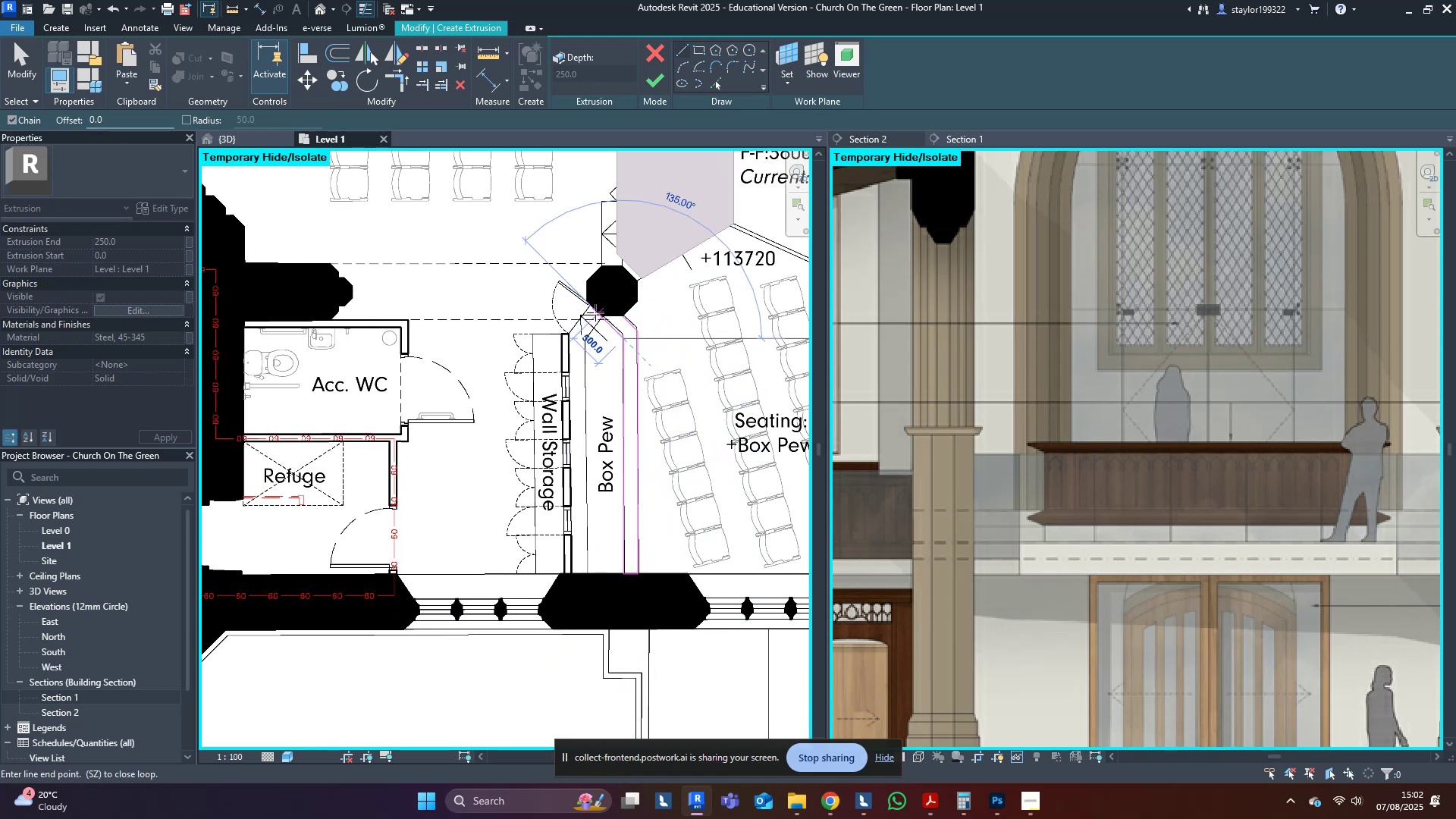 
left_click([595, 313])
 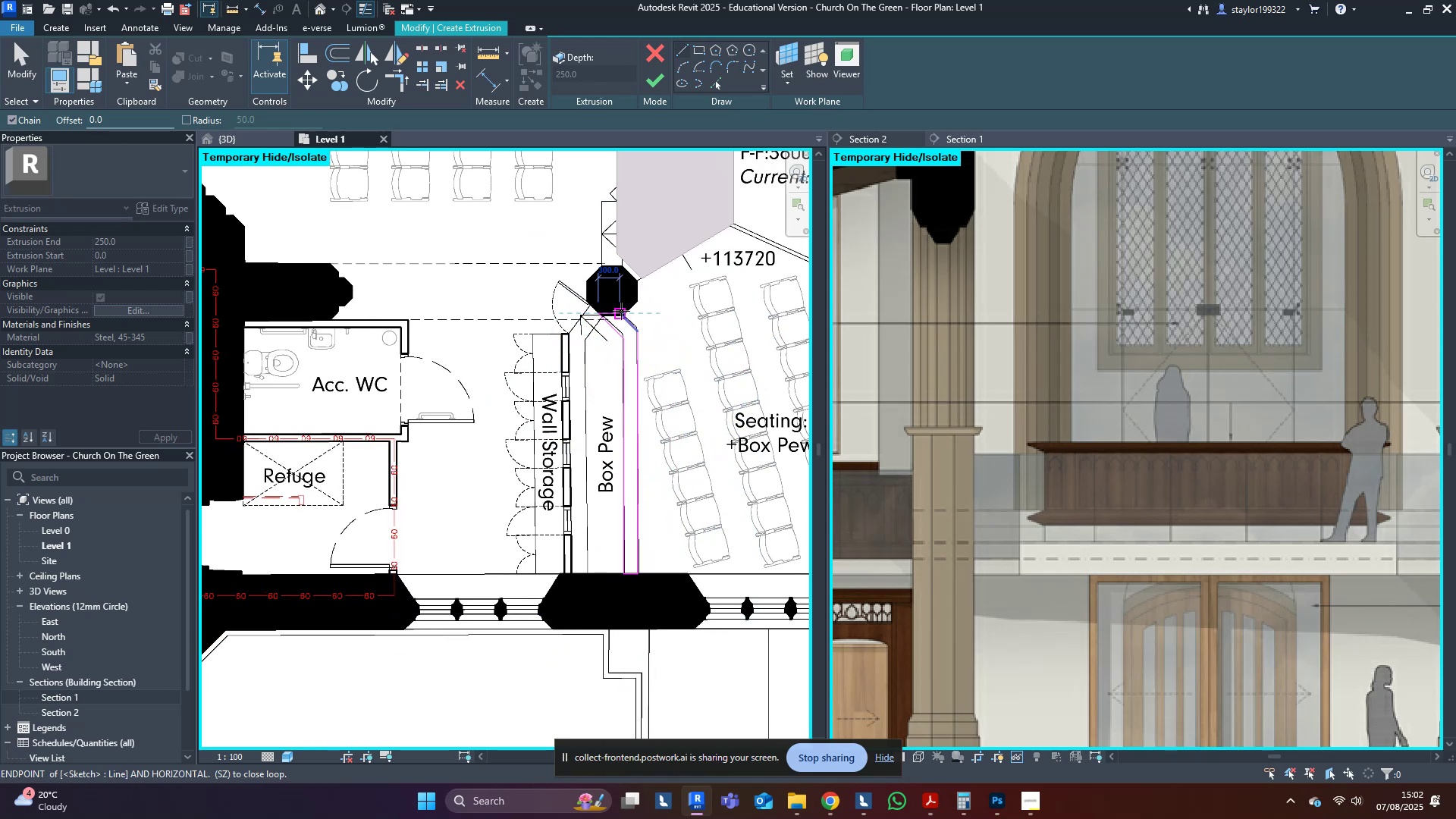 
left_click([621, 311])
 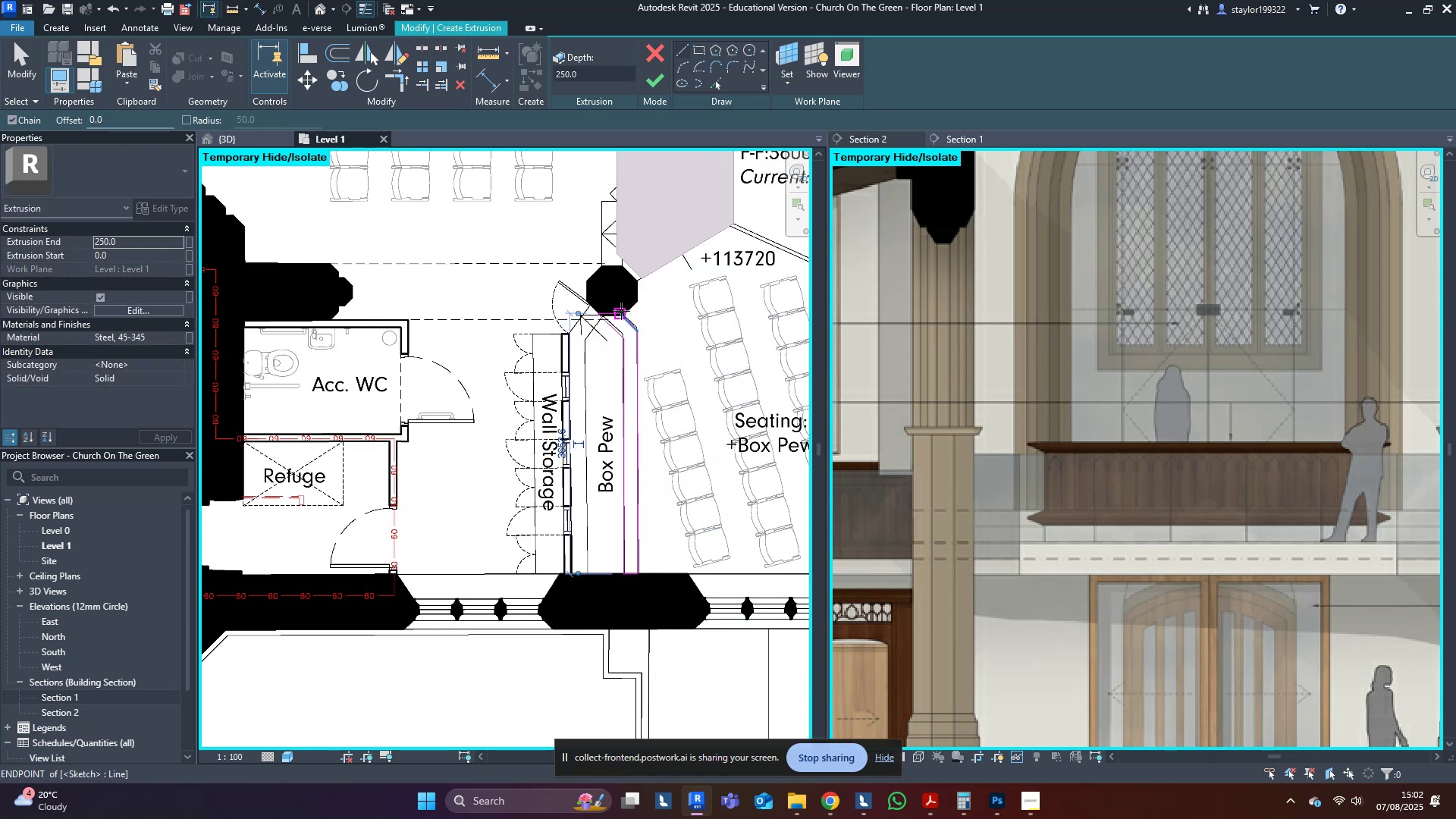 
key(Escape)
 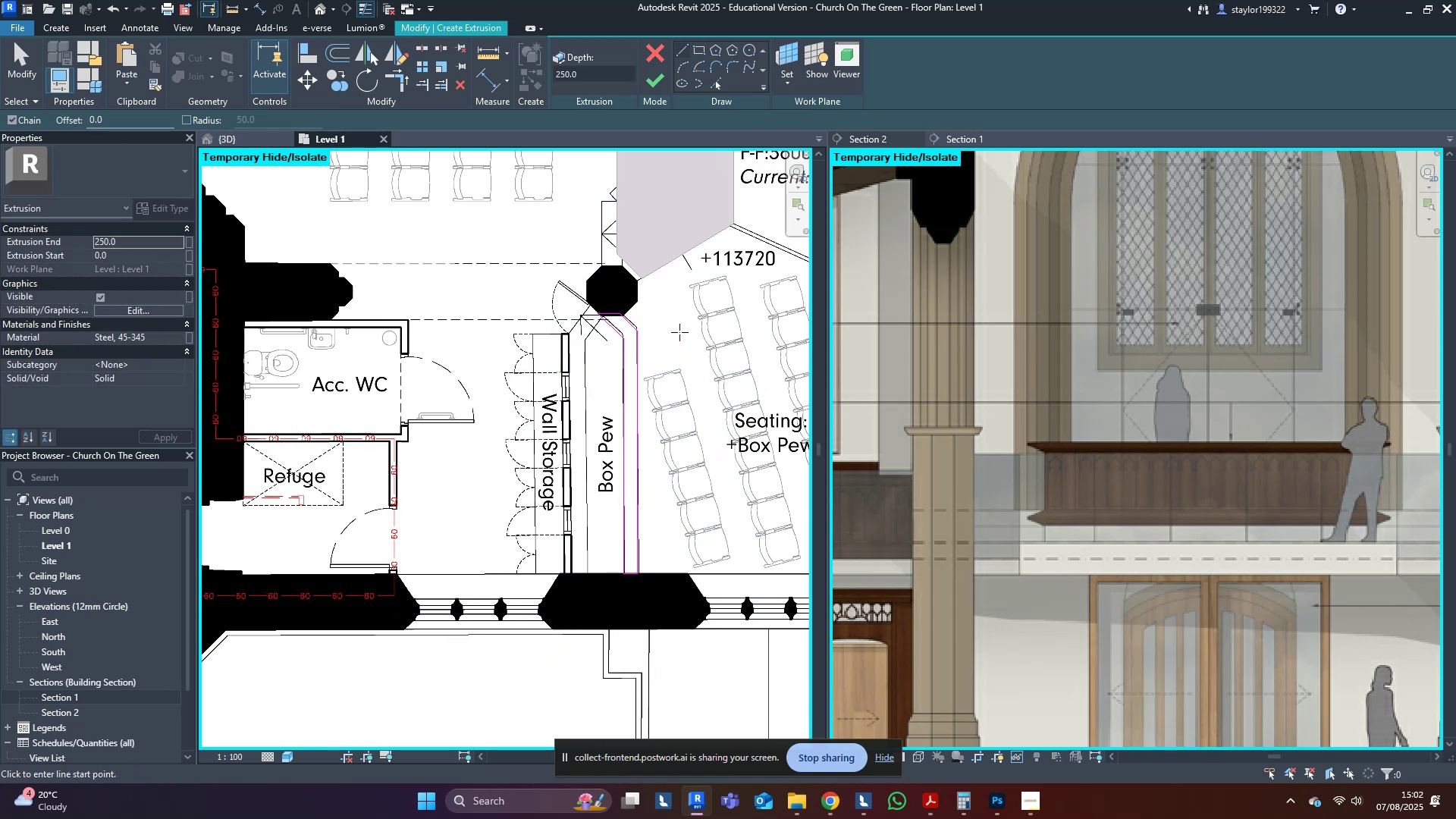 
middle_click([682, 334])
 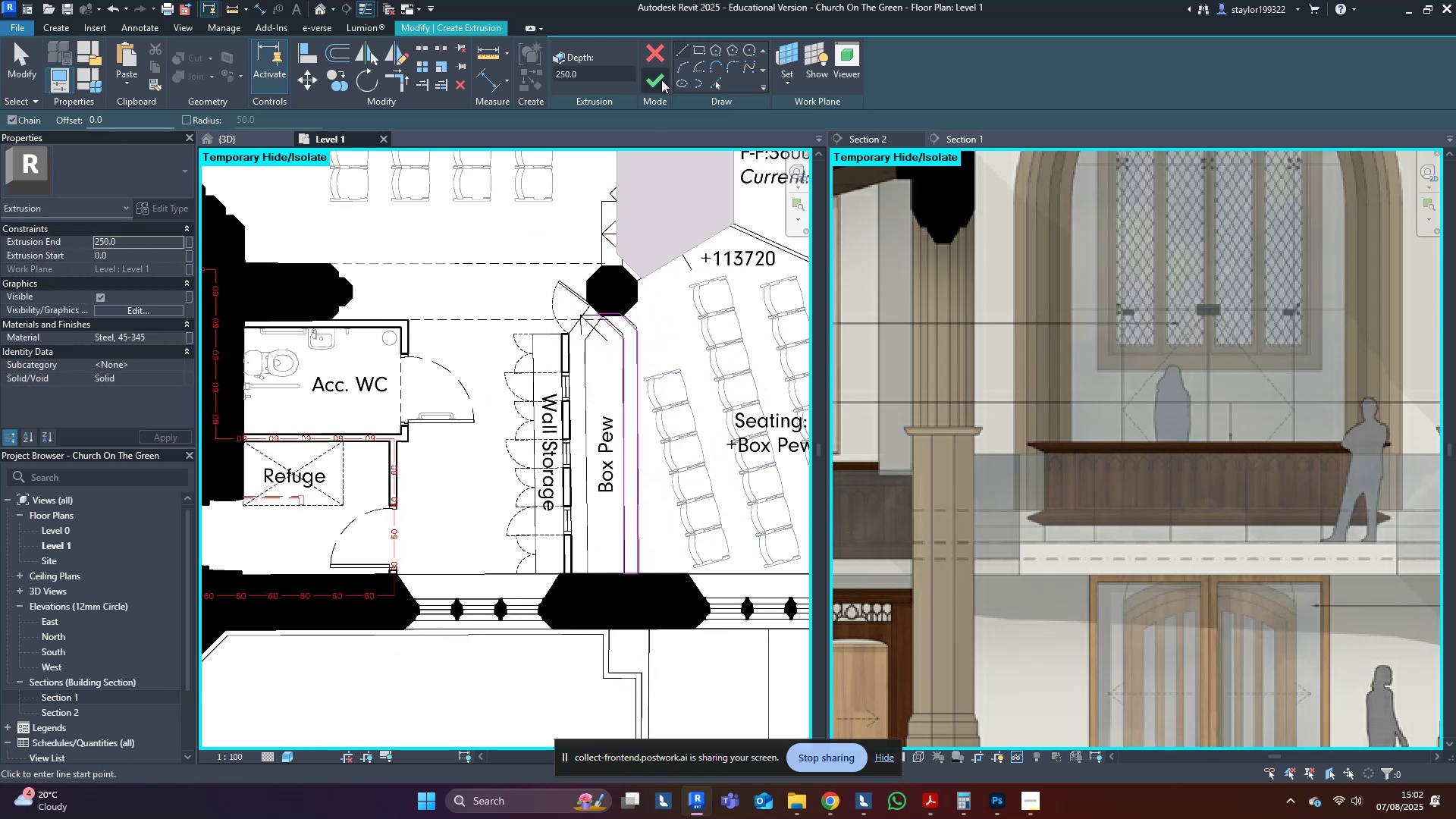 
left_click([654, 86])
 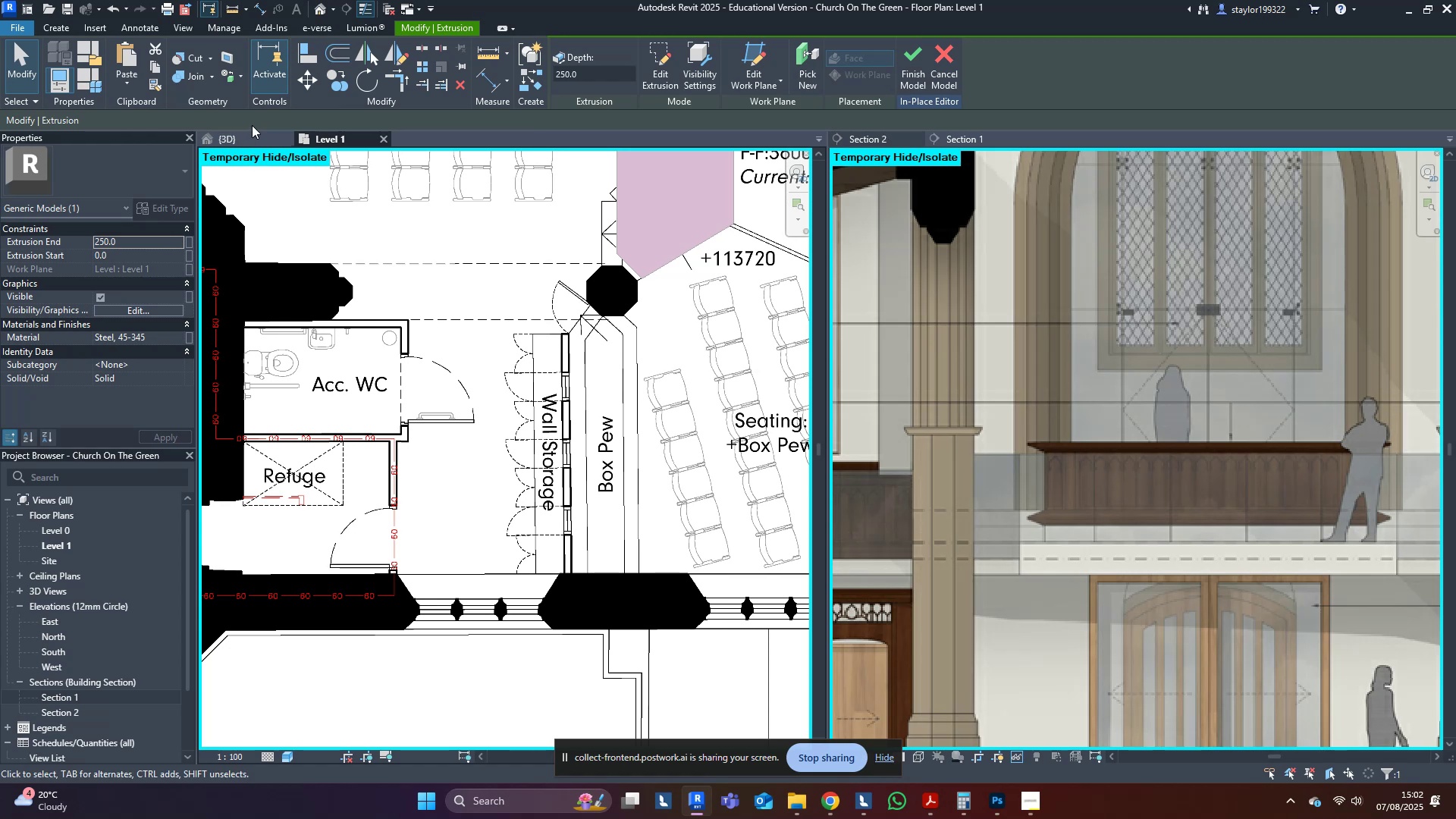 
double_click([253, 135])
 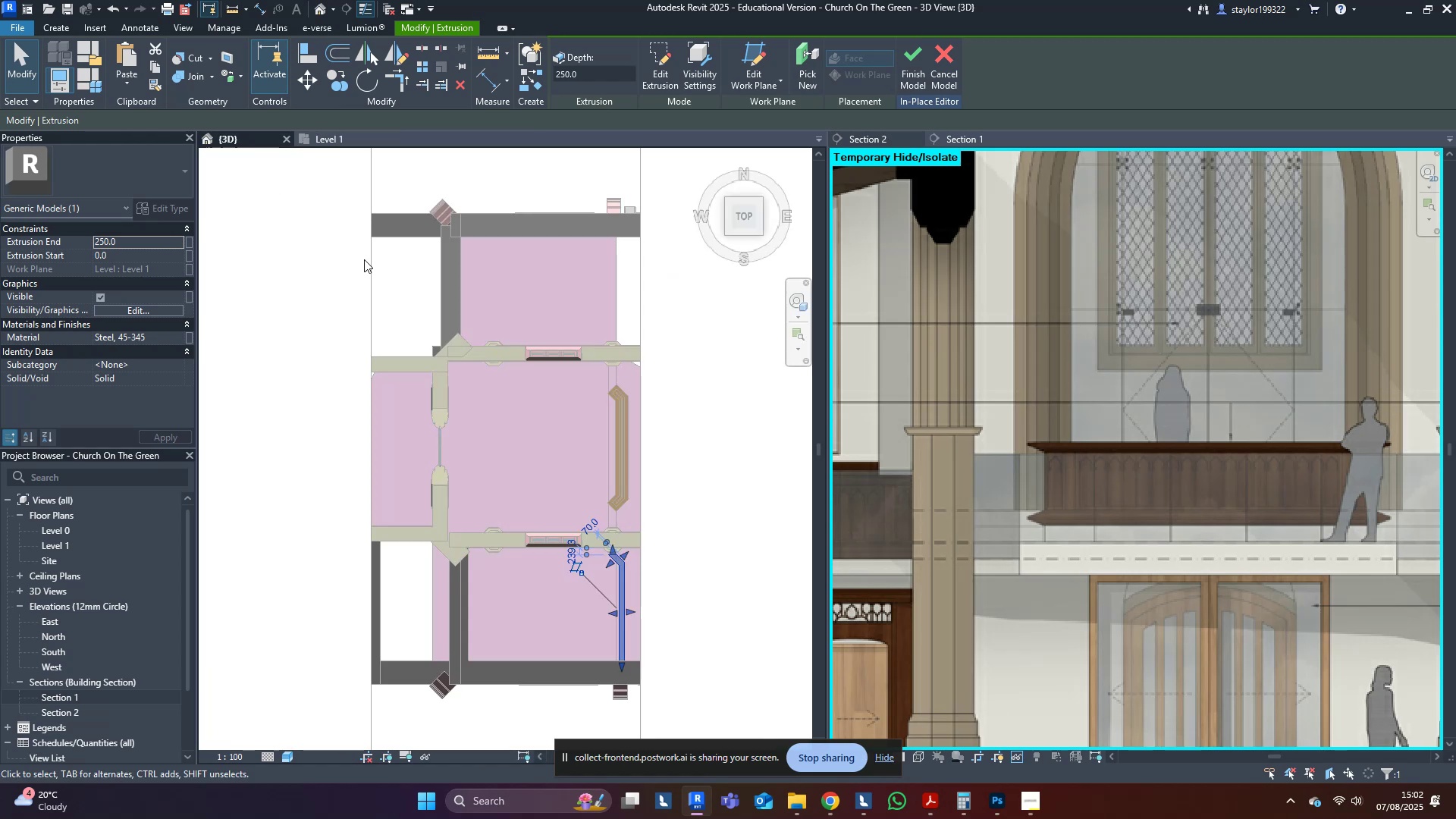 
scroll: coordinate [615, 403], scroll_direction: up, amount: 1.0
 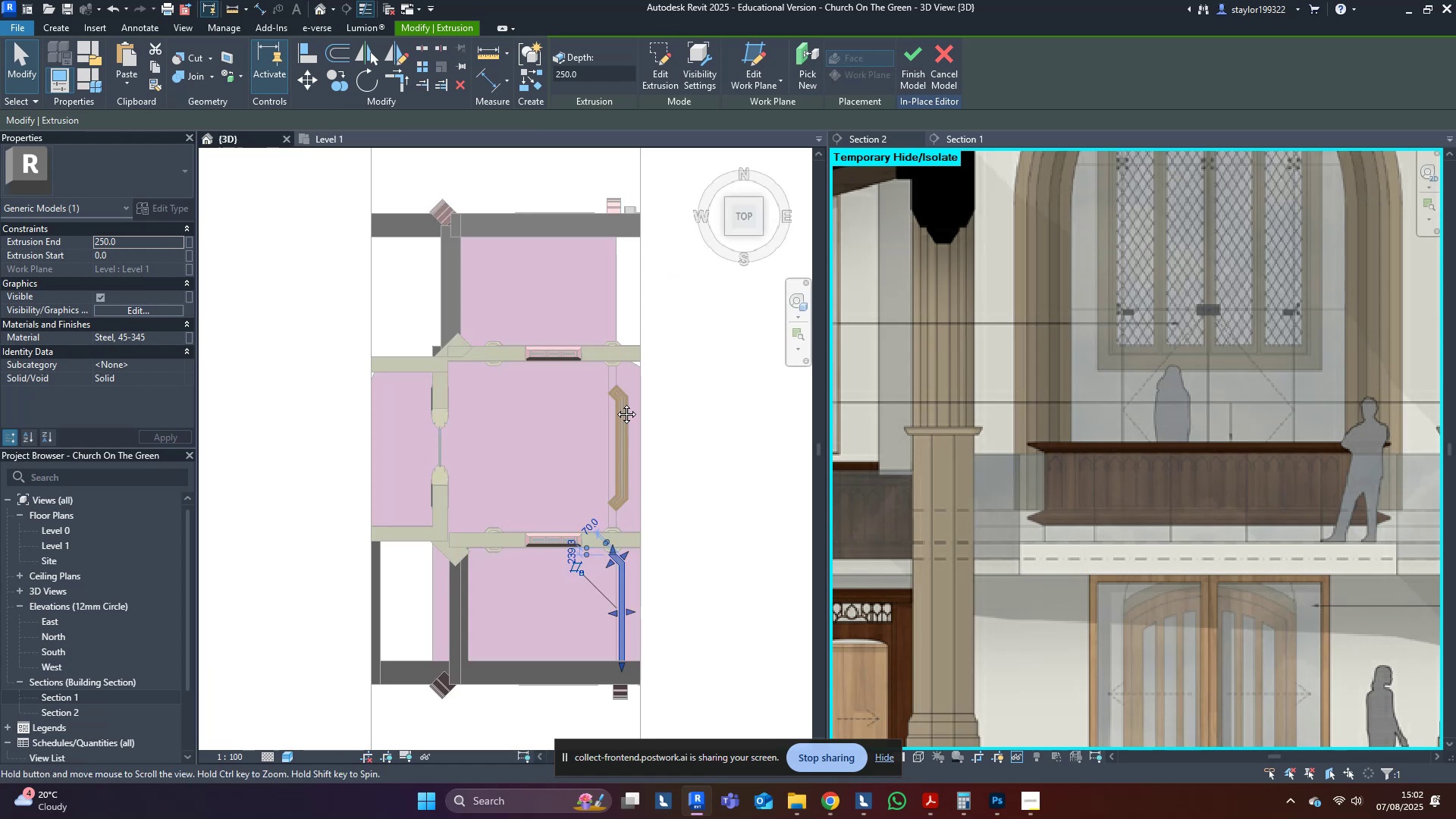 
middle_click([615, 403])
 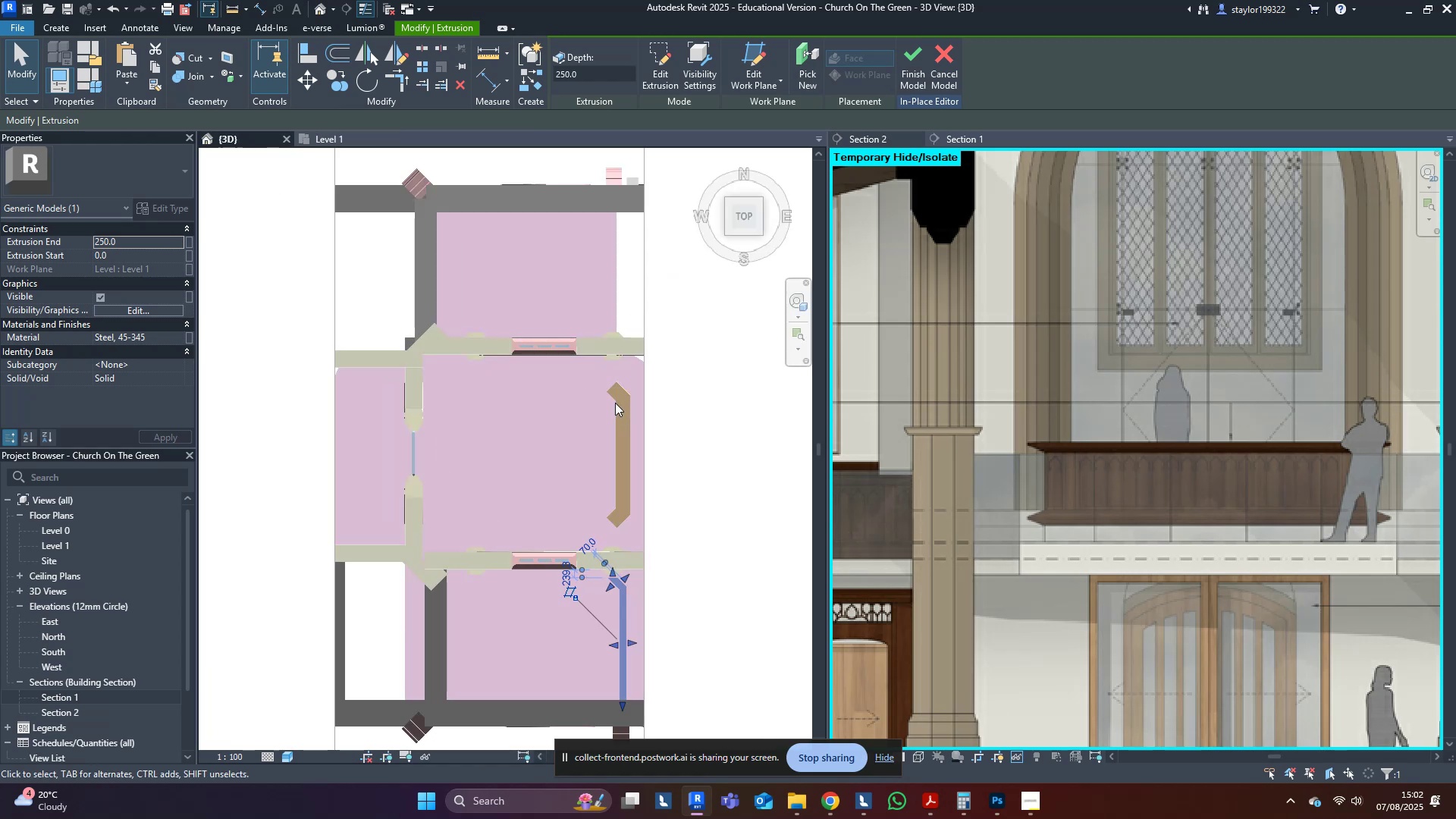 
hold_key(key=ShiftLeft, duration=0.49)
 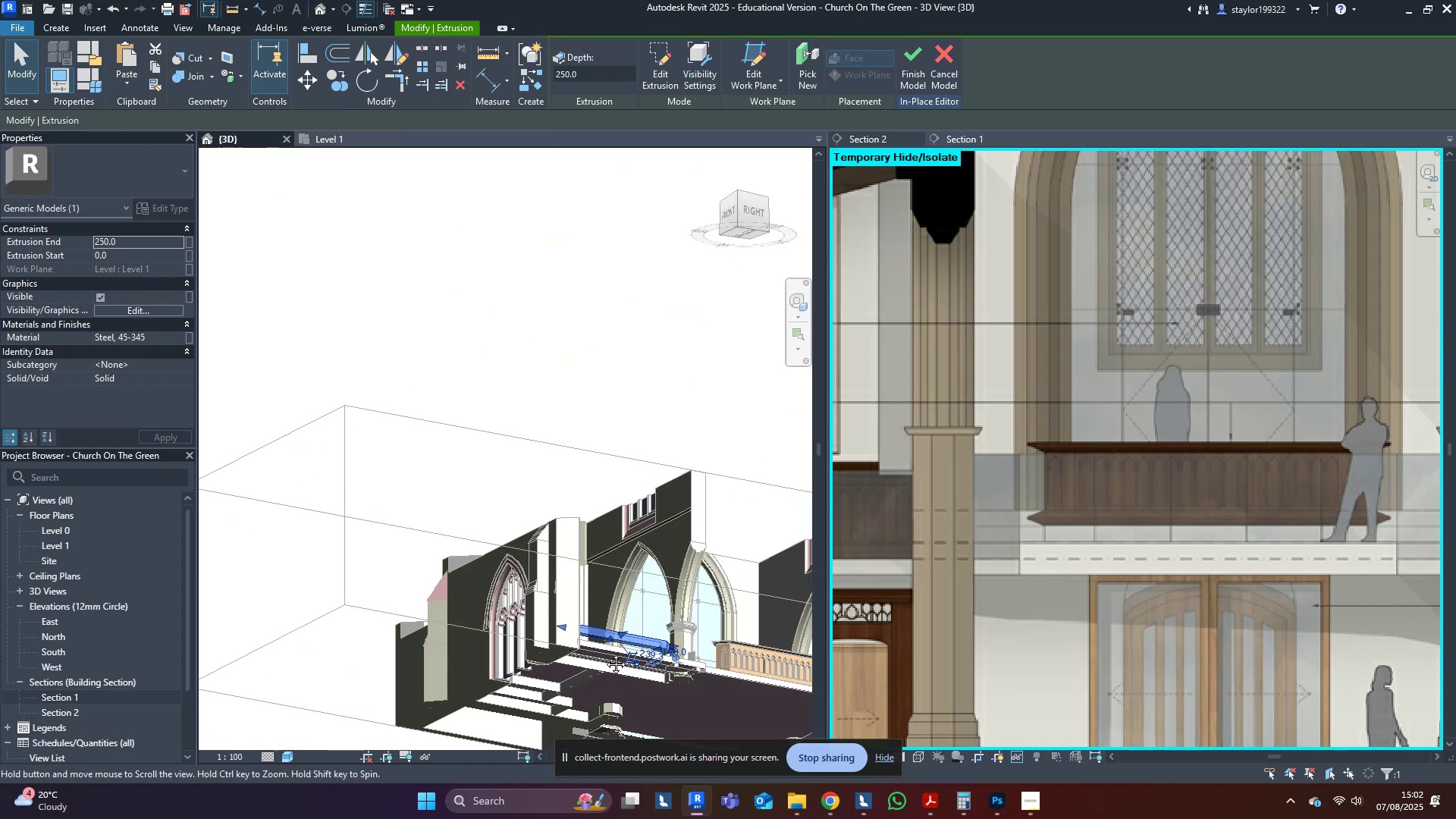 
hold_key(key=ShiftLeft, duration=0.31)
 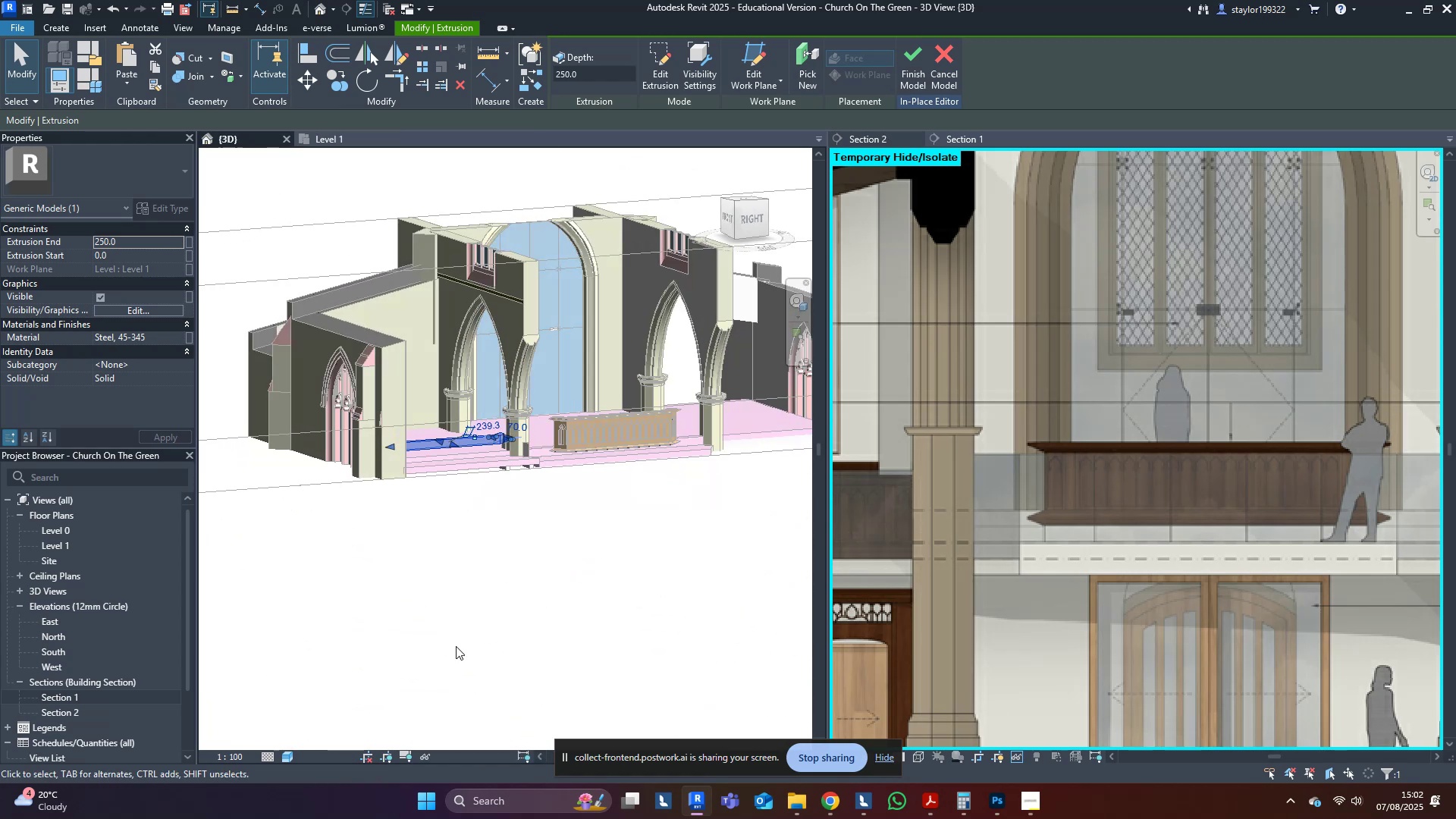 
left_click([464, 647])
 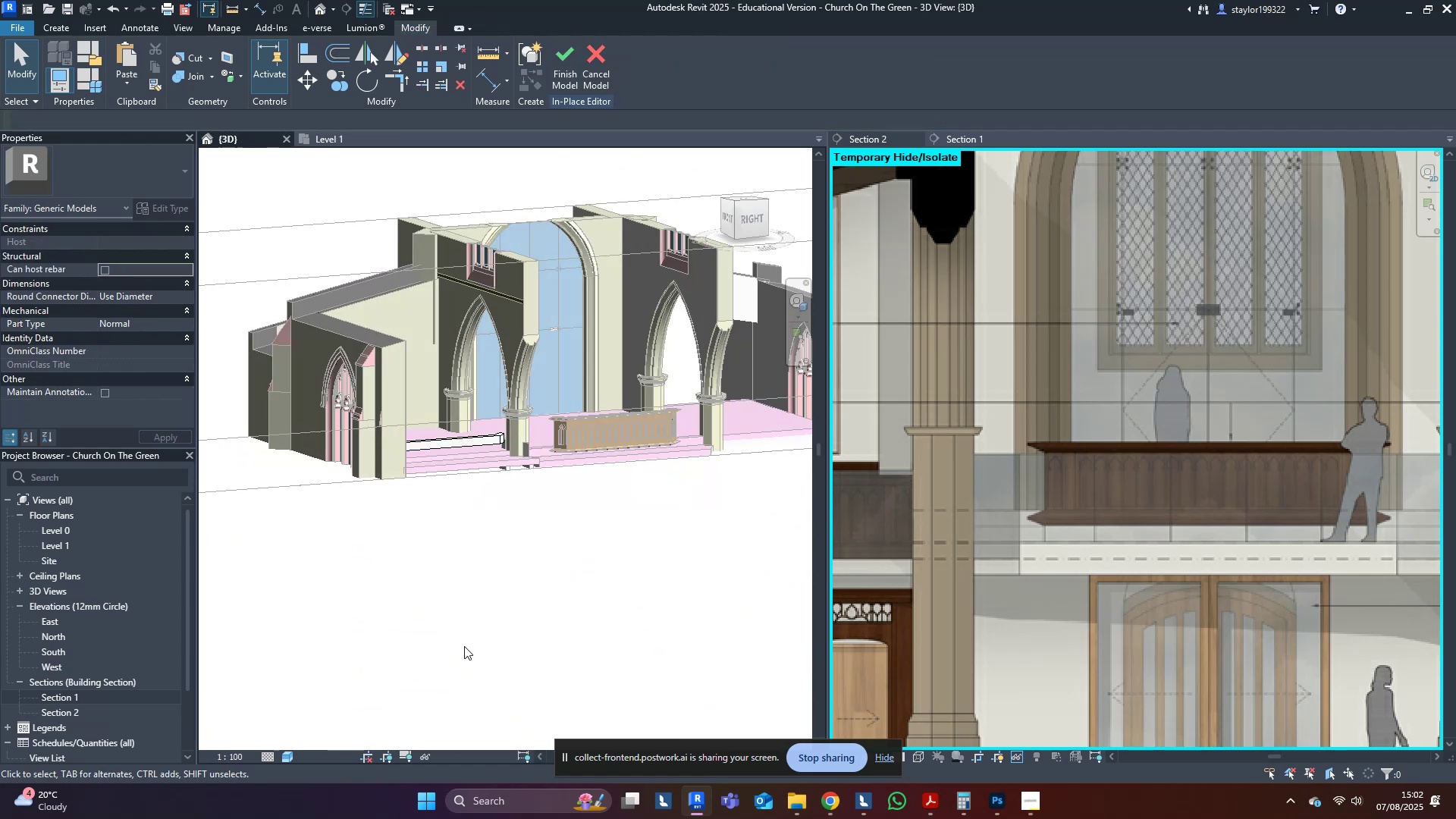 
hold_key(key=ShiftLeft, duration=0.4)
 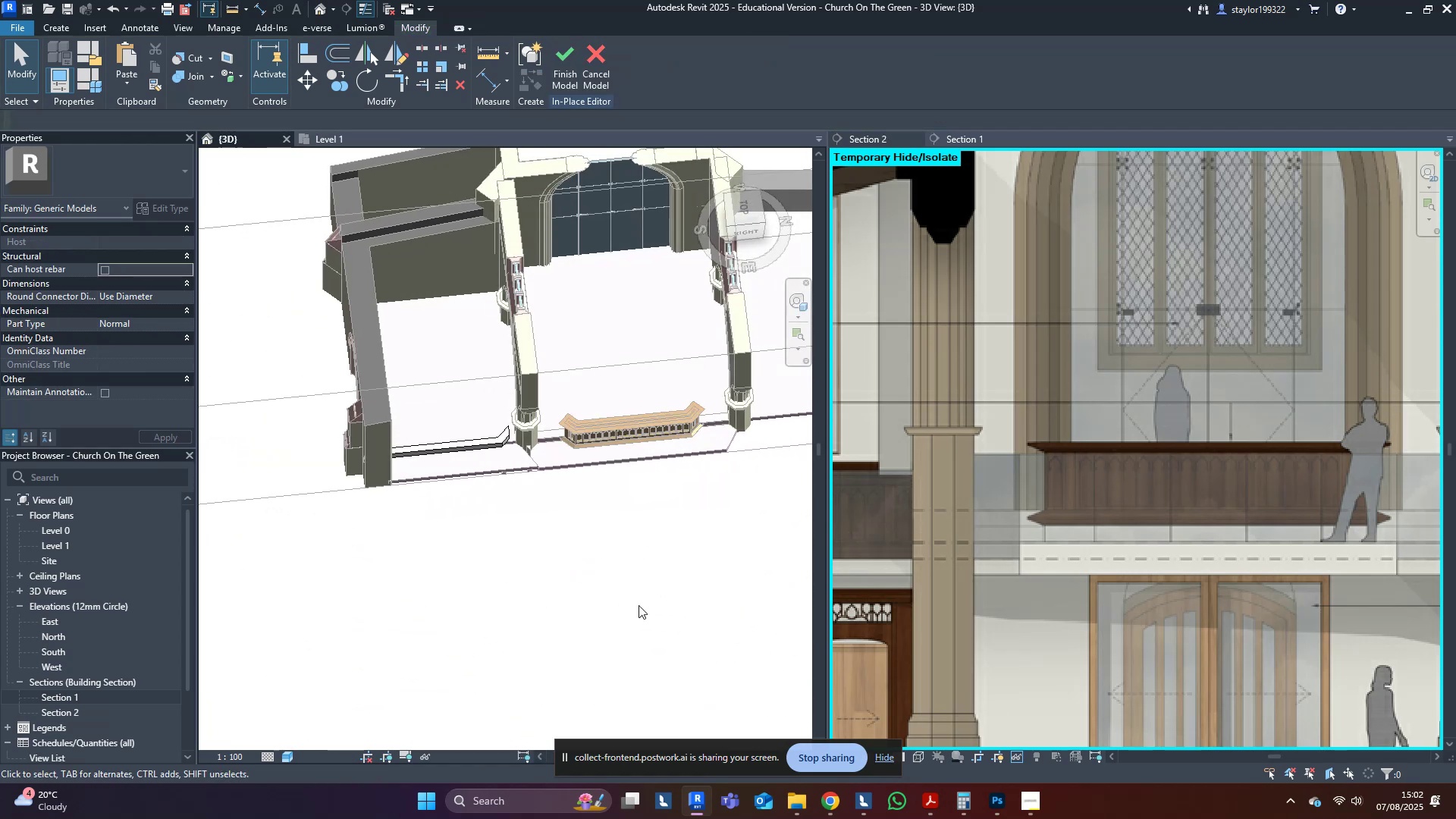 
hold_key(key=ShiftLeft, duration=1.52)
 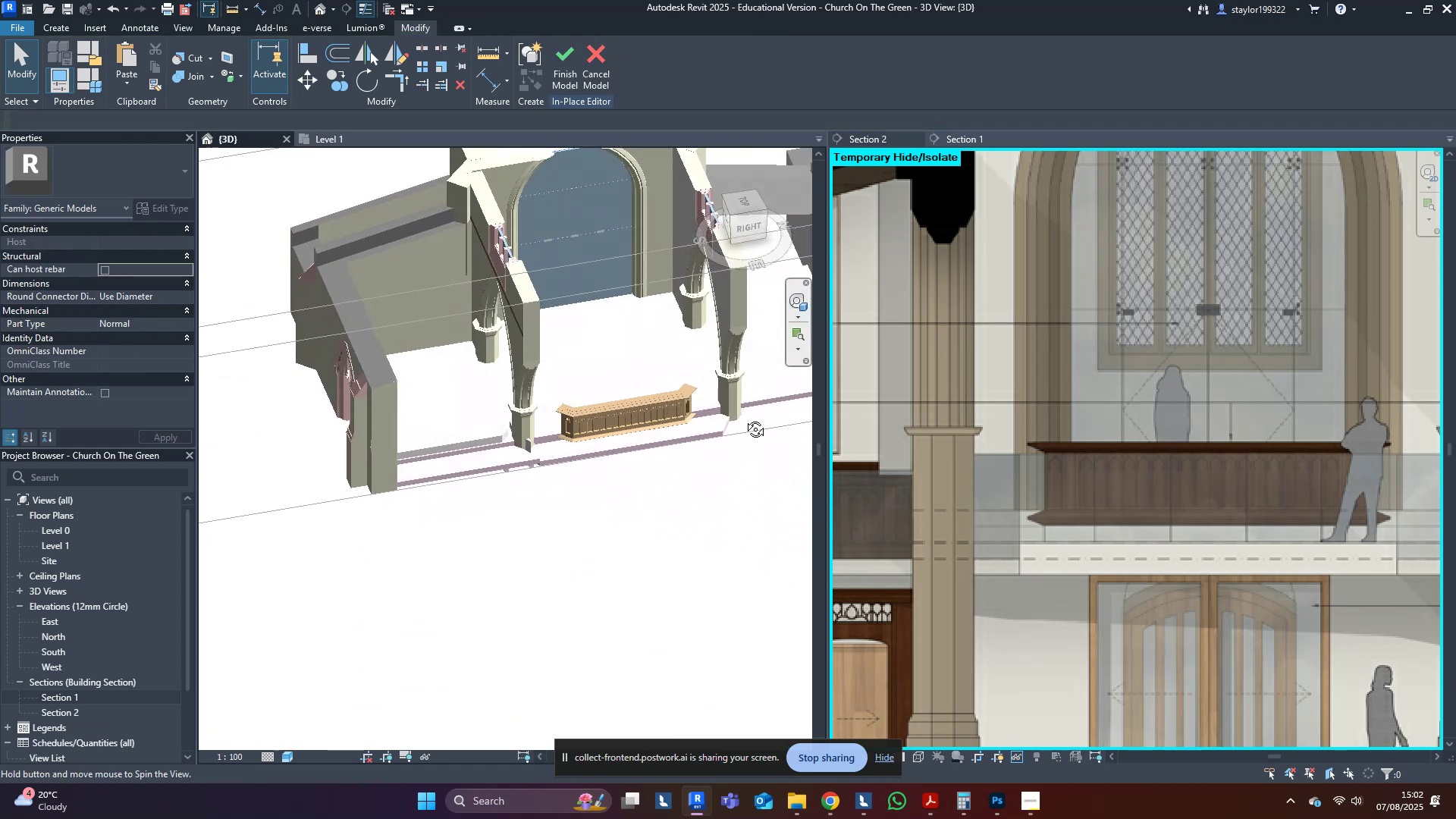 
hold_key(key=ShiftLeft, duration=0.62)
 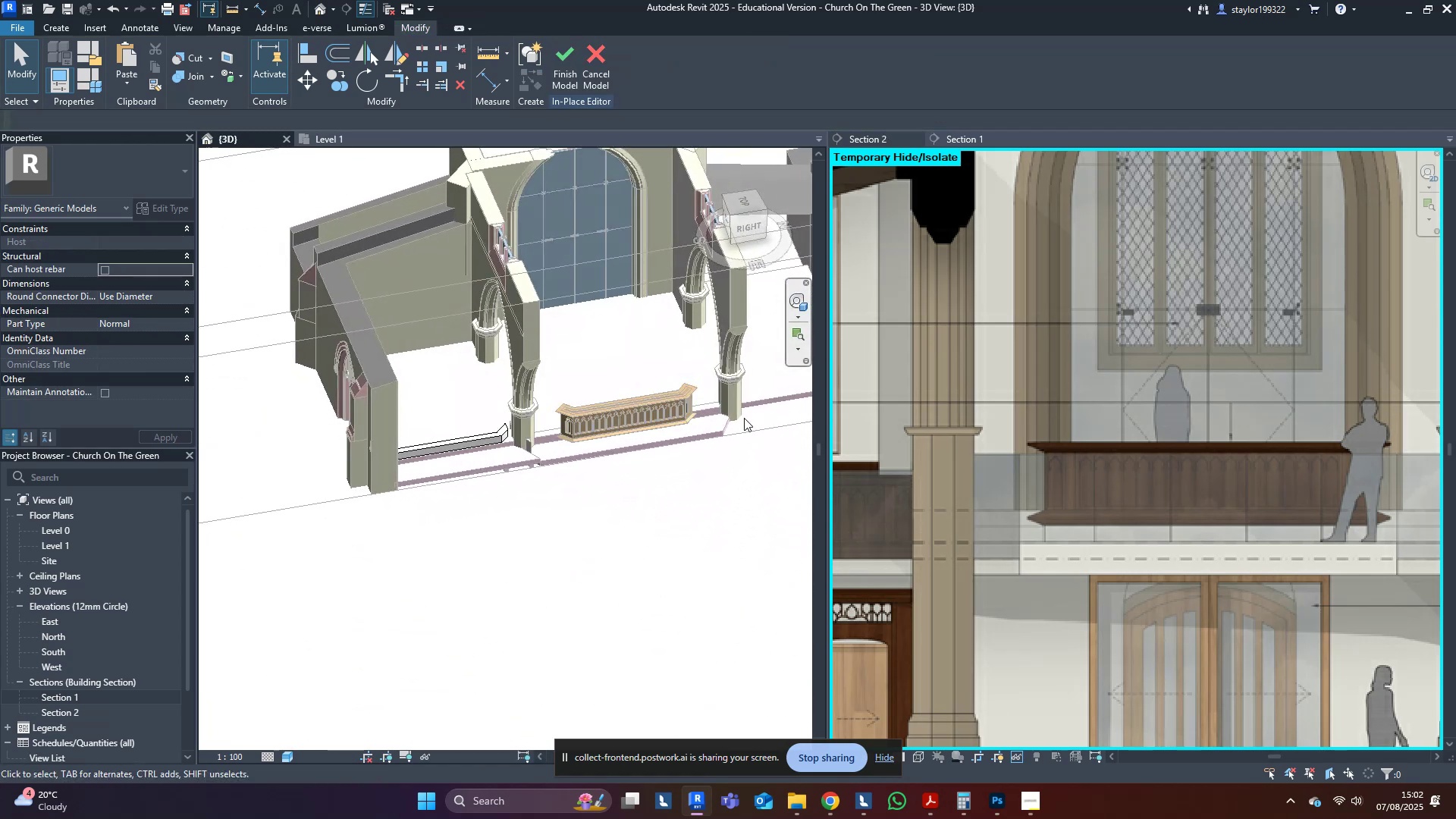 
hold_key(key=ShiftLeft, duration=1.52)
 